 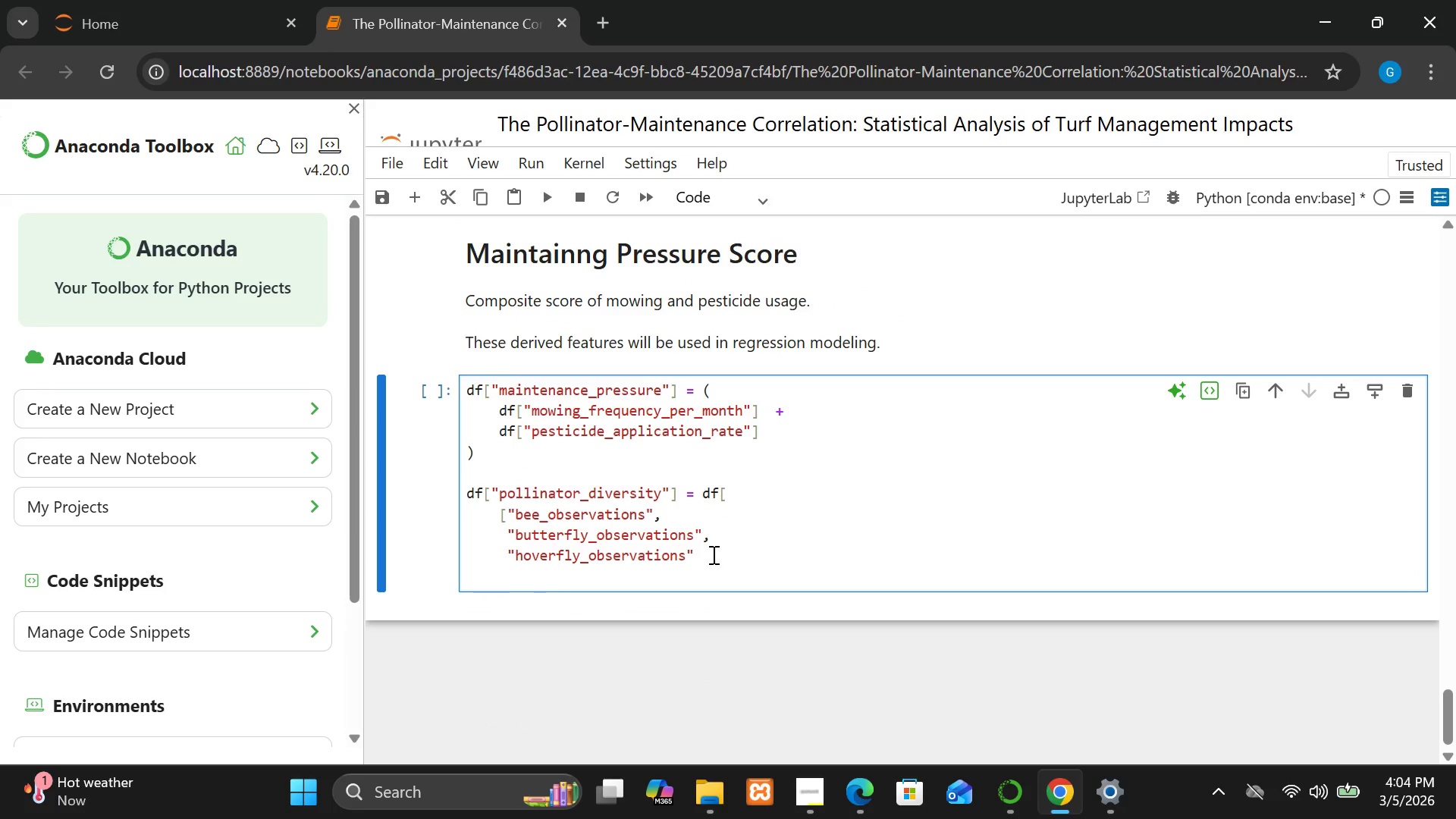 
key(BracketRight)
 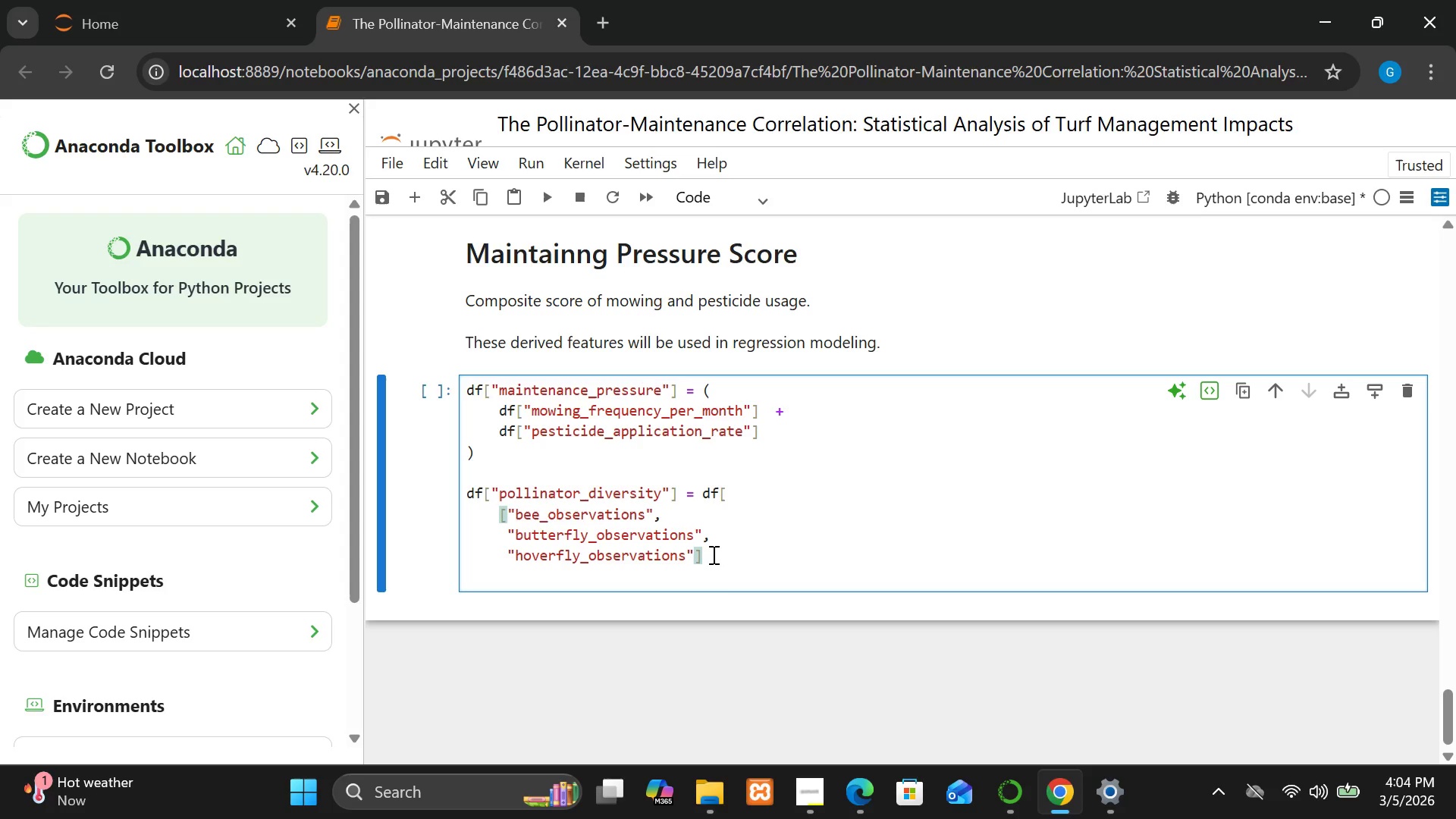 
key(Enter)
 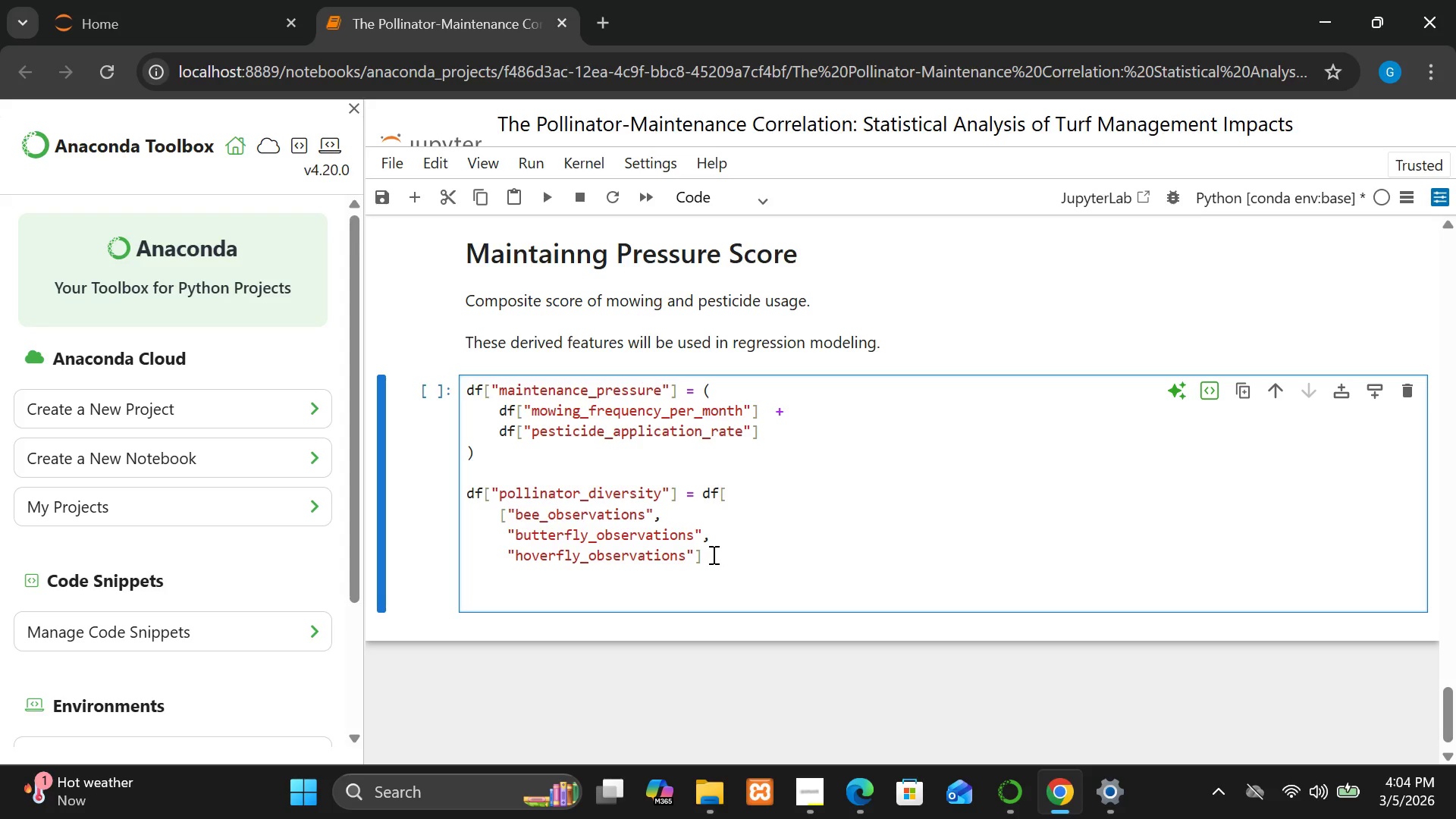 
wait(6.14)
 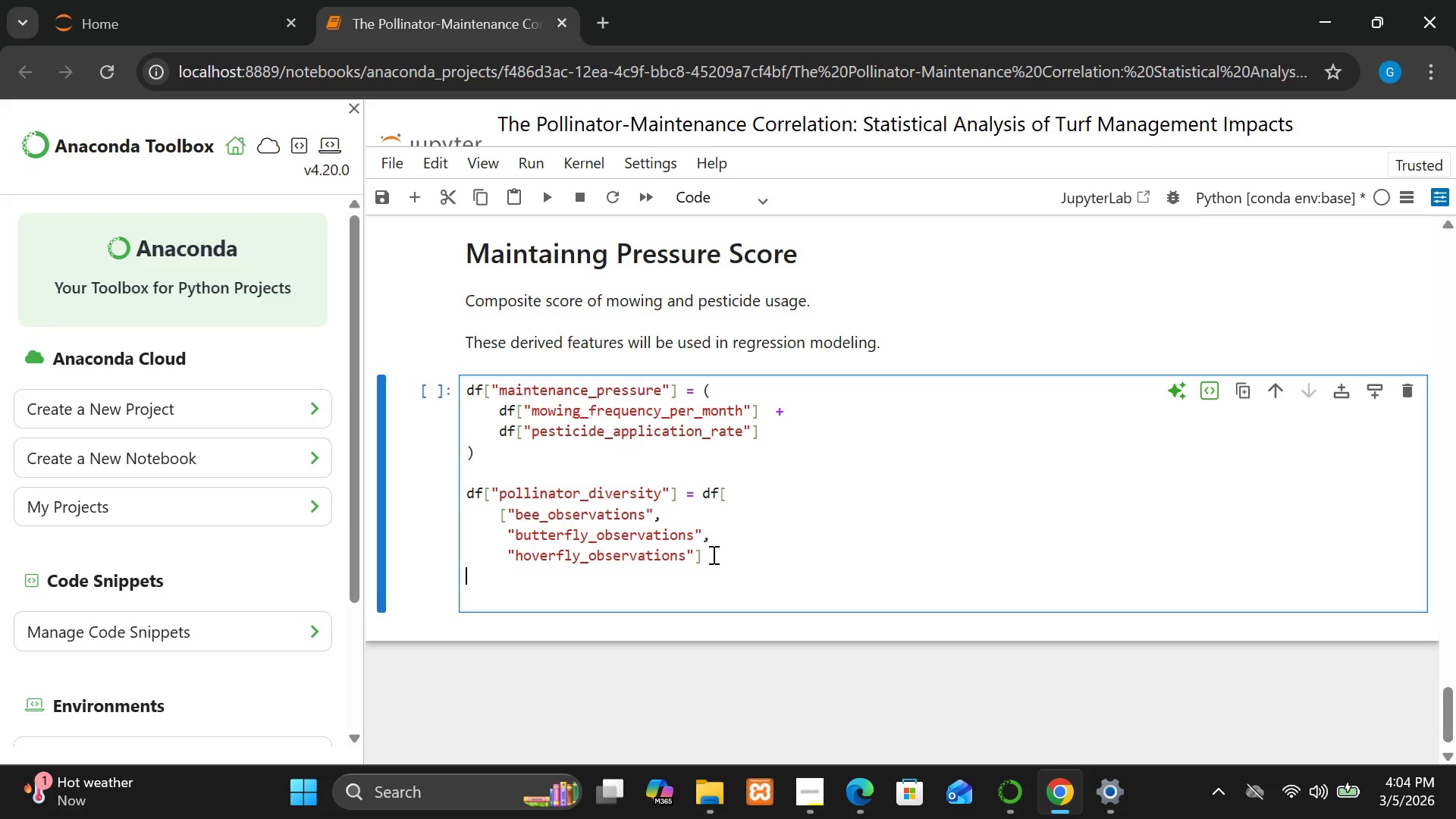 
type(].sum)
 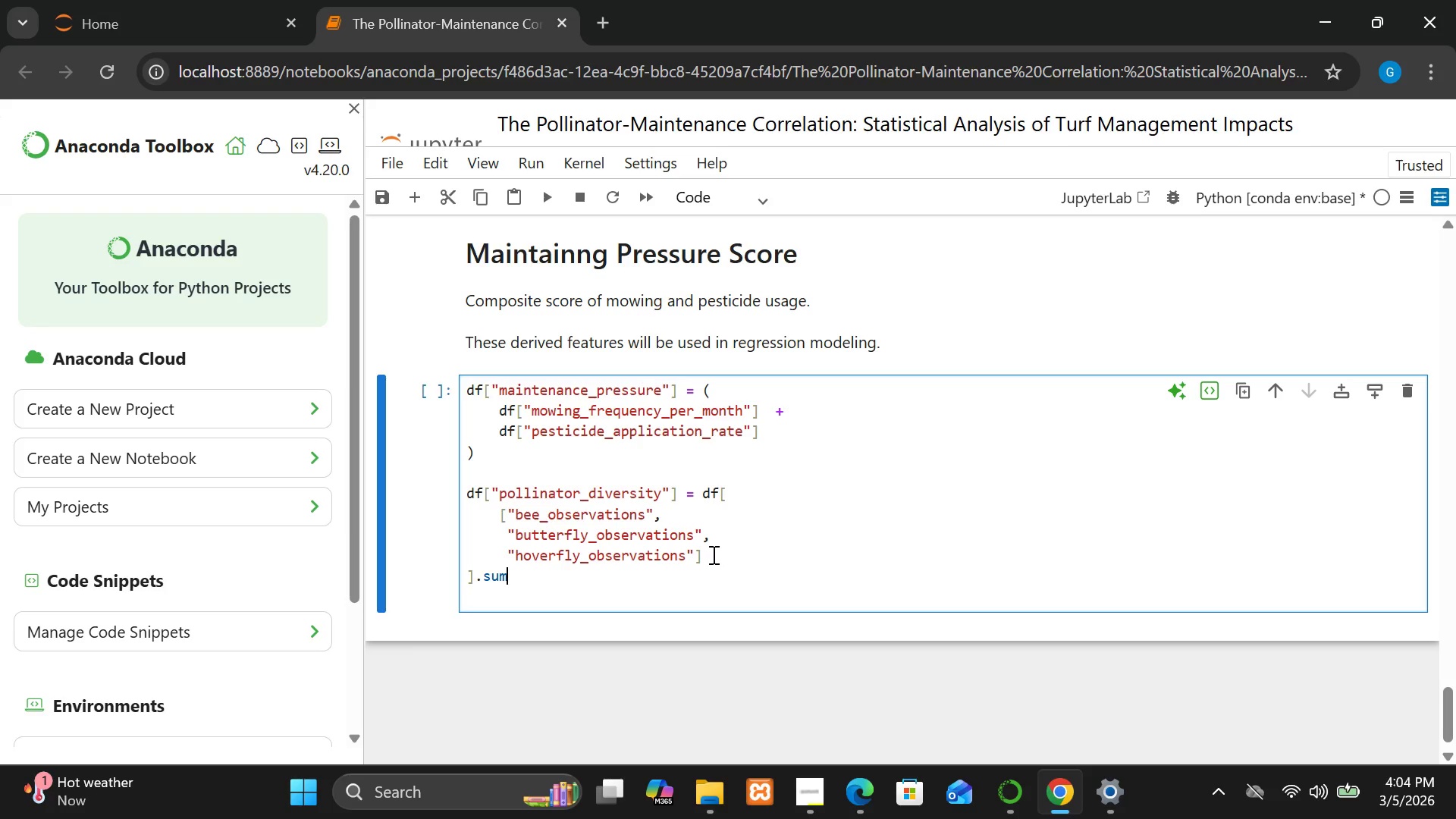 
wait(7.53)
 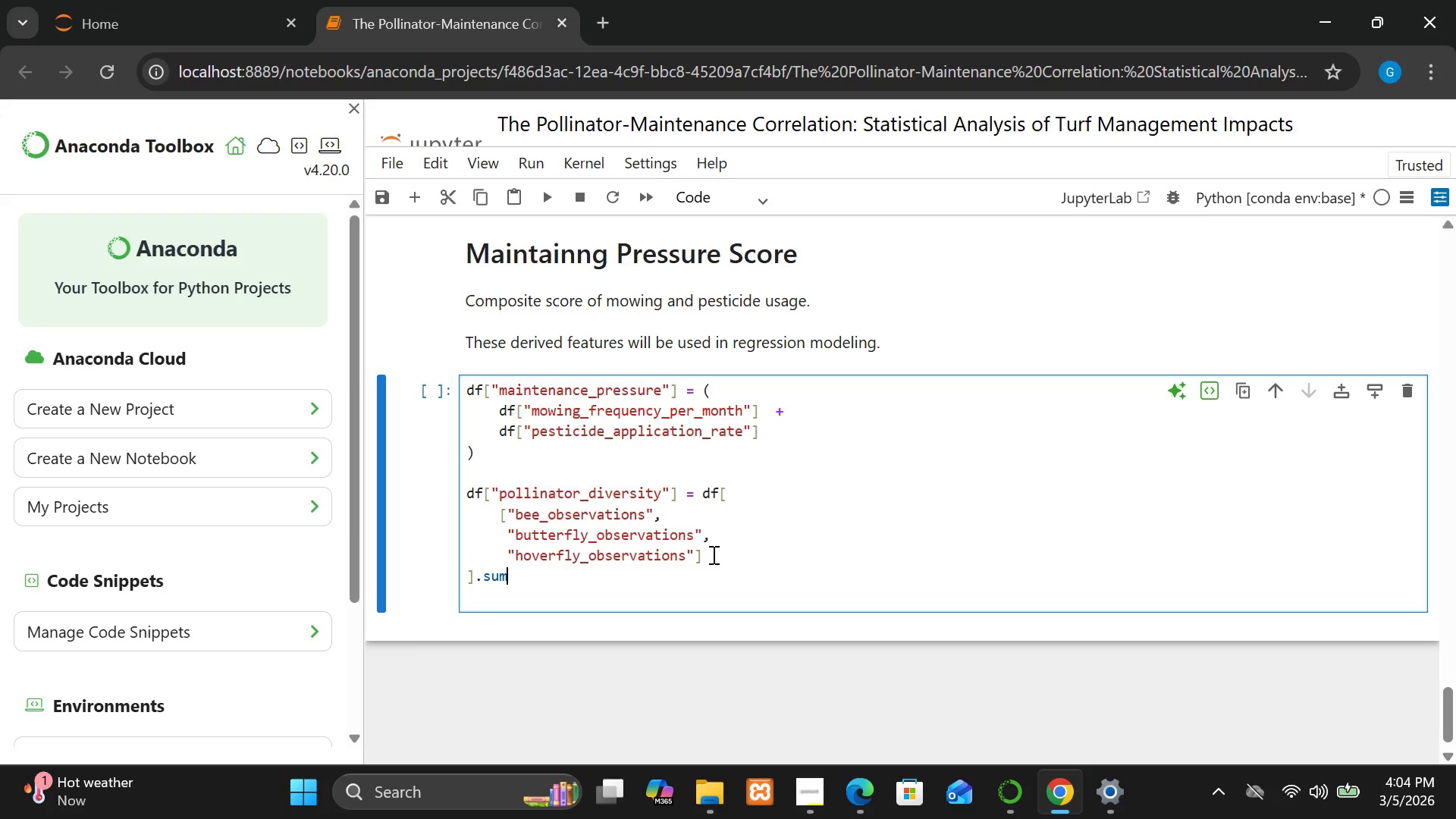 
type((axis)
 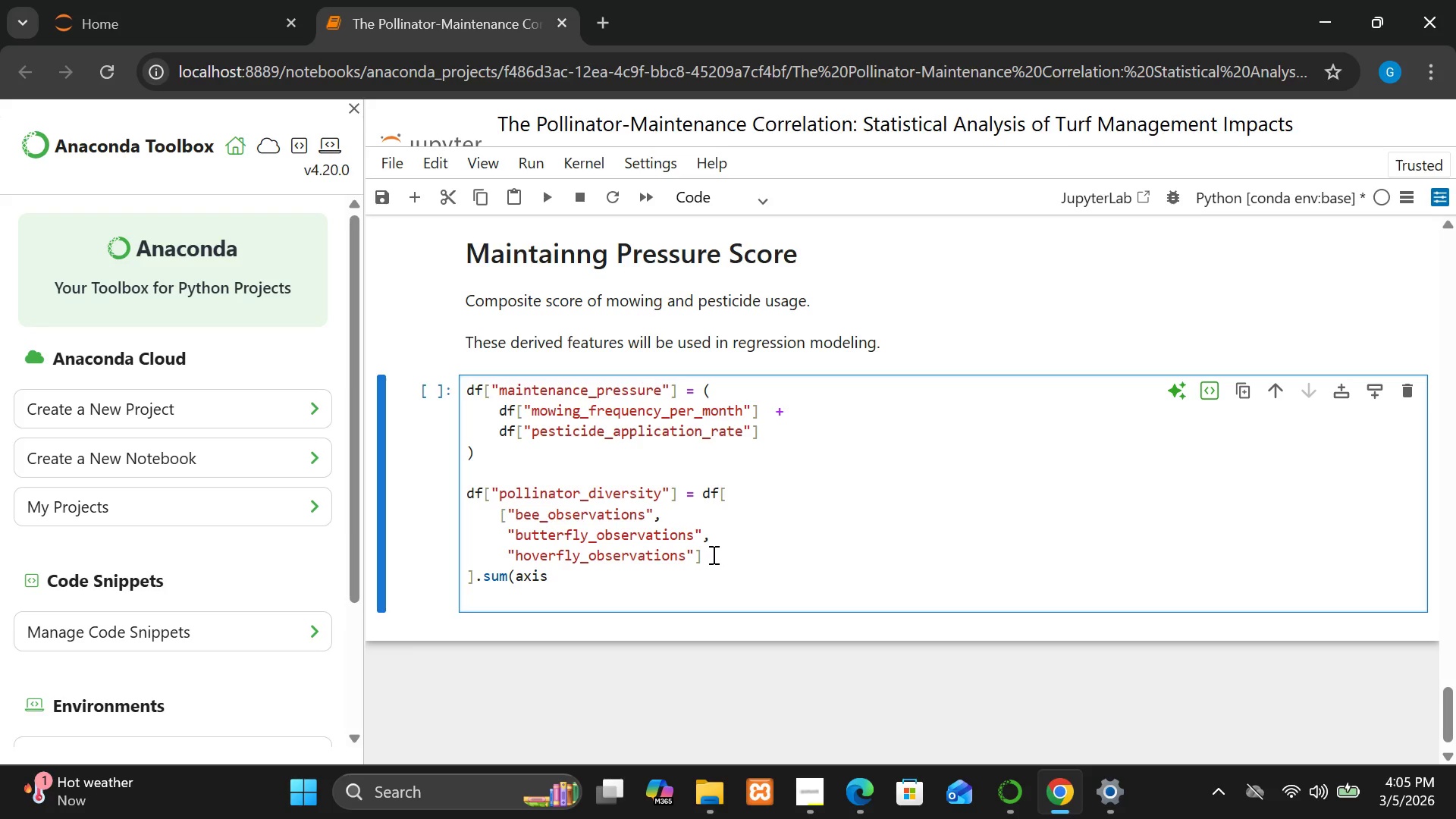 
type(=1))
 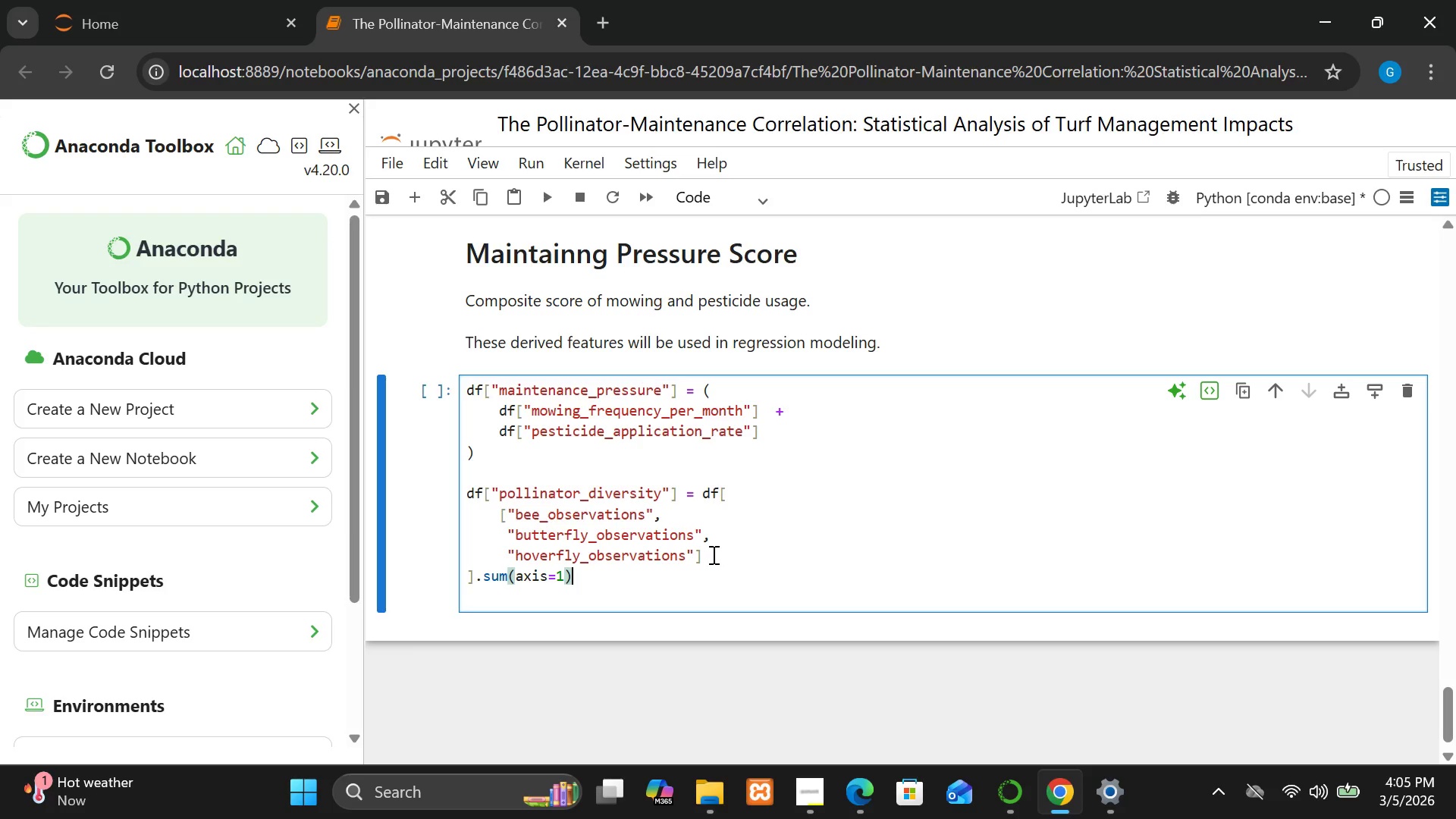 
key(Enter)
 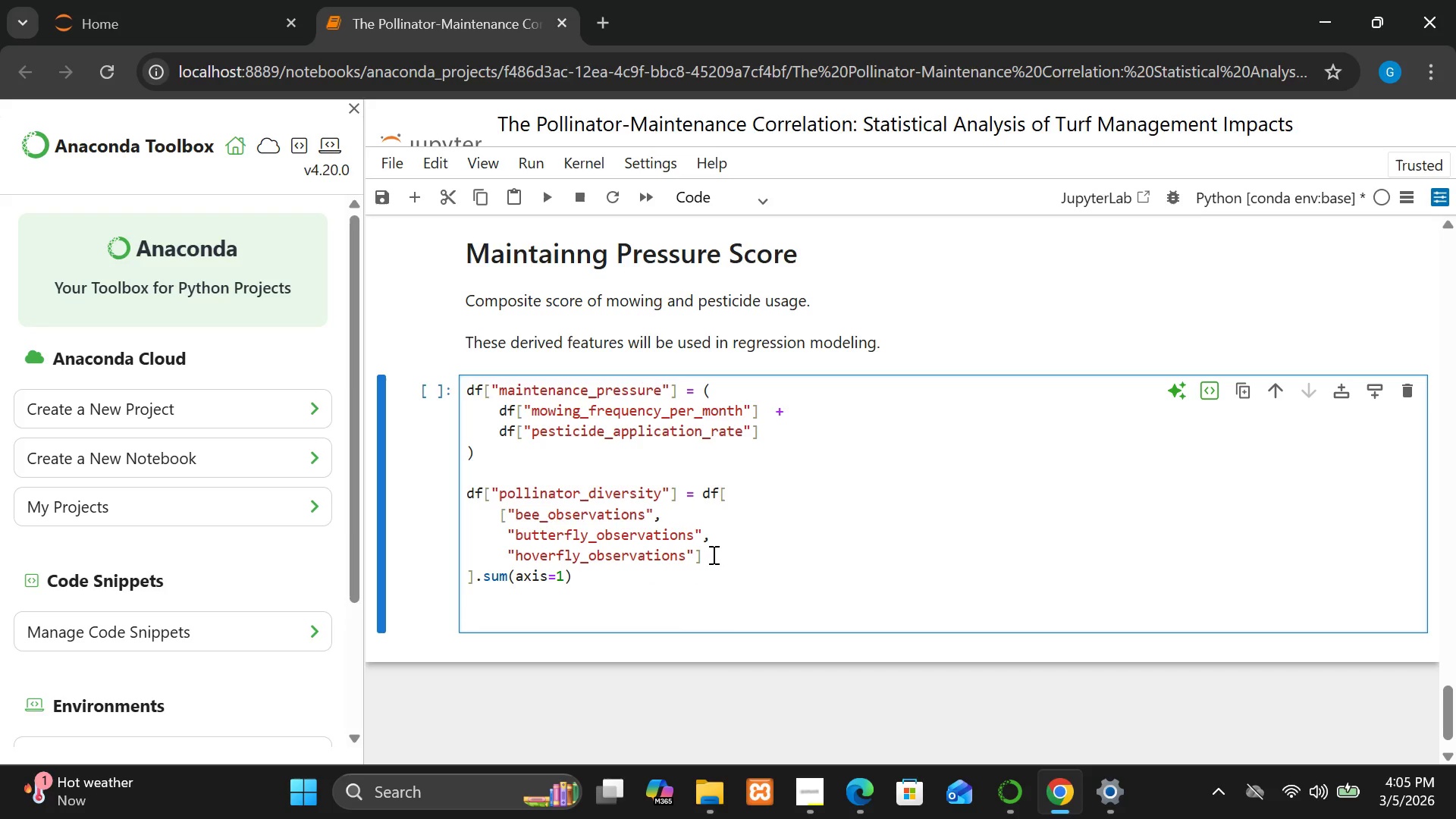 
key(Enter)
 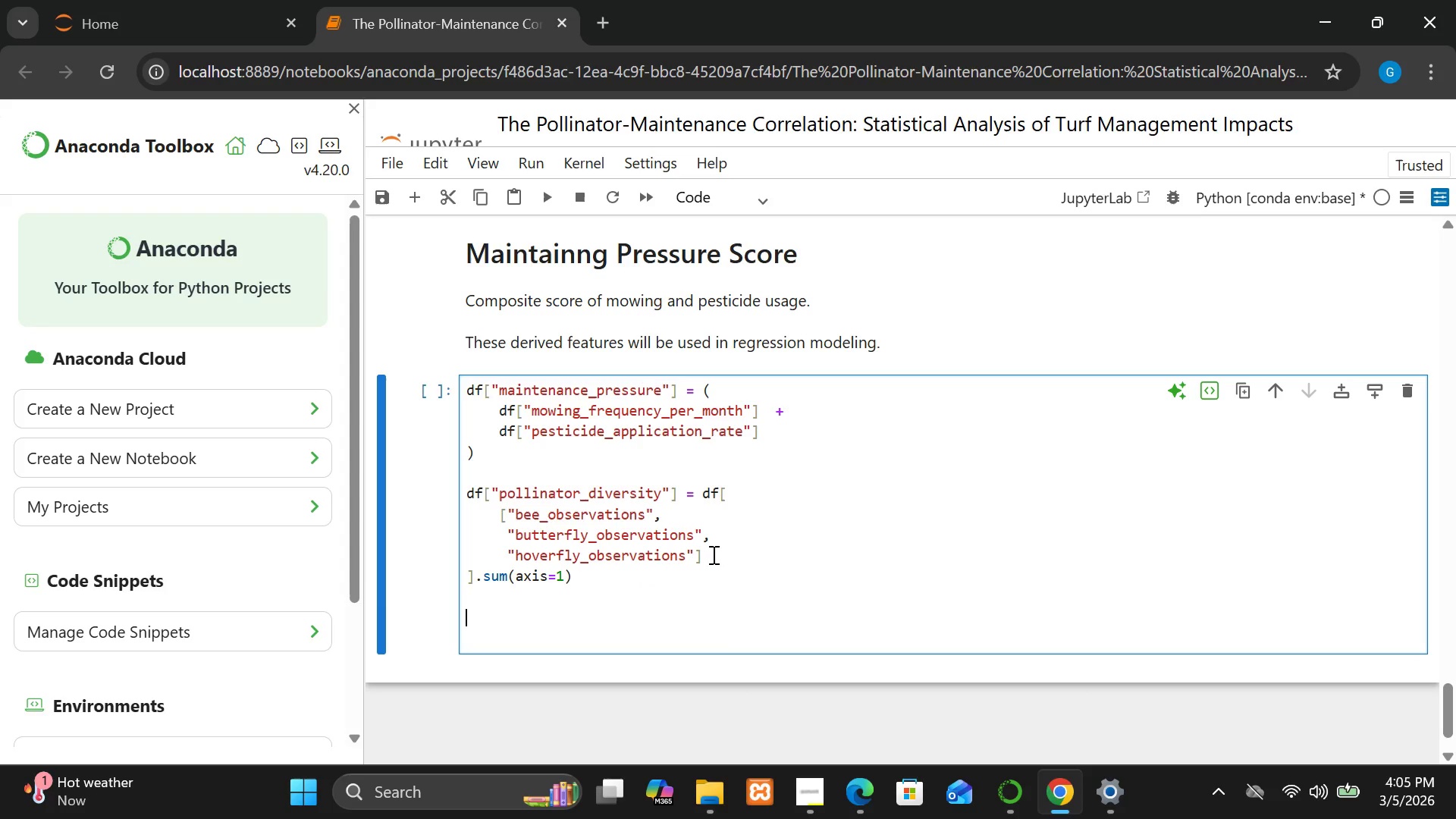 
type(df.head())
 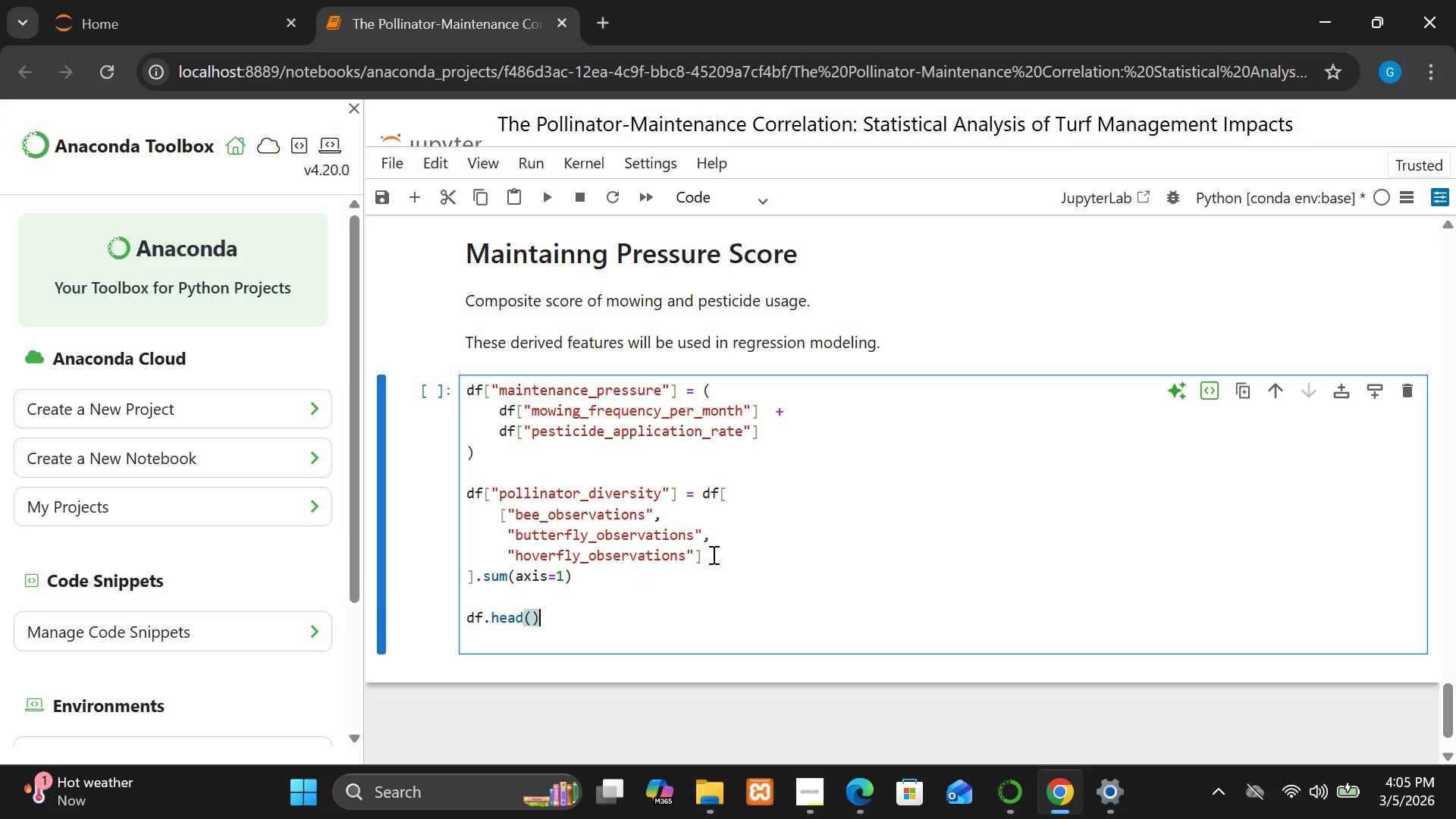 
key(Shift+Enter)
 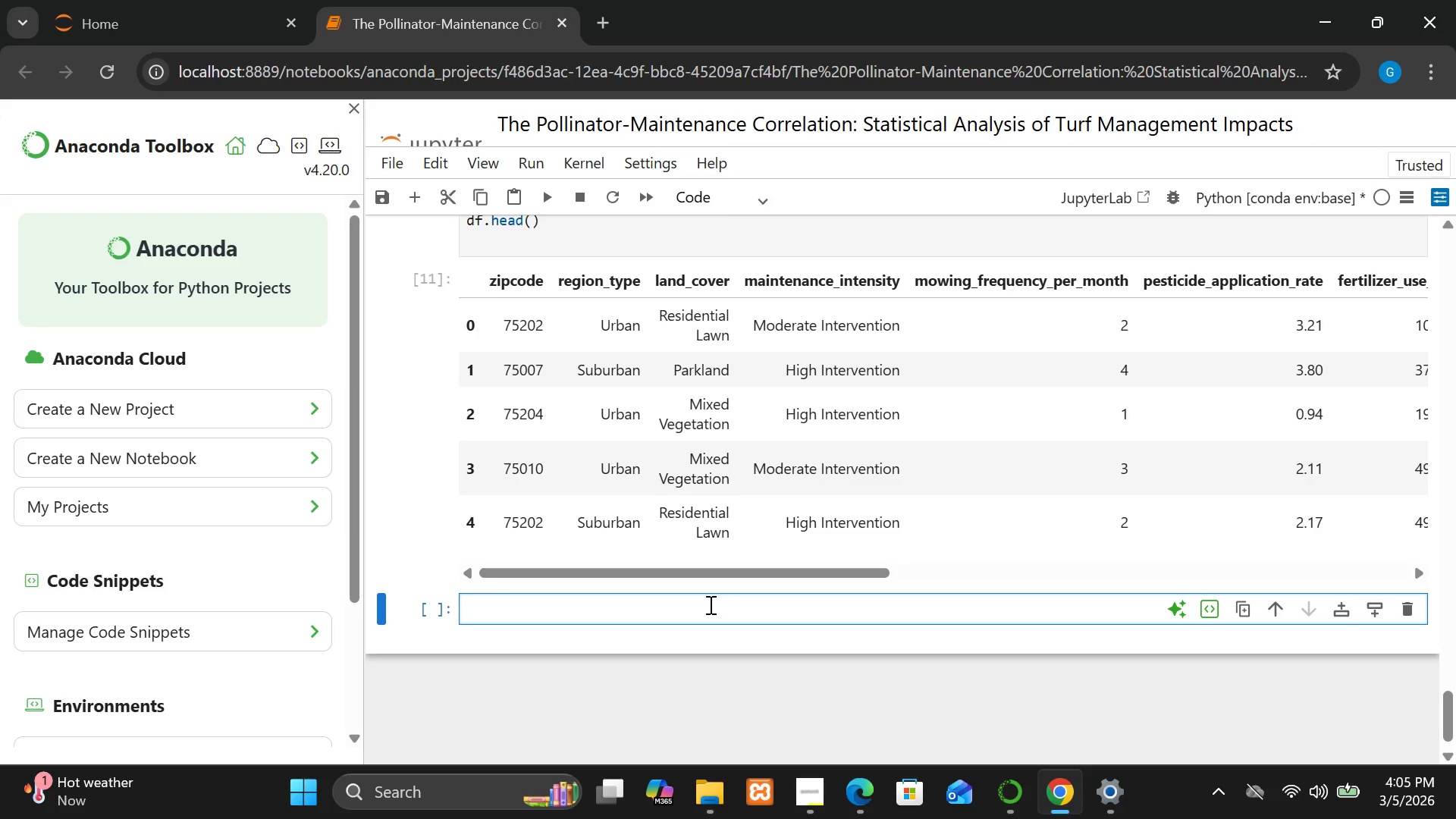 
left_click([709, 604])
 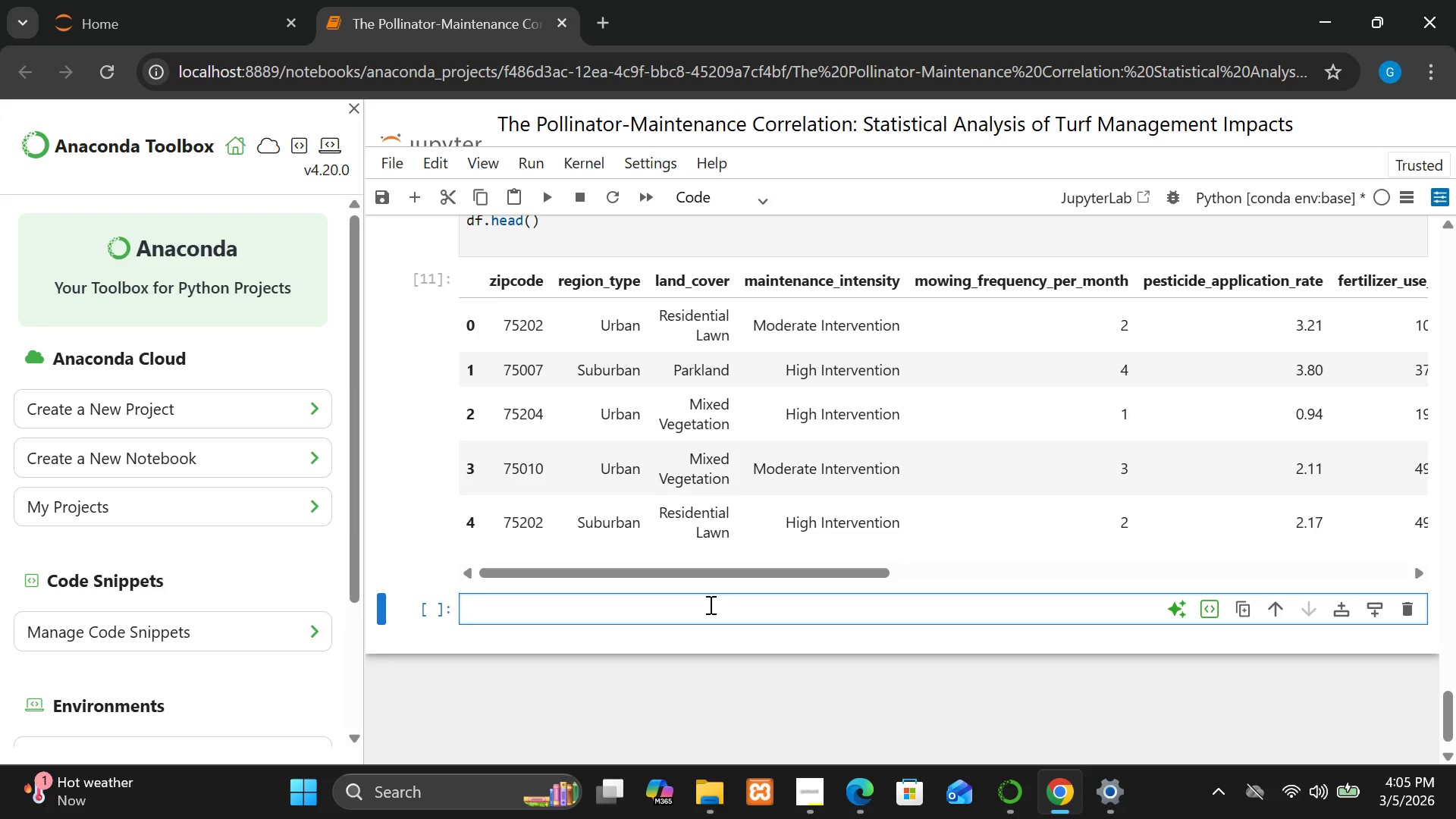 
wait(6.66)
 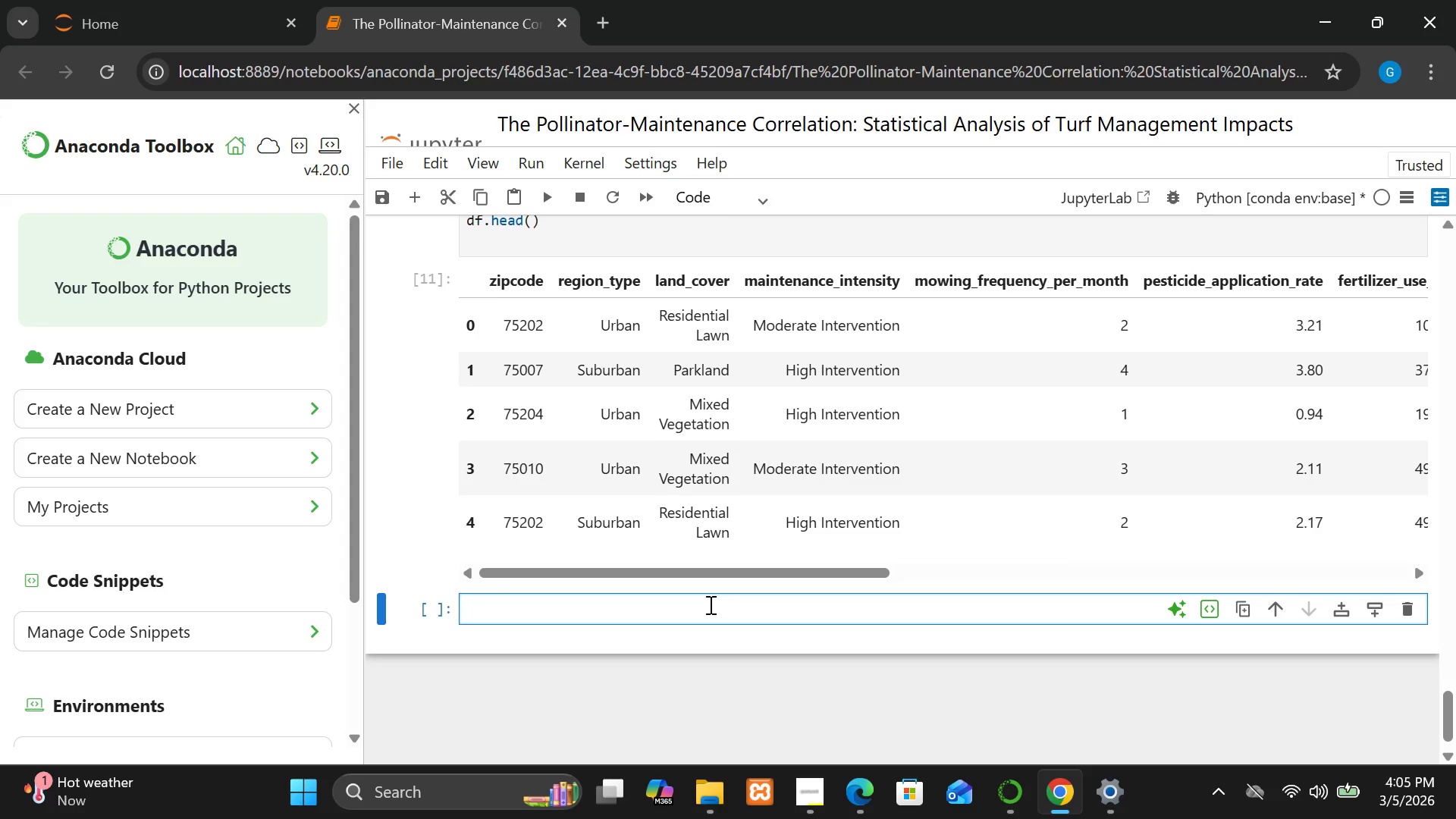 
left_click([726, 202])
 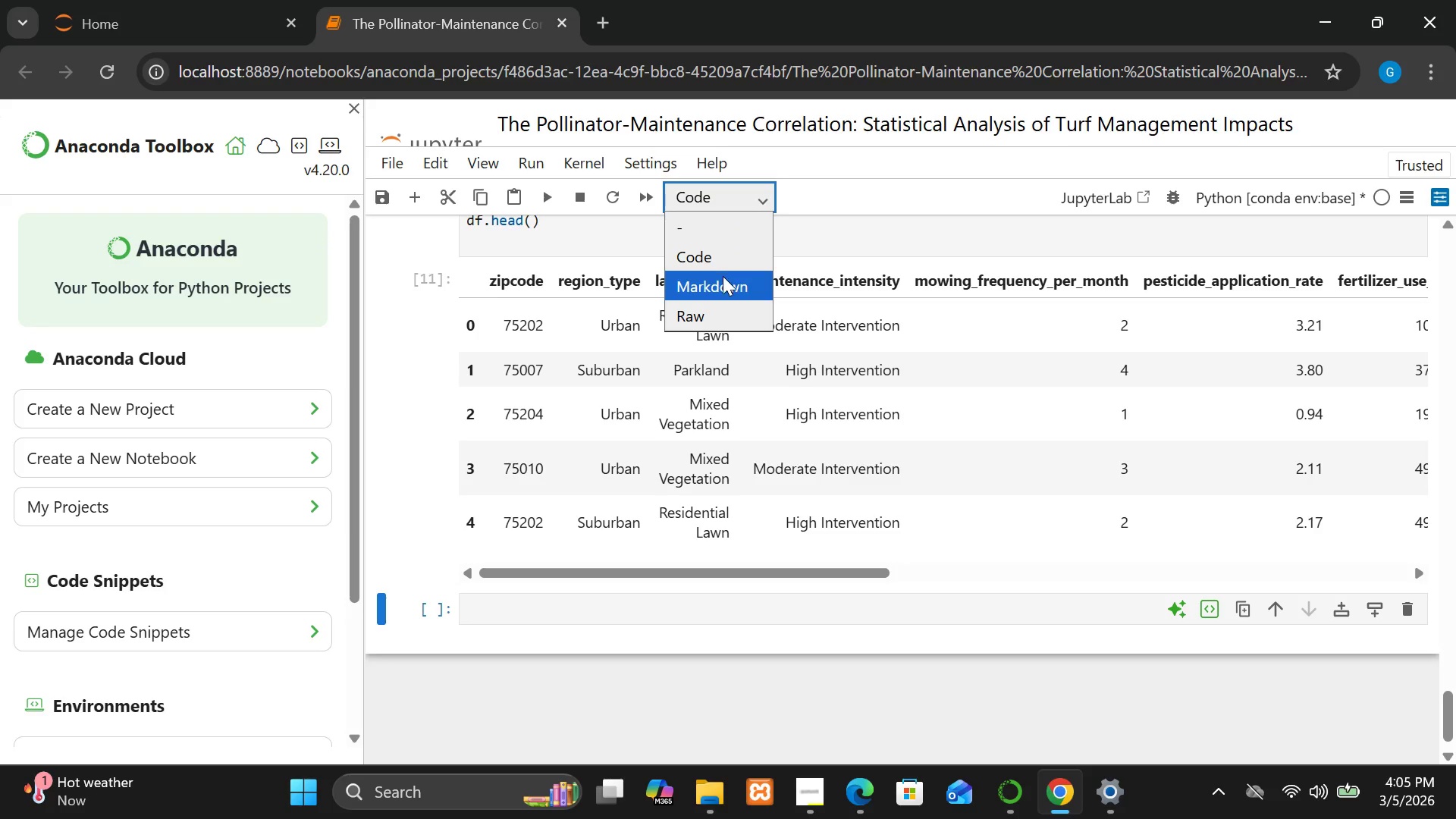 
left_click([723, 278])
 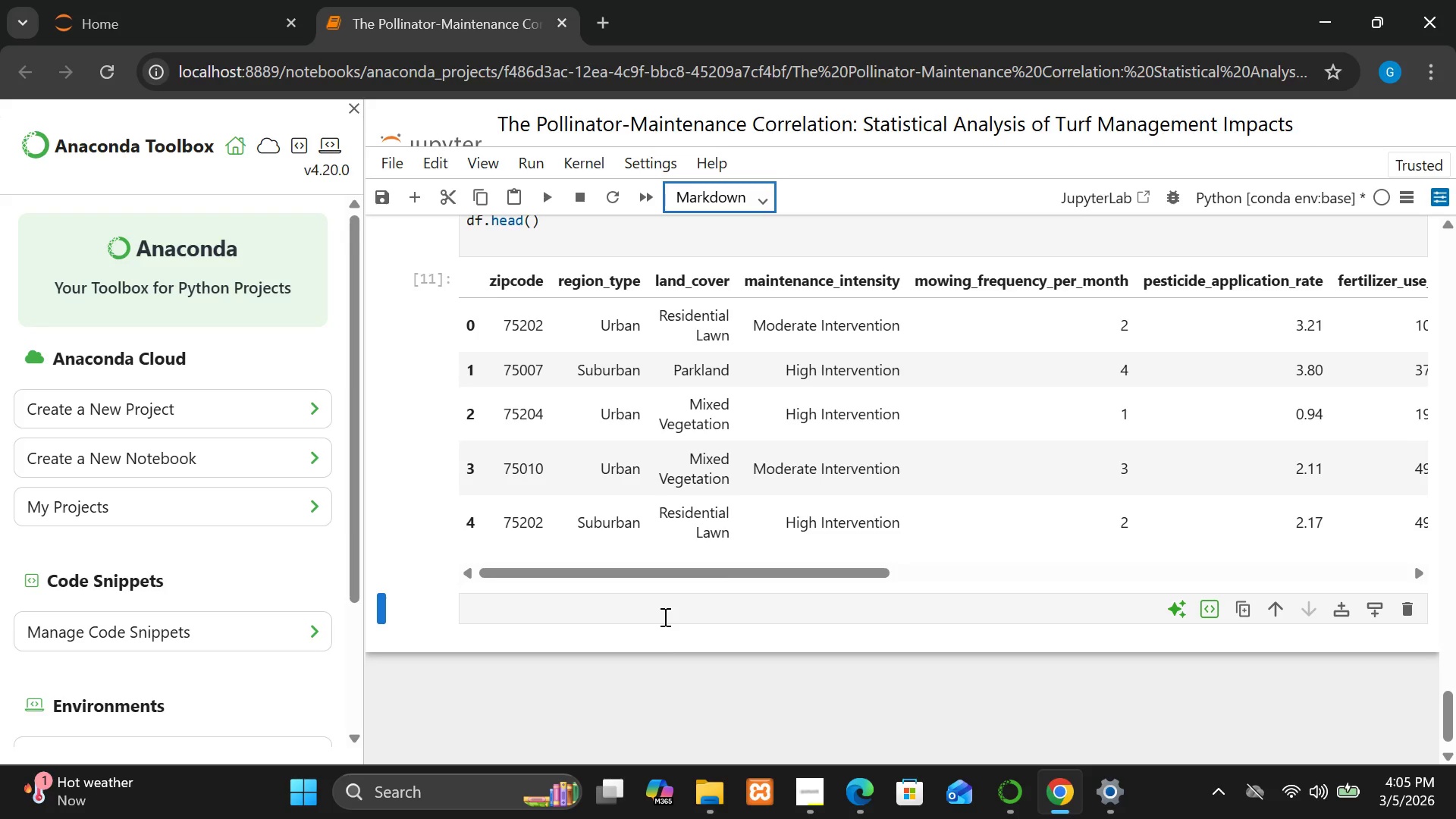 
left_click([661, 607])
 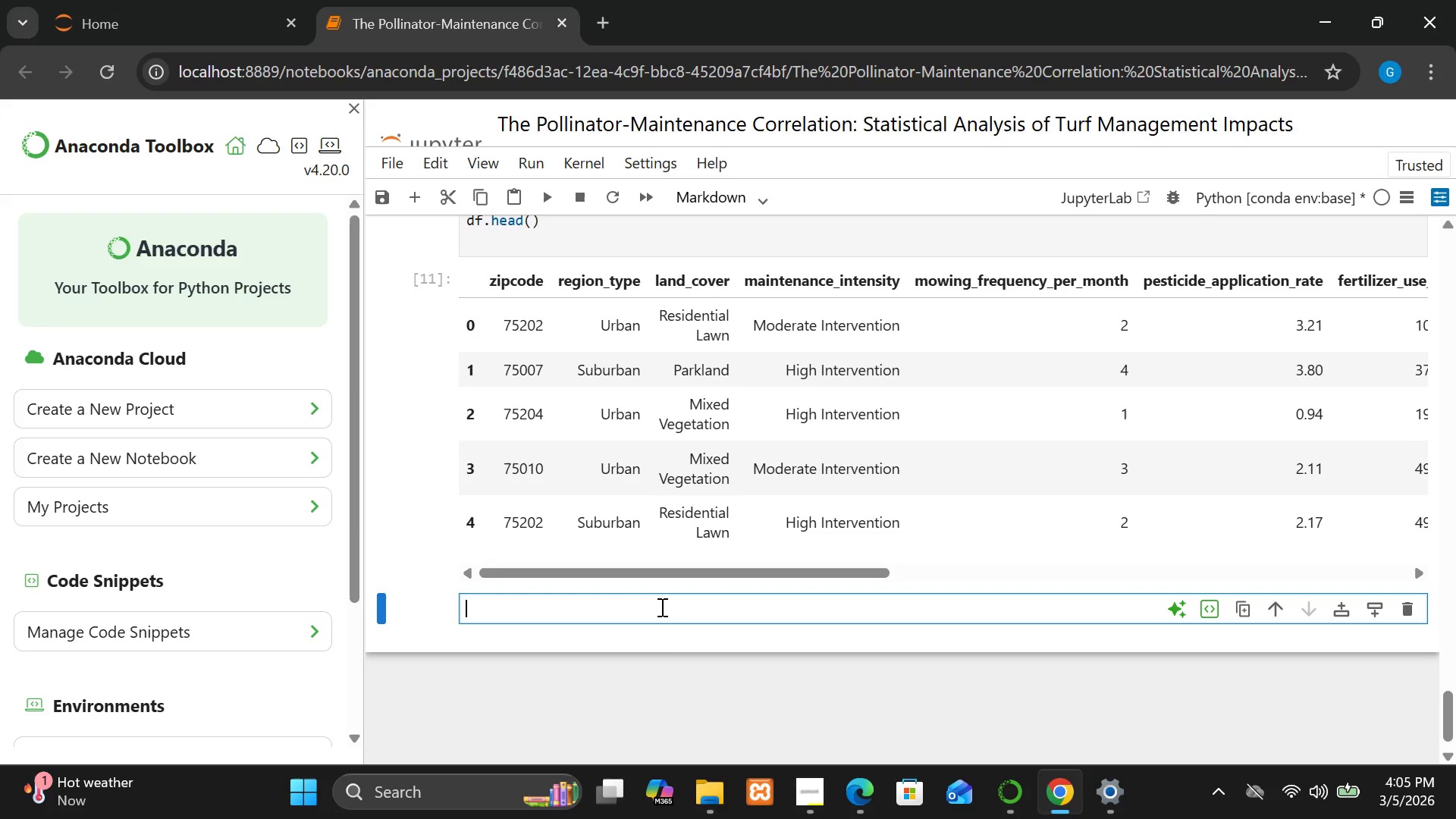 
hold_key(key=ShiftLeft, duration=1.5)
 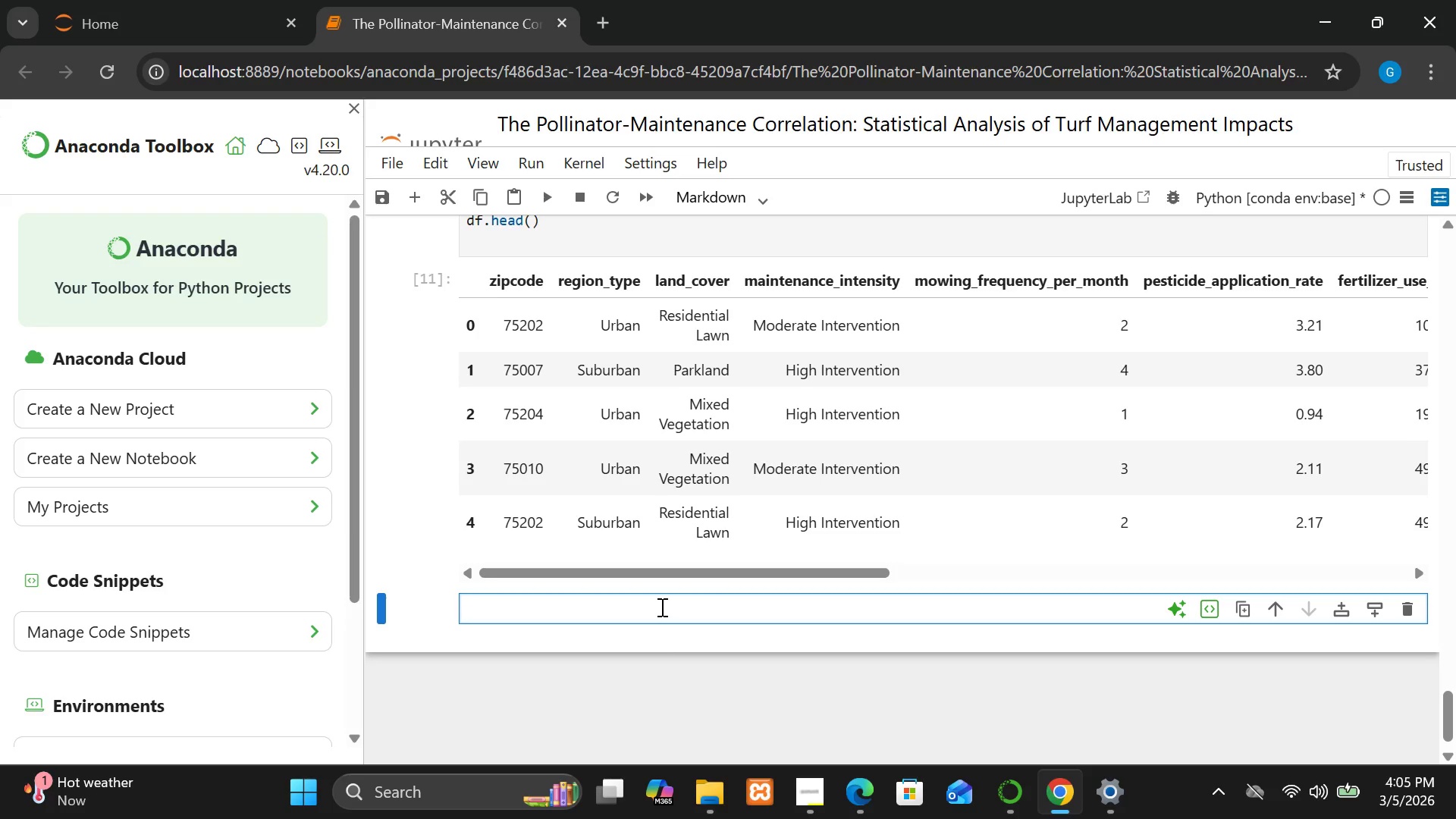 
type(# Mainta)
key(Backspace)
type(enance Inte)
 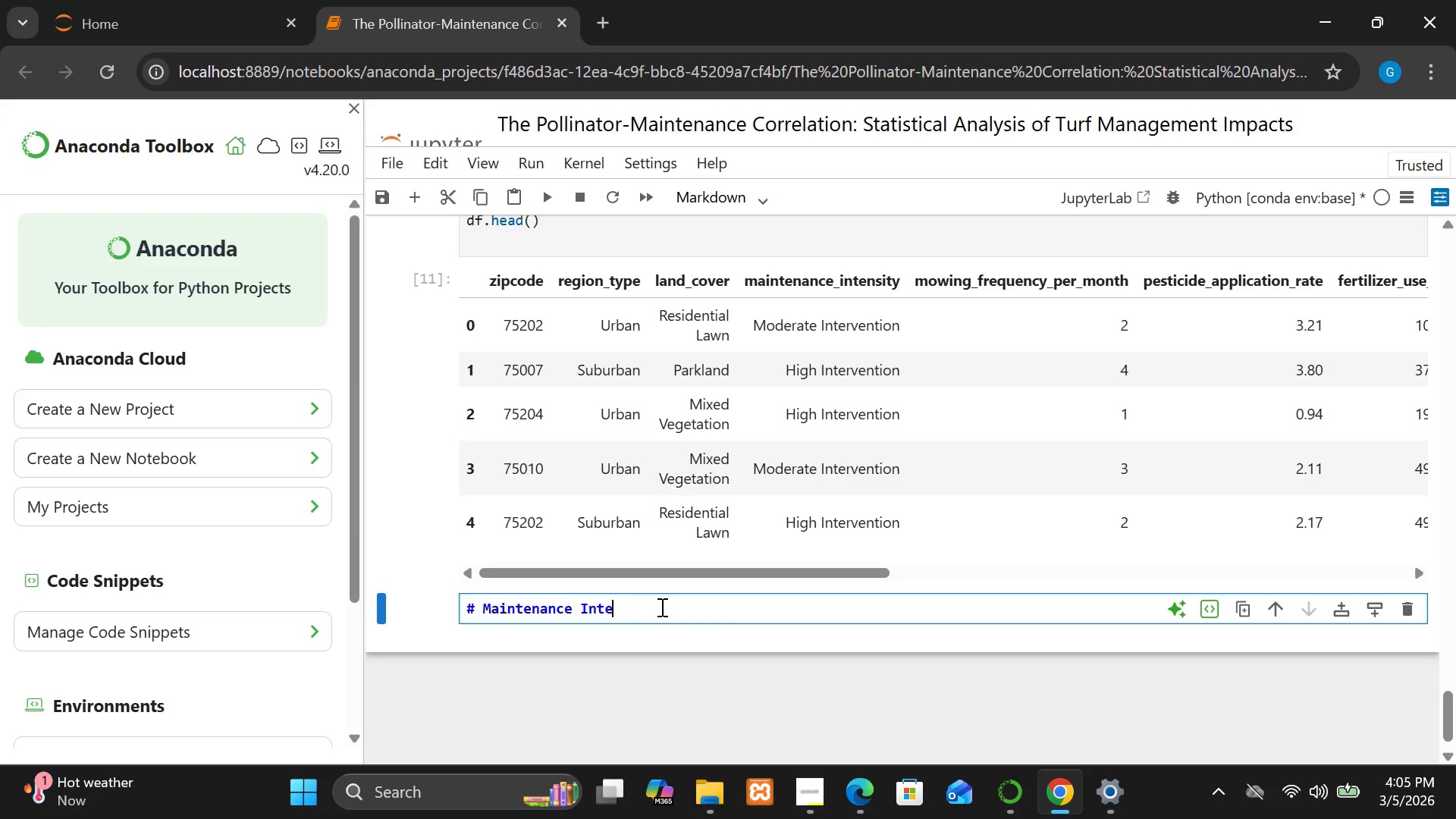 
type(nsity Distribution )
 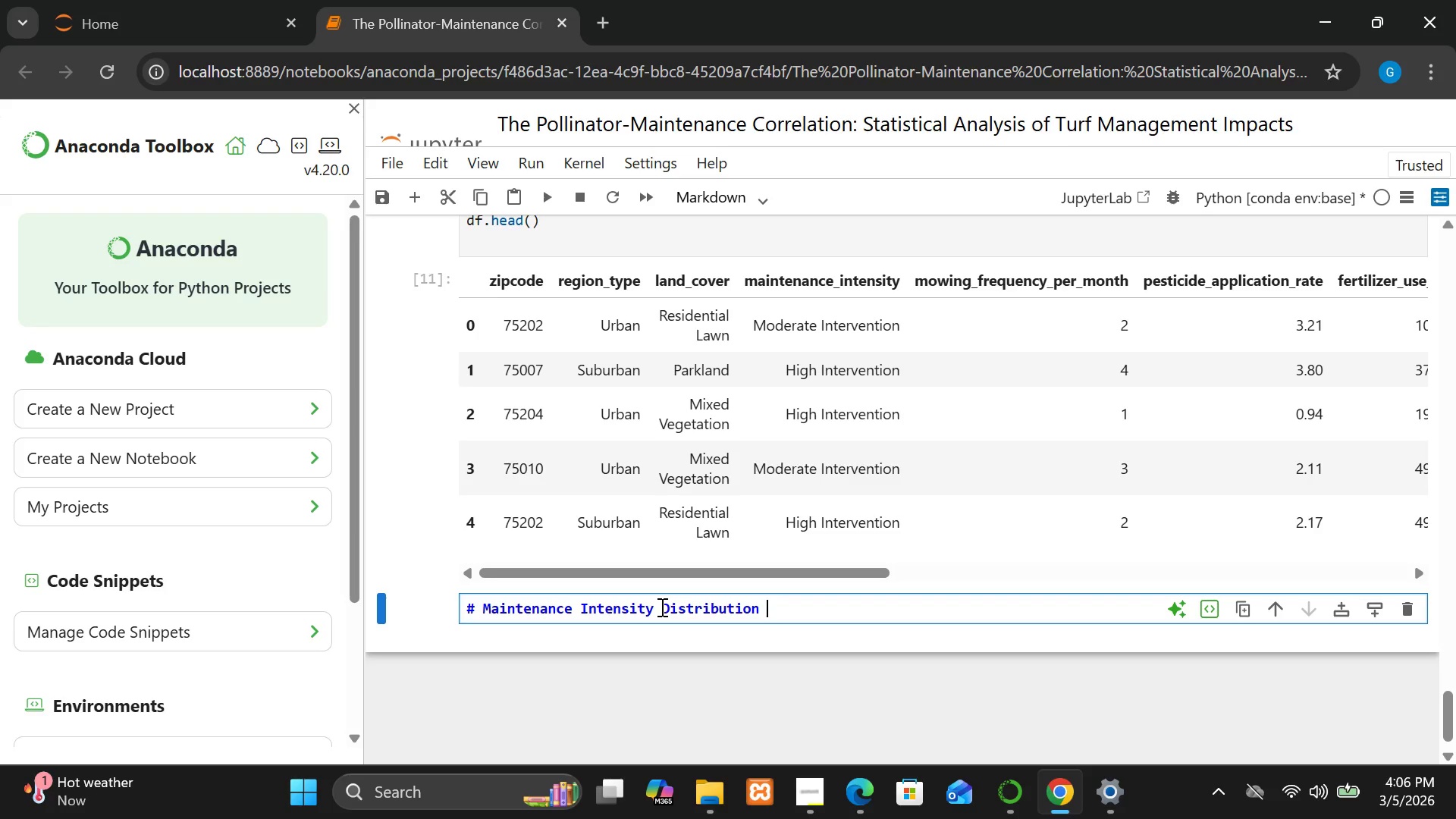 
key(Enter)
 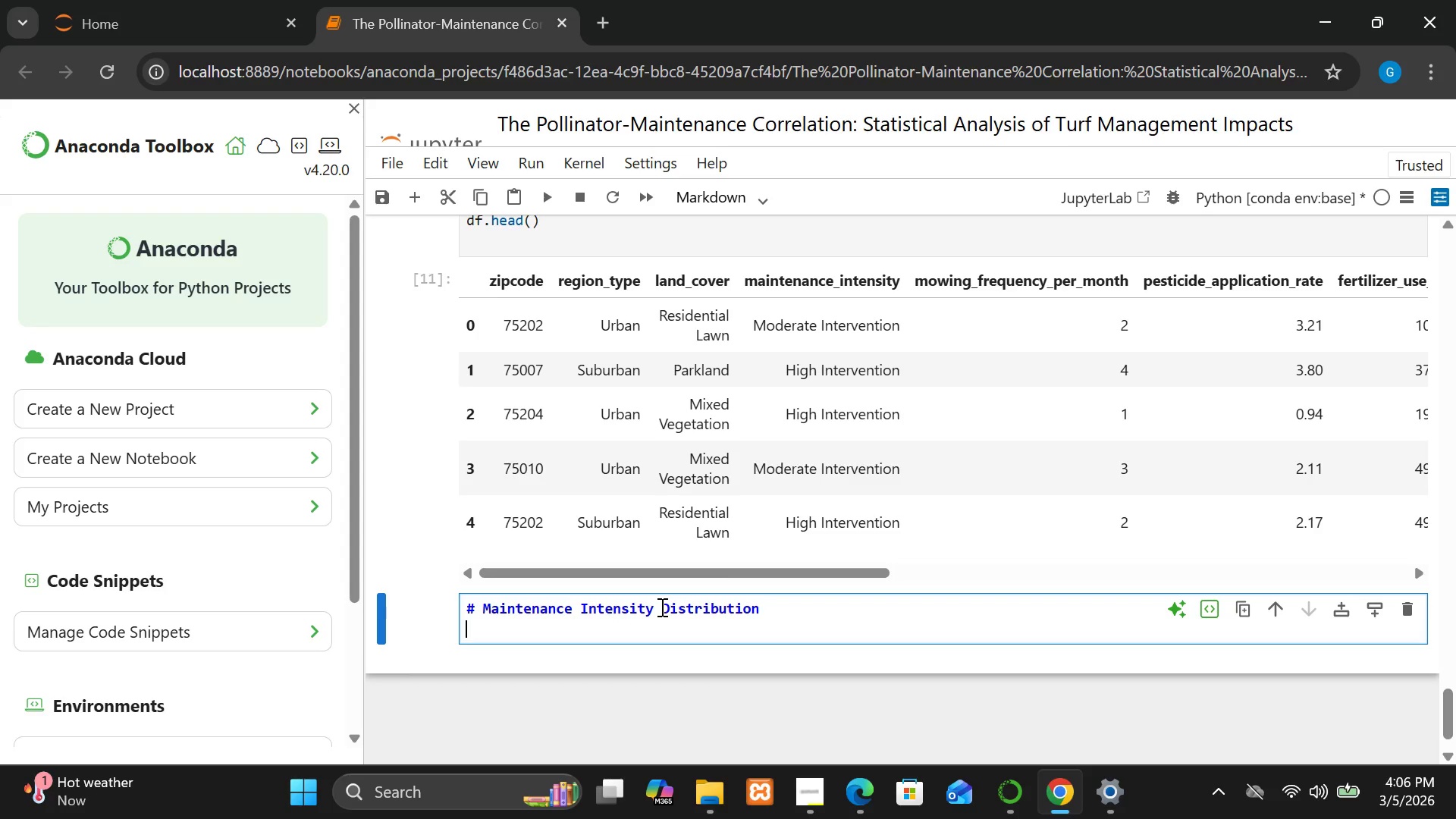 
key(Enter)
 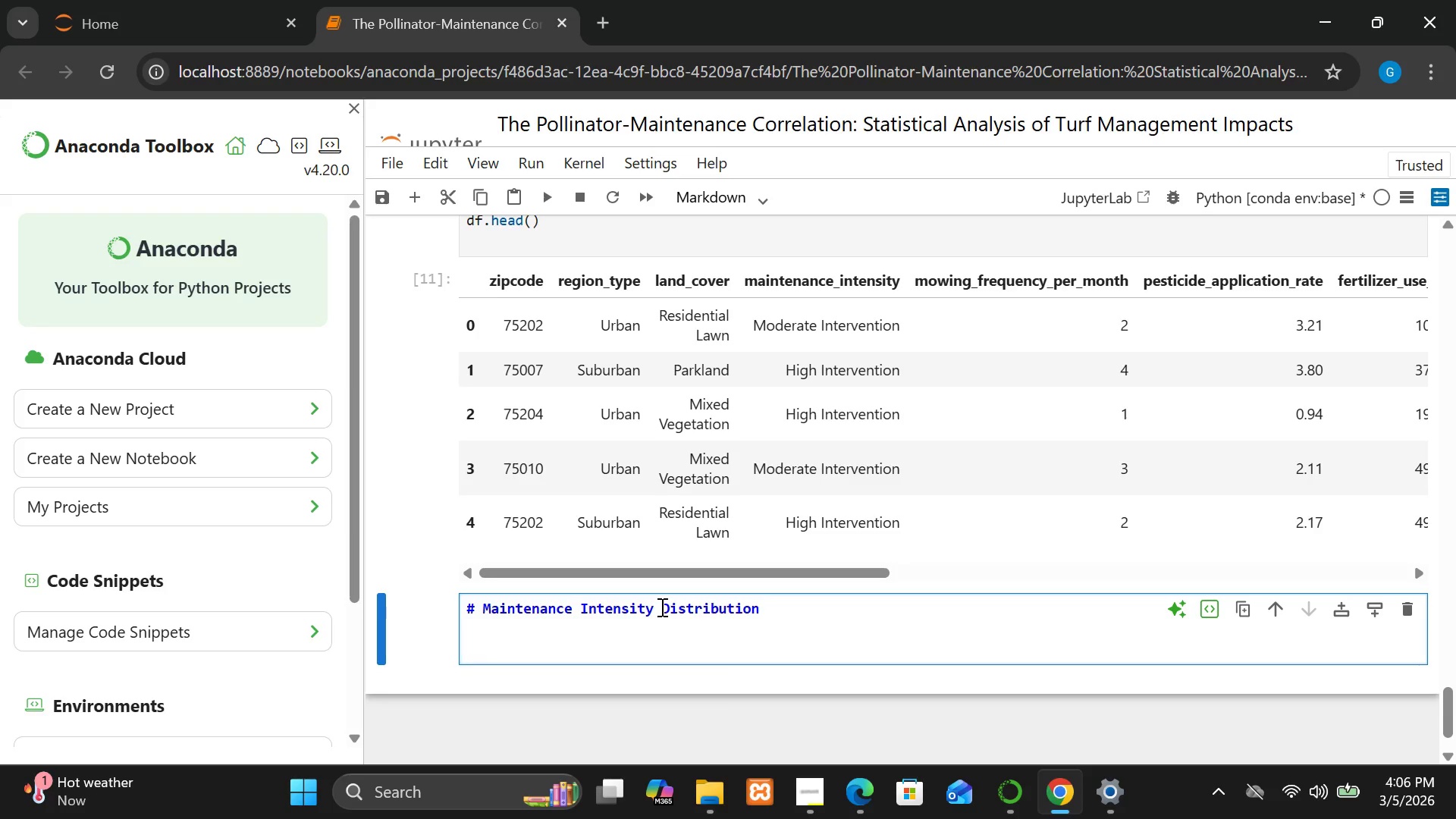 
type(u)
key(Backspace)
type(Understandind)
key(Backspace)
type(g how od)
key(Backspace)
type(bservation are distribu)
key(Backspace)
key(Backspace)
type(utrd)
key(Backspace)
key(Backspace)
type(ed acrodd)
key(Backspace)
key(Backspace)
type(ss maintw)
key(Backspace)
type(enanx)
key(Backspace)
type(ce regi)
 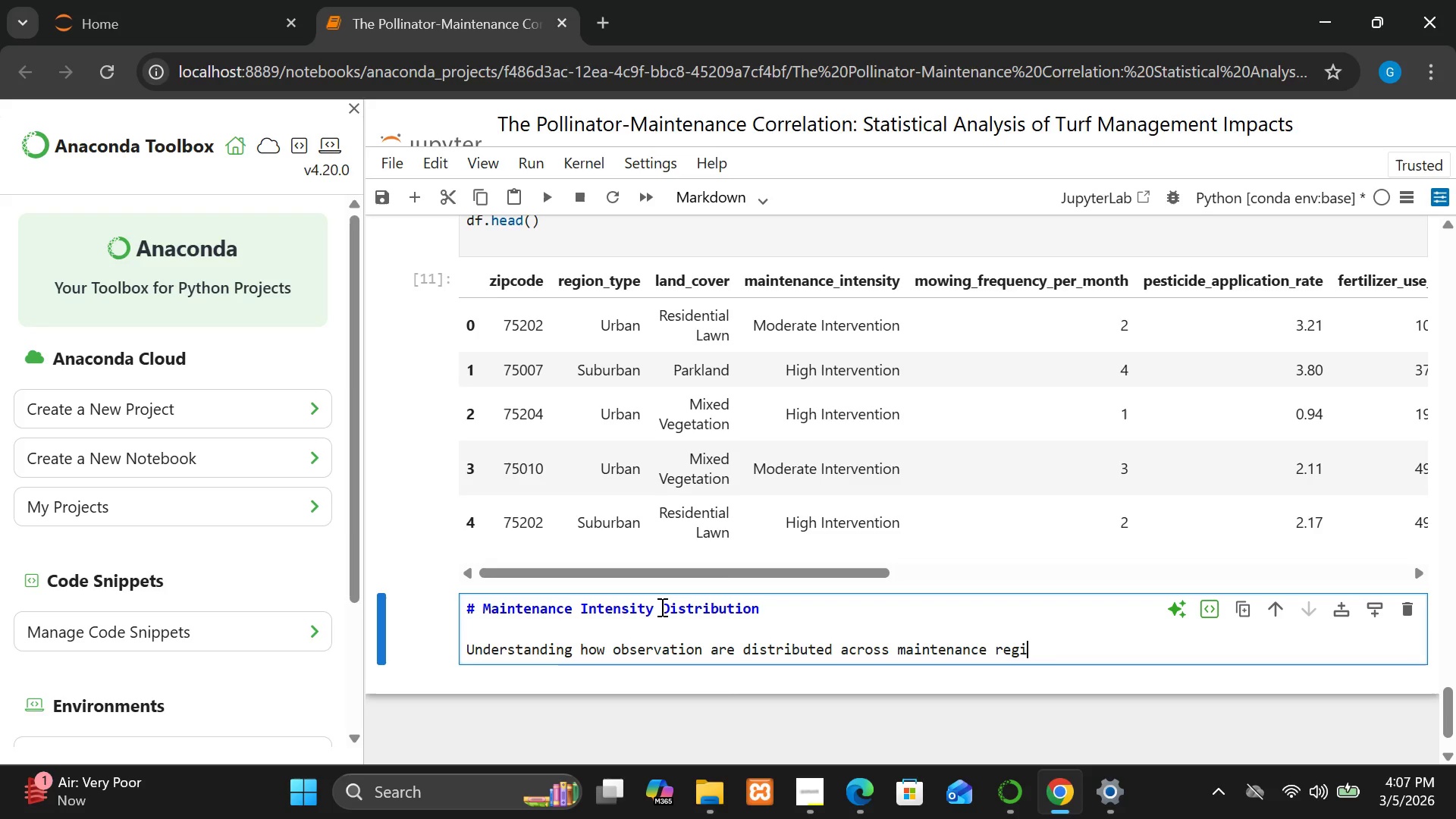 
wait(18.09)
 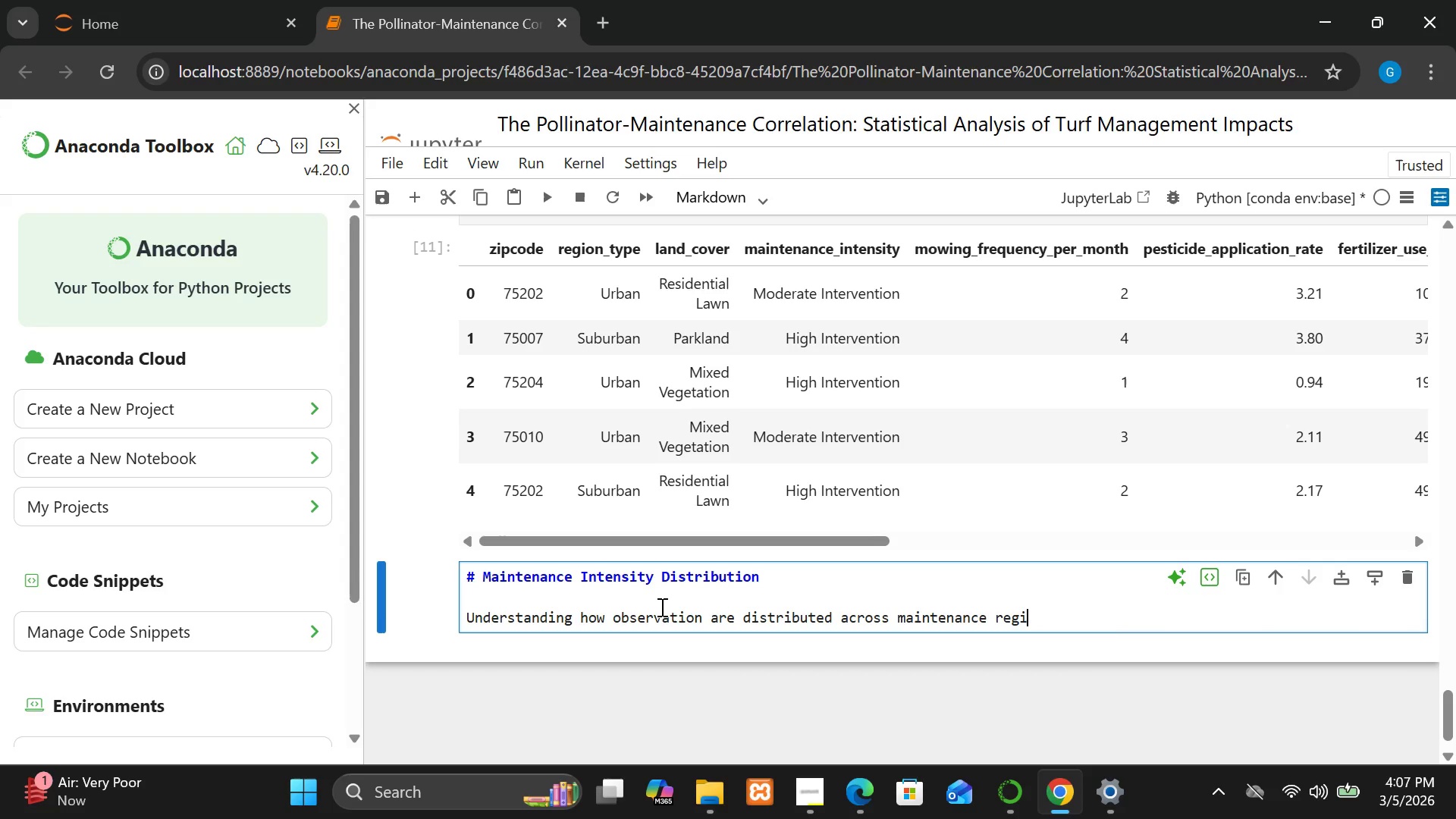 
type(mes.)
 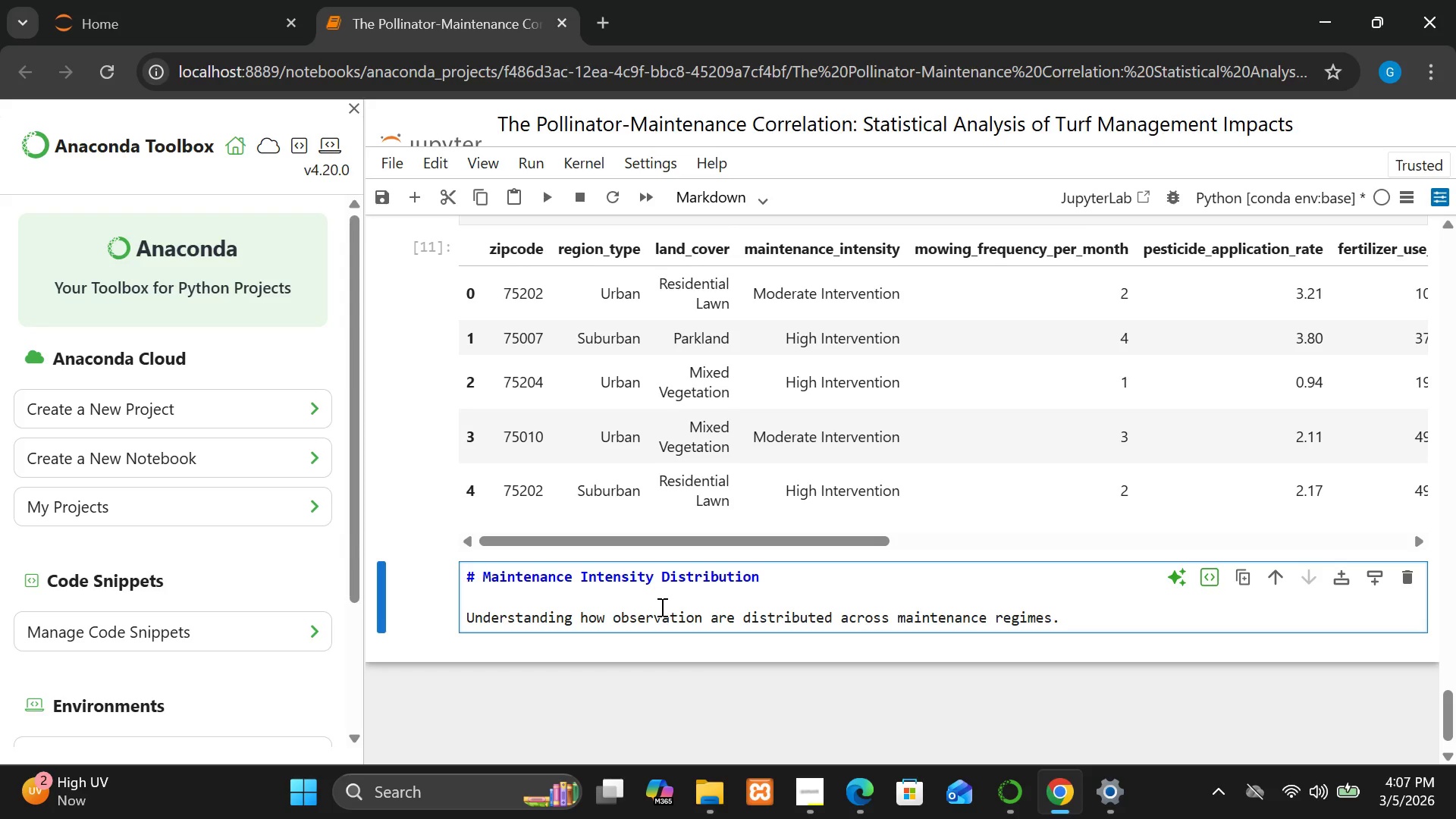 
key(Shift+Enter)
 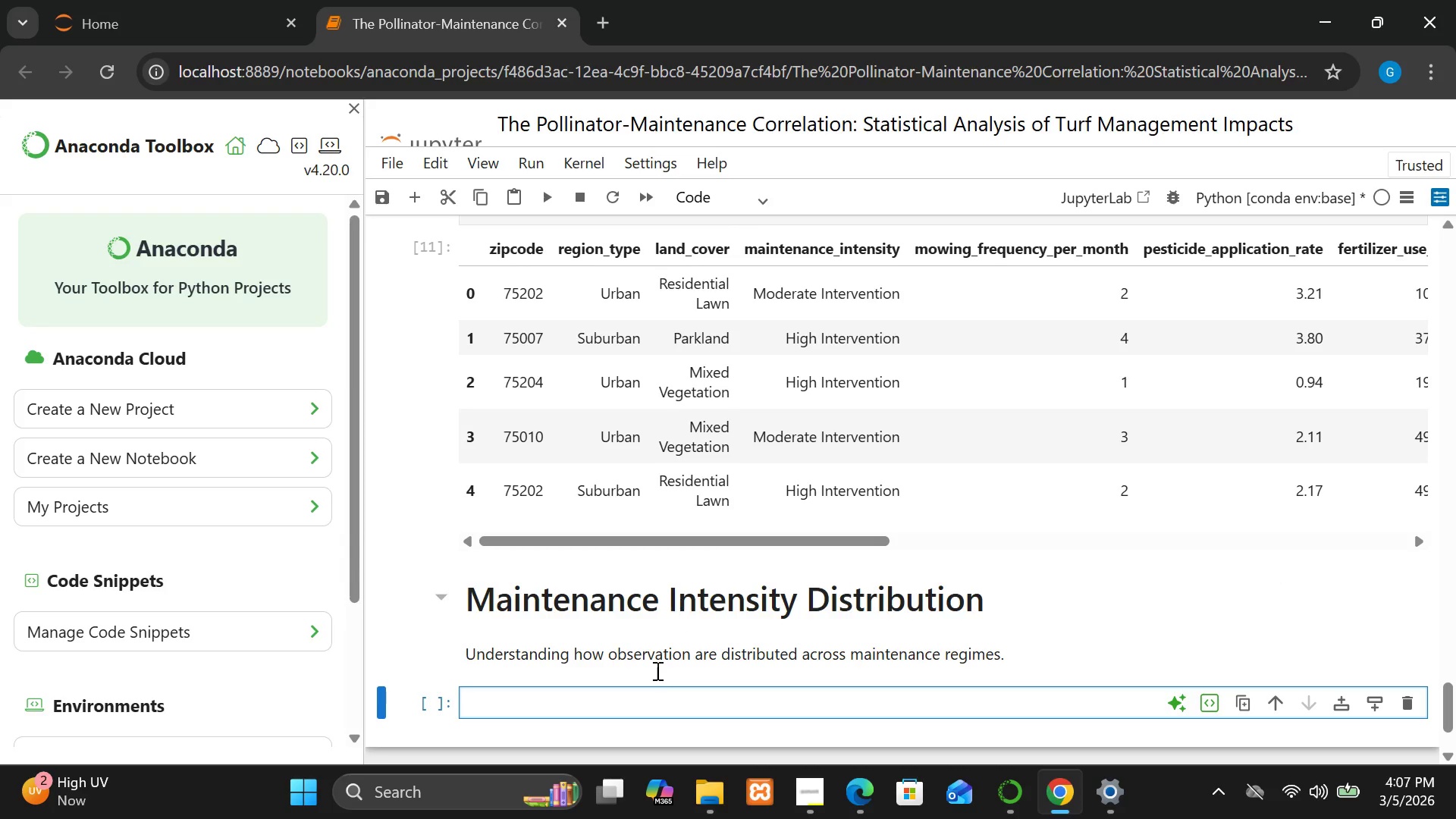 
left_click([632, 705])
 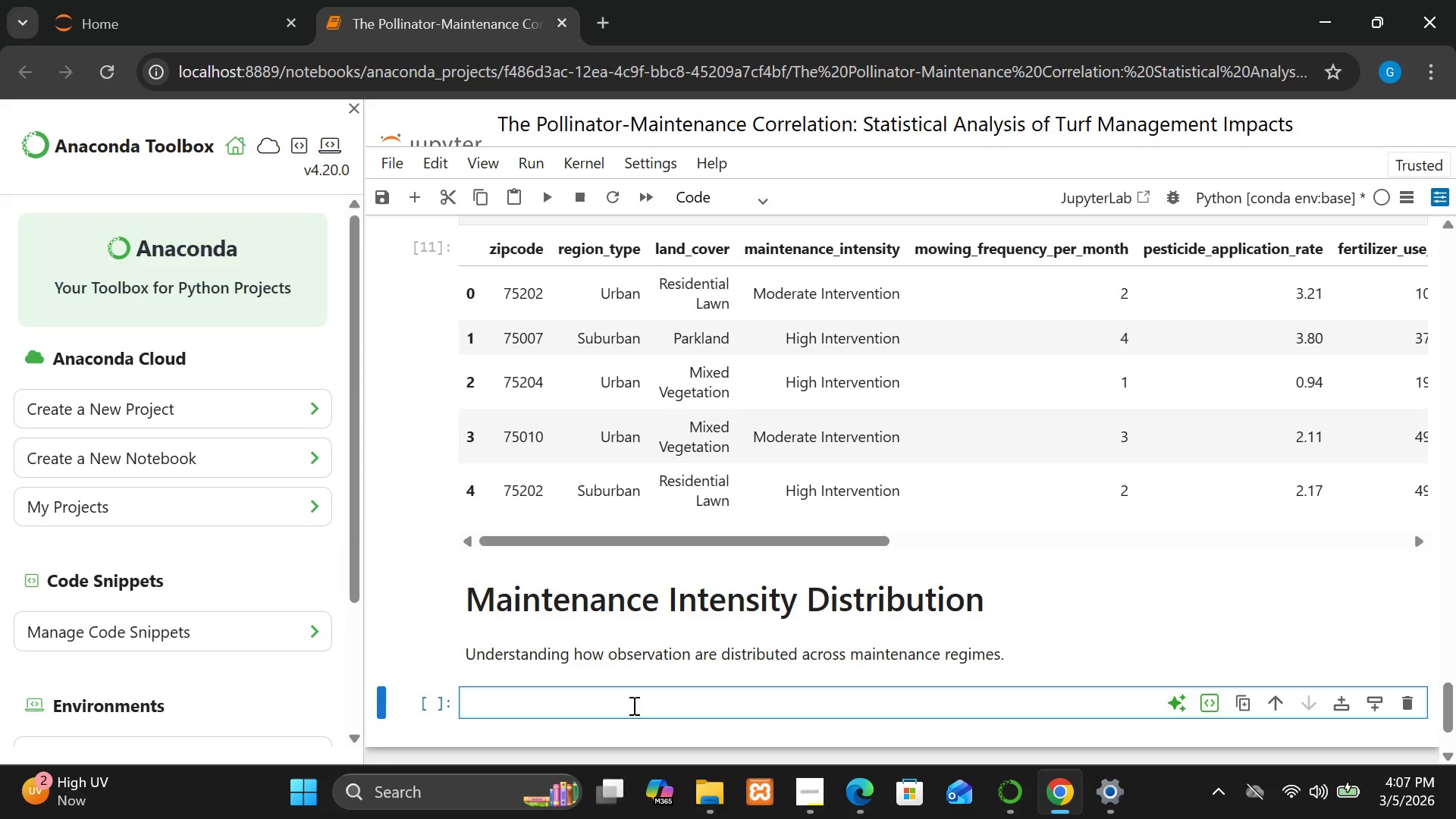 
wait(5.89)
 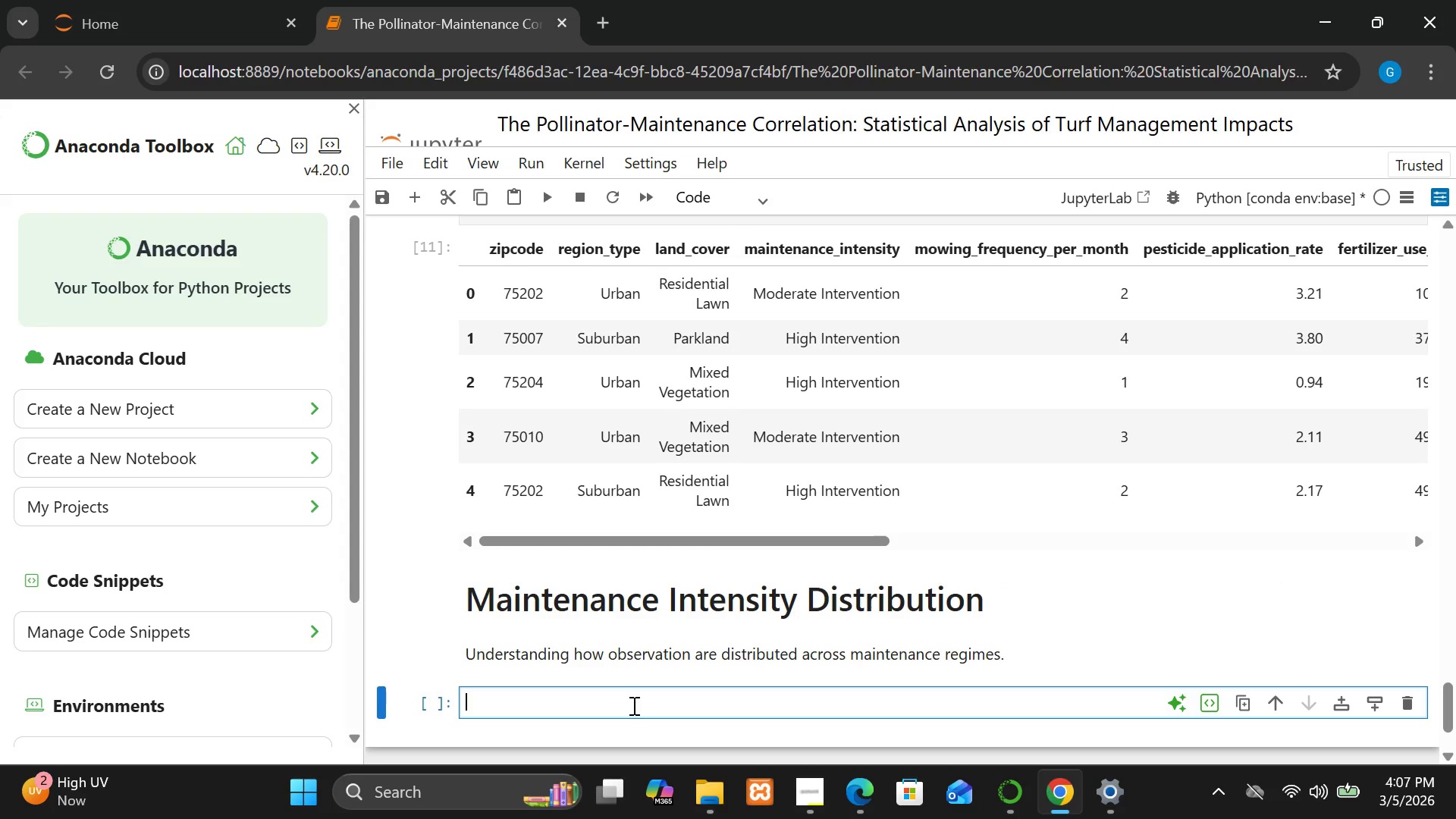 
type(plt.figure(figsize=)
 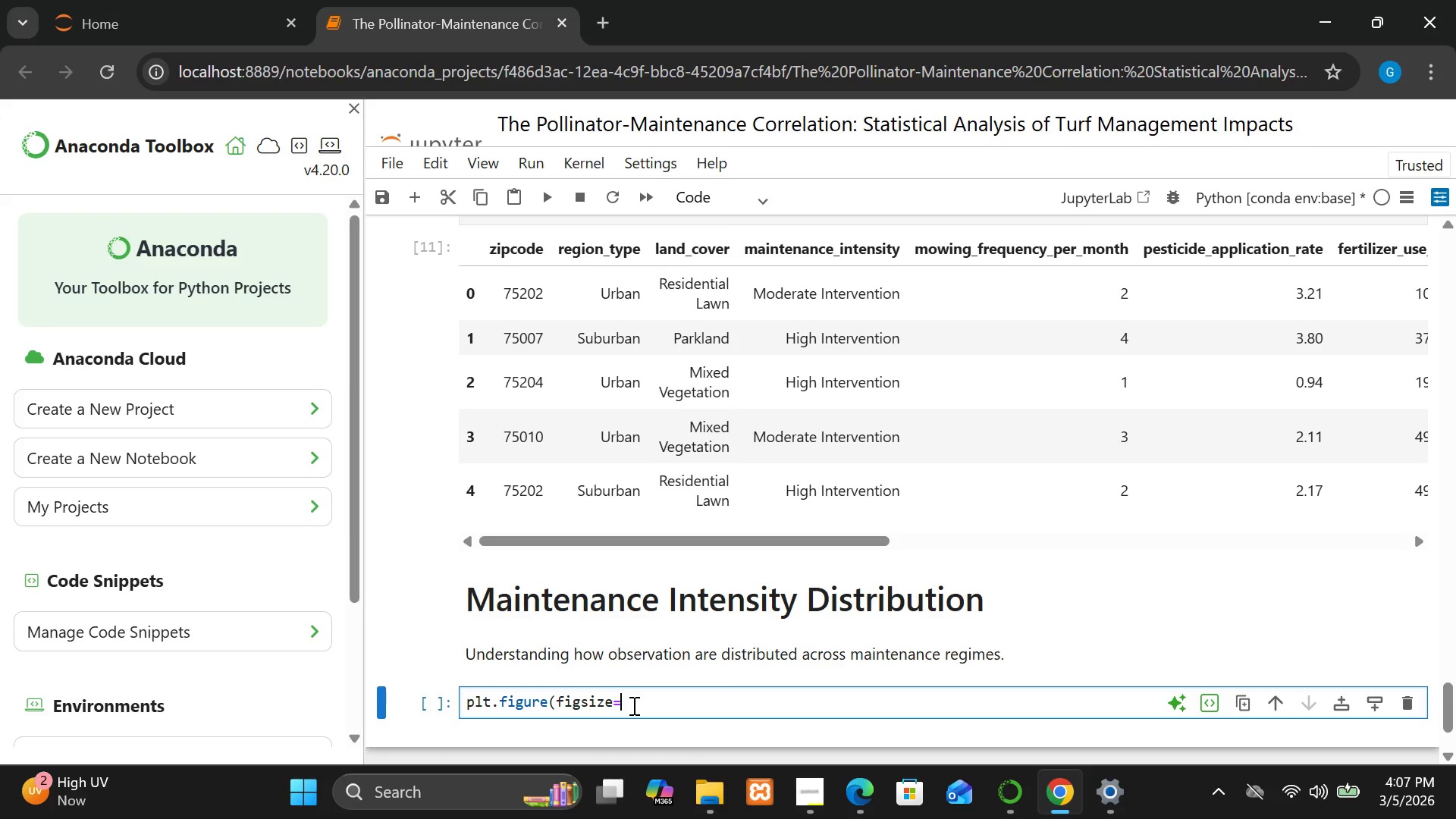 
type((8,5)))
 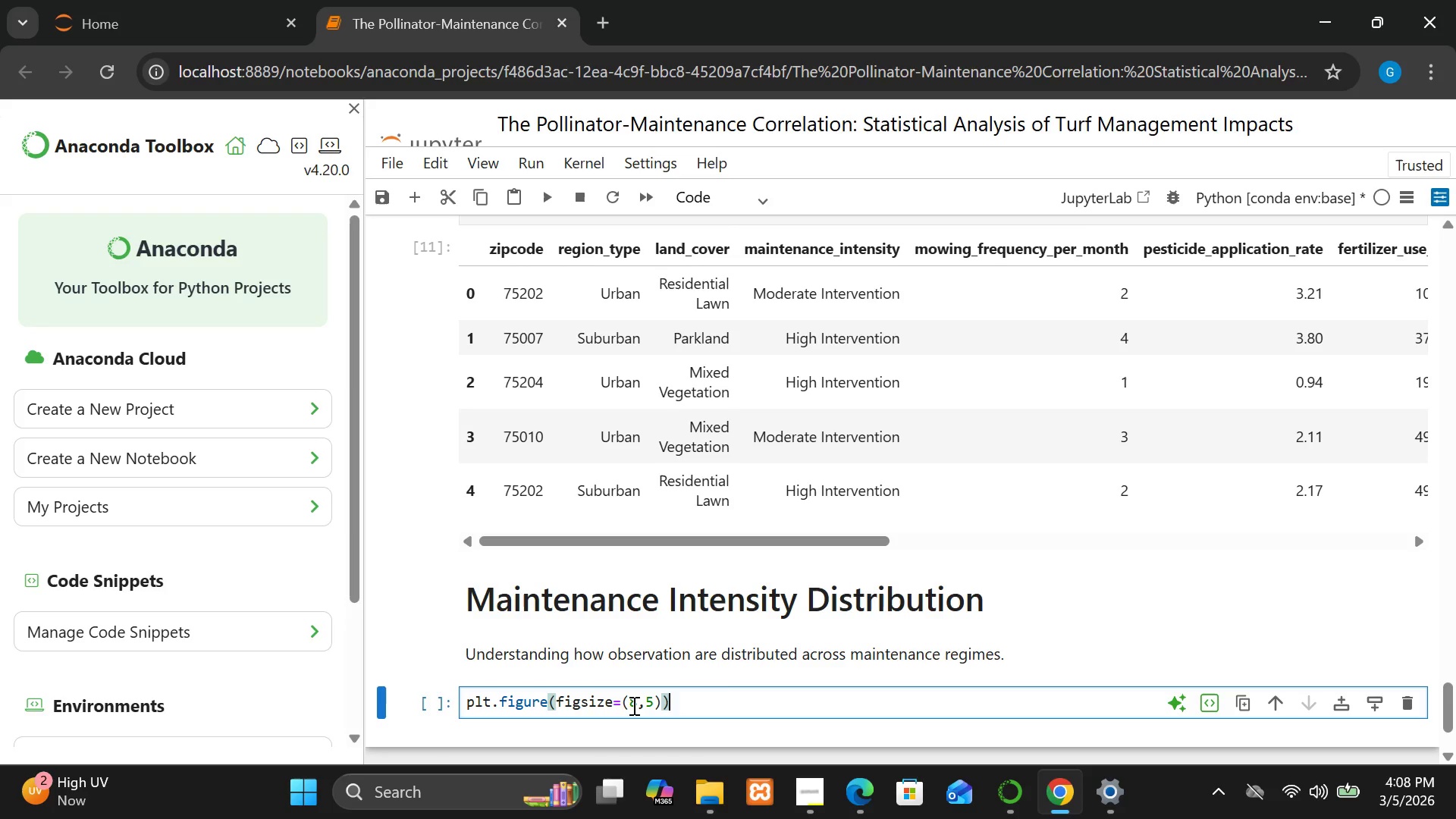 
key(Enter)
 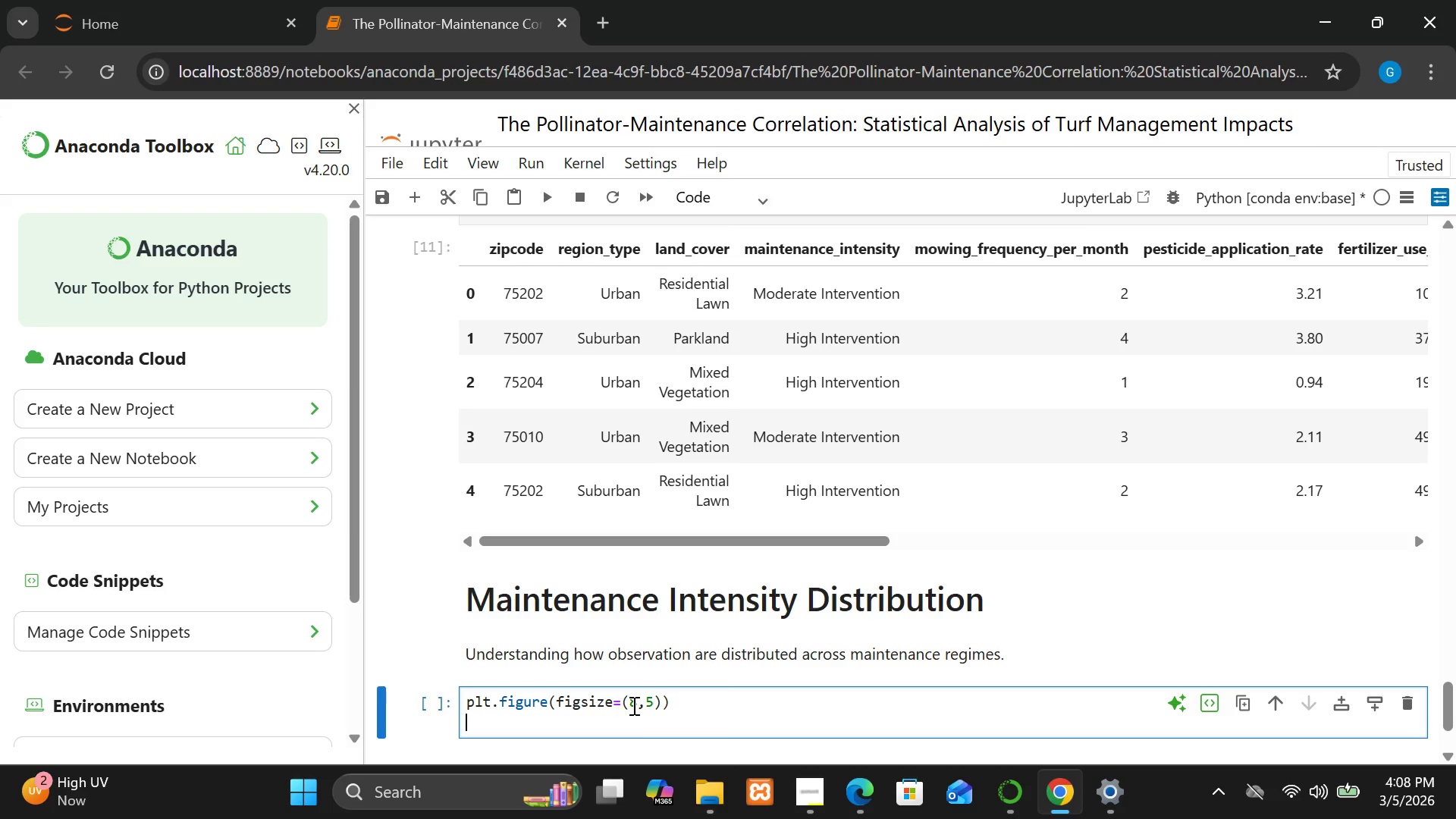 
type(sns.countplot(x)
 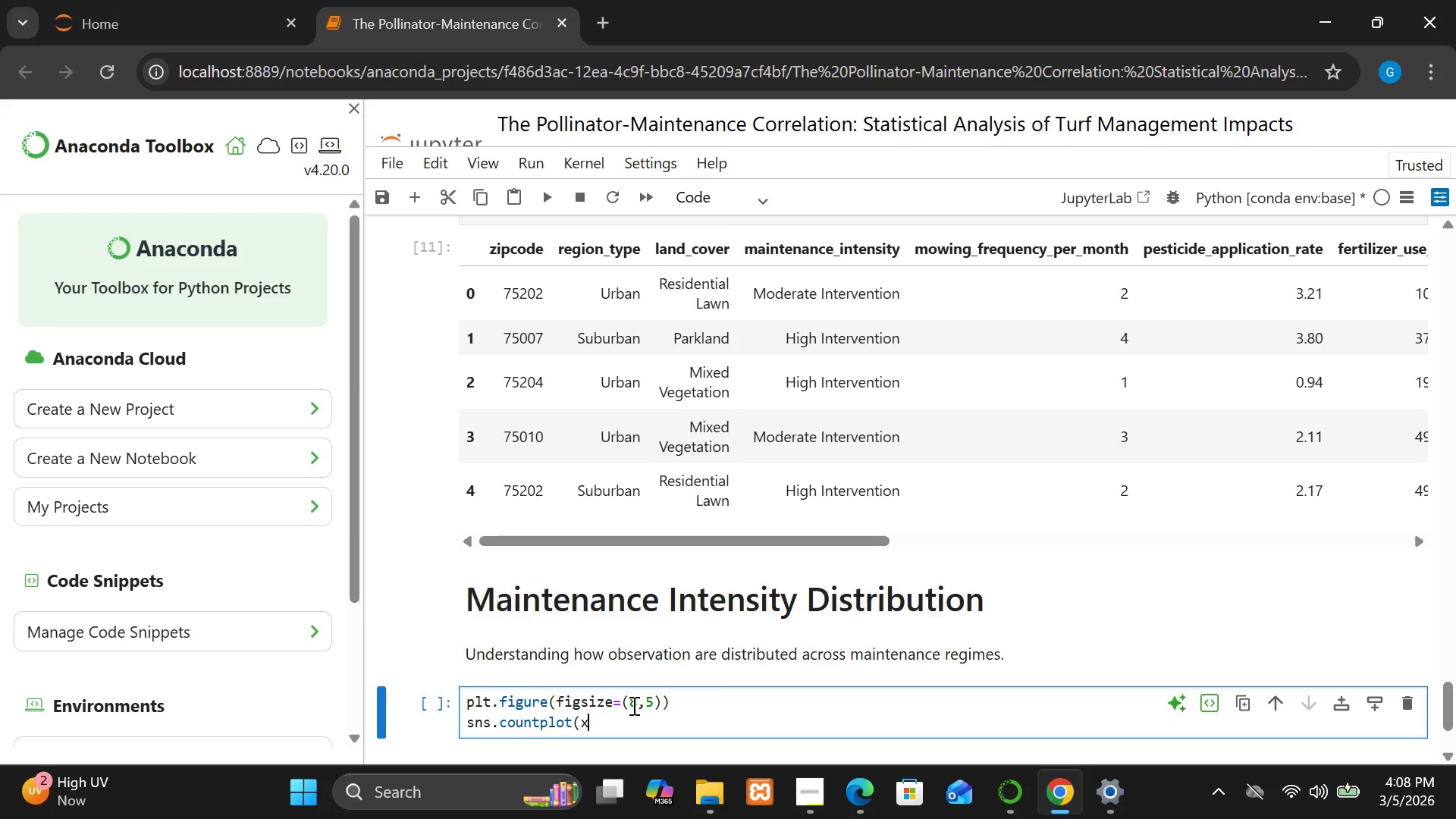 
type(="maintai)
key(Backspace)
key(Backspace)
 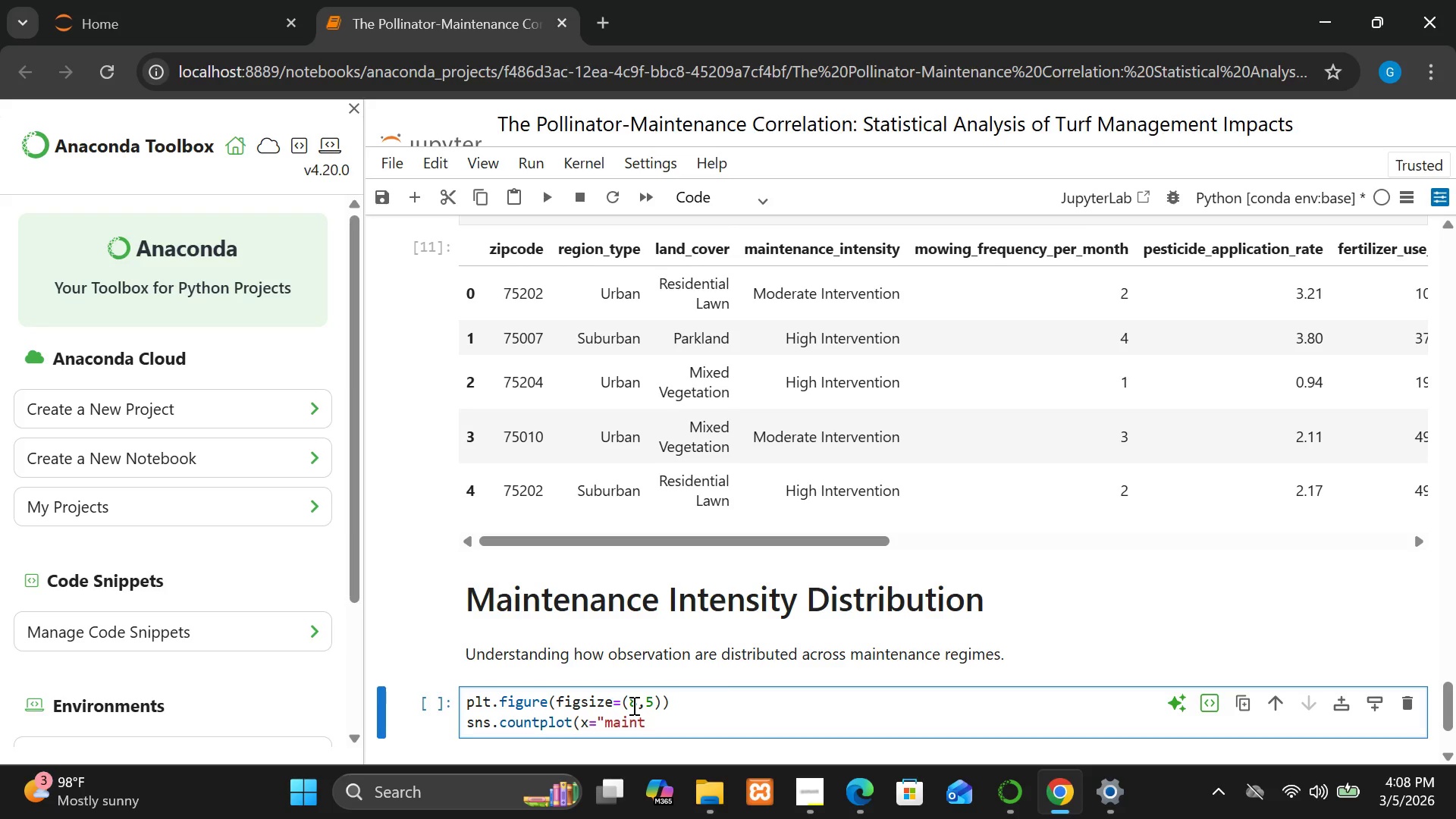 
type(ena)
key(Backspace)
type(ance)
 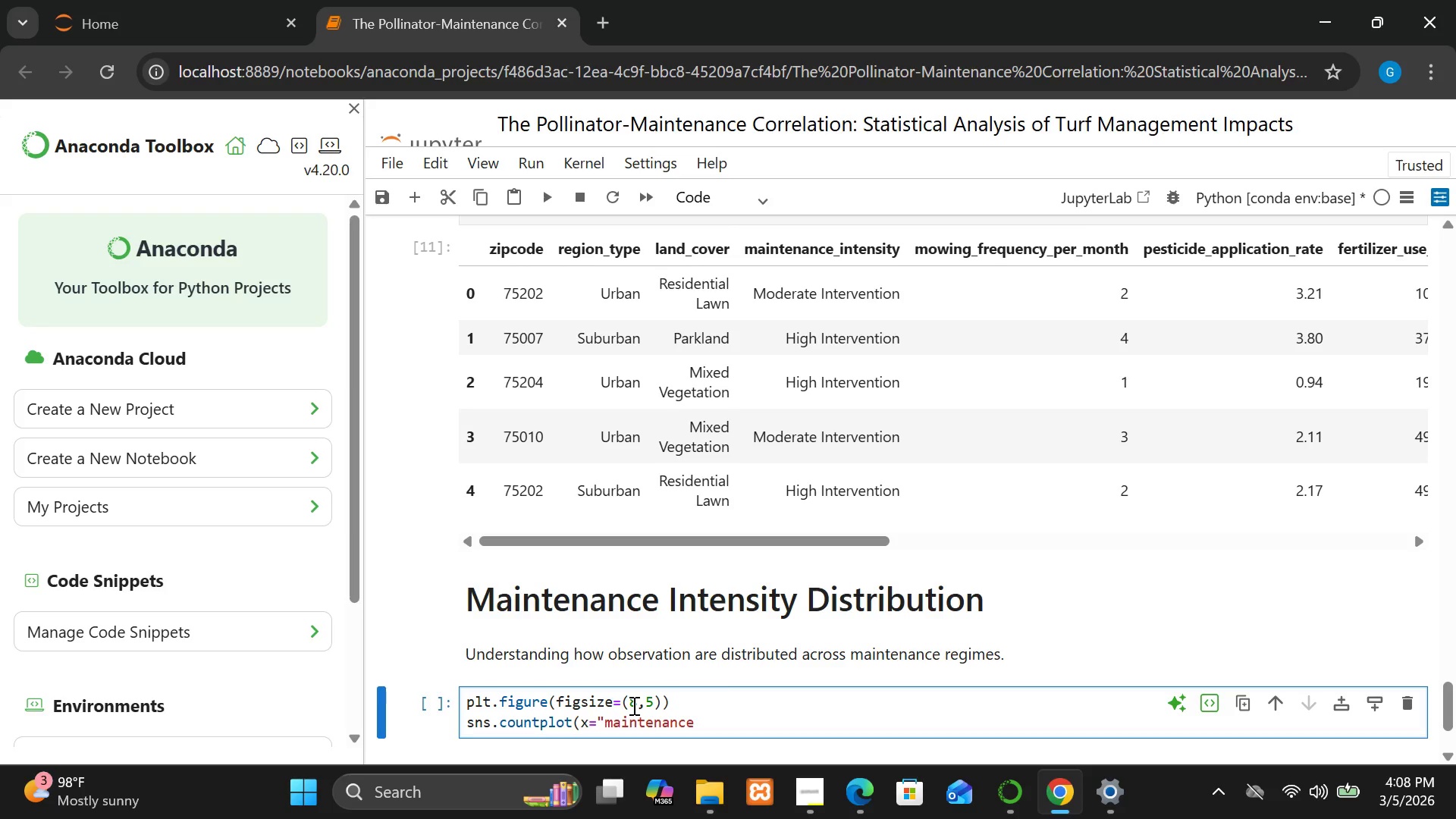 
hold_key(key=ShiftRight, duration=1.5)
 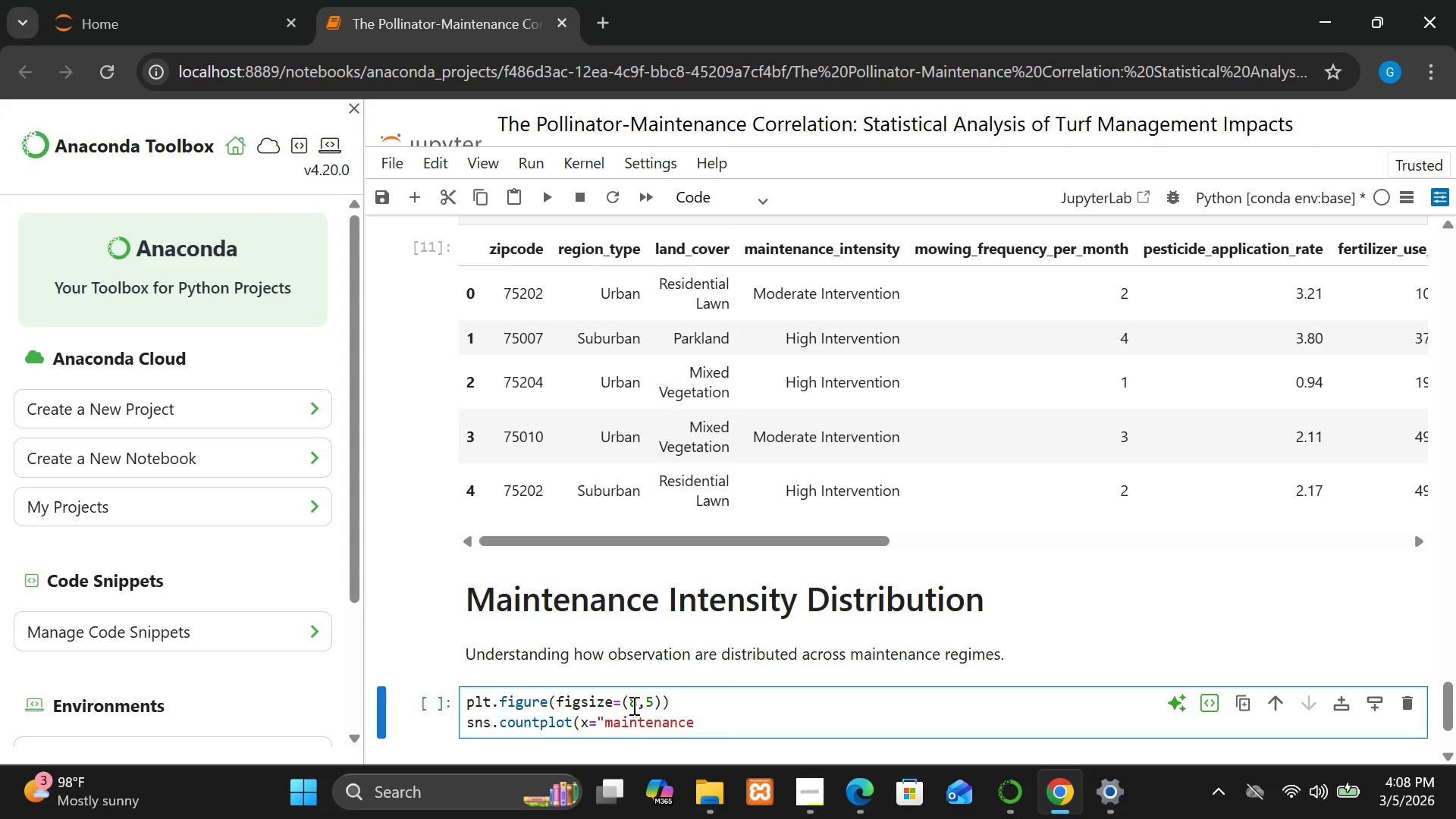 
type(_intensity)
 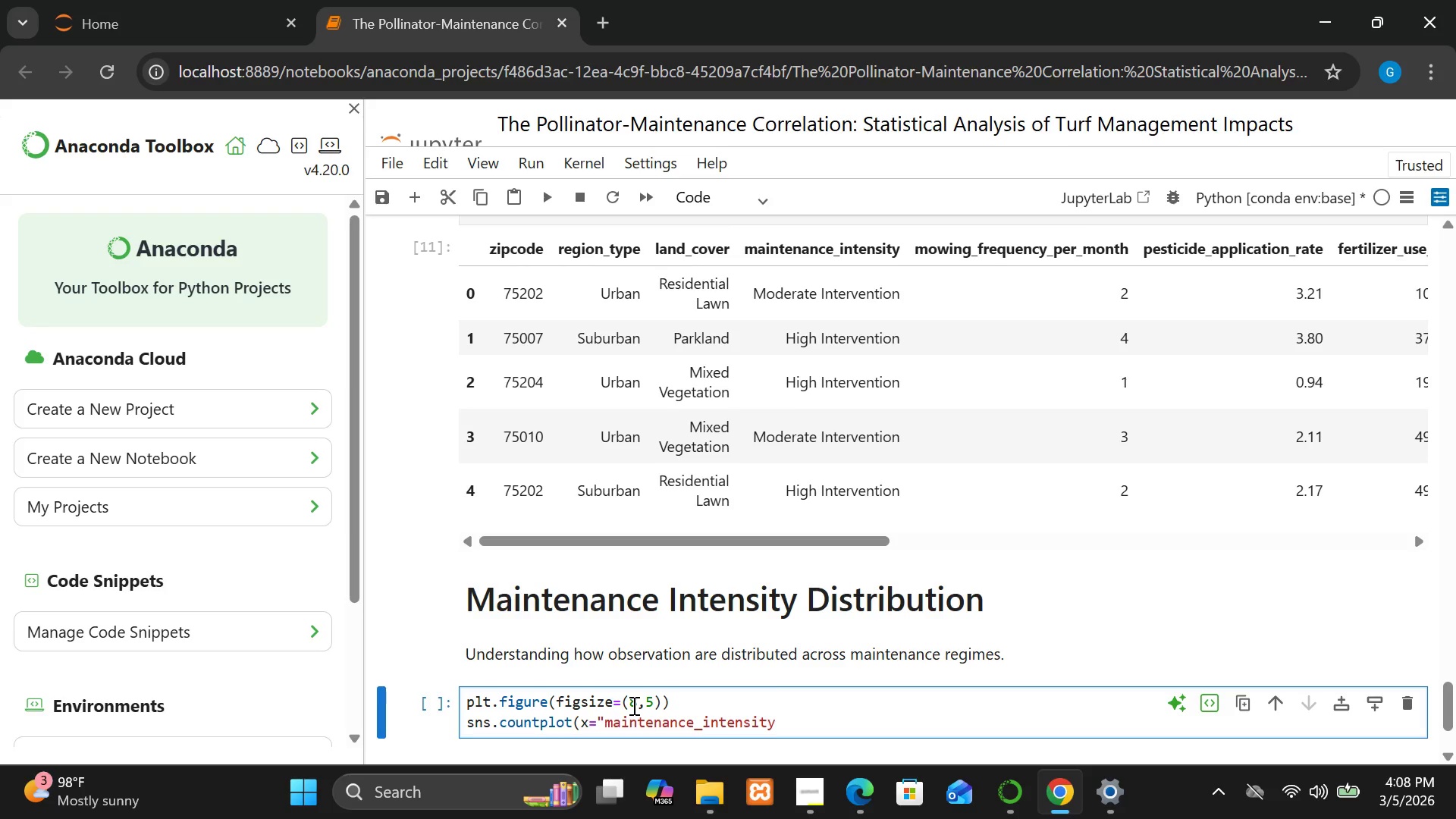 
key(Shift+Quote)
 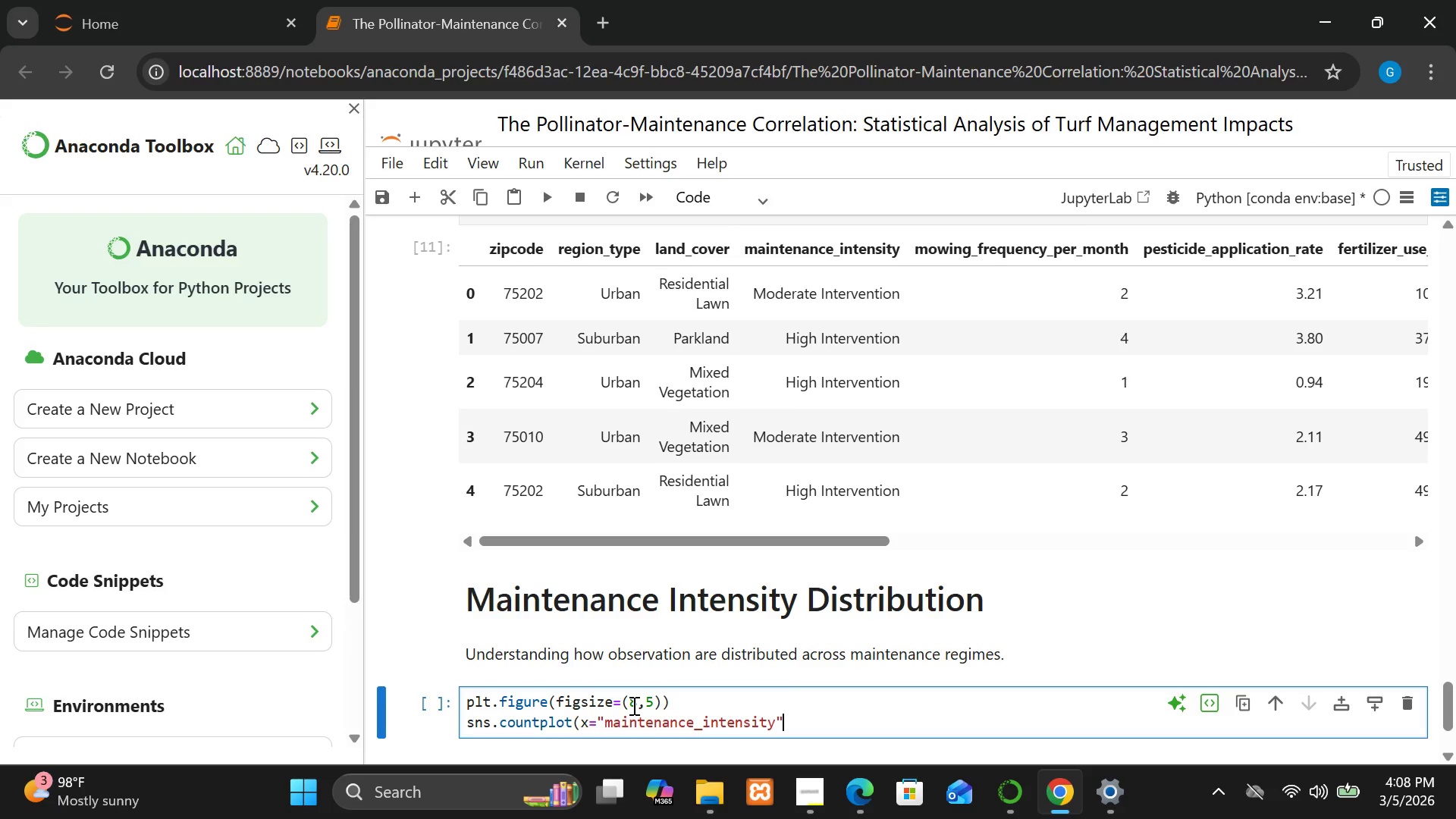 
key(Comma)
 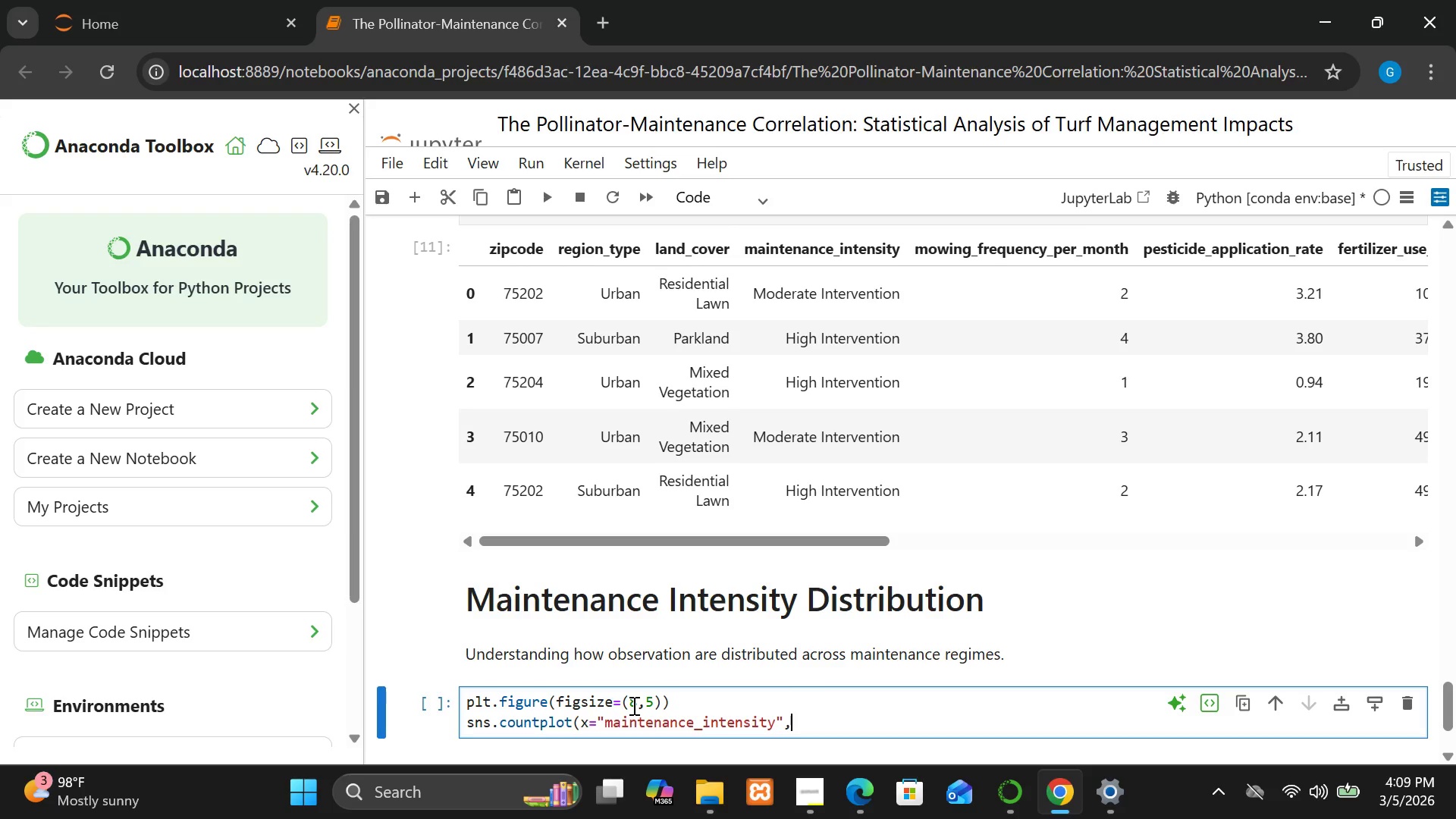 
wait(5.25)
 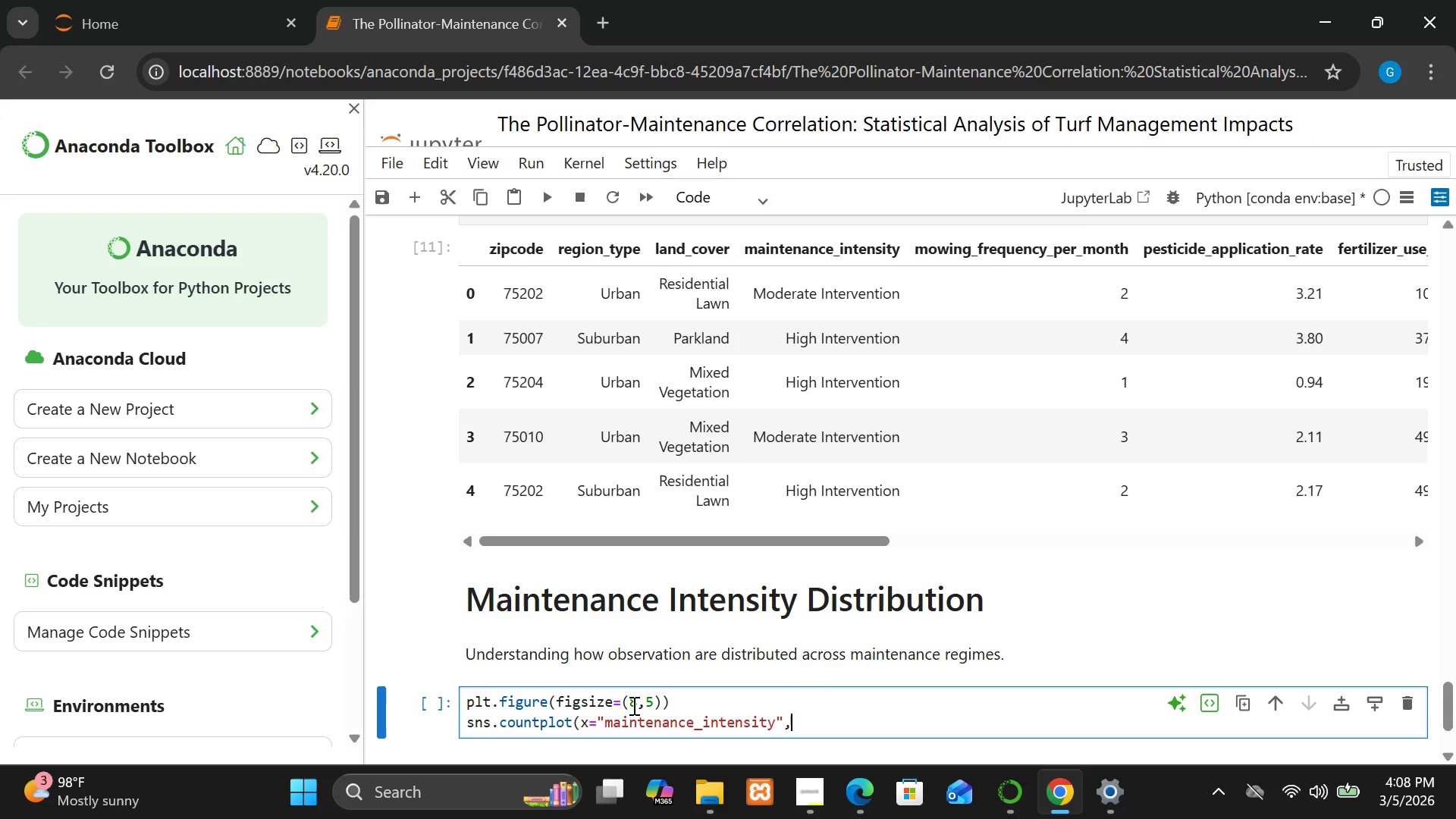 
type( data=df))
 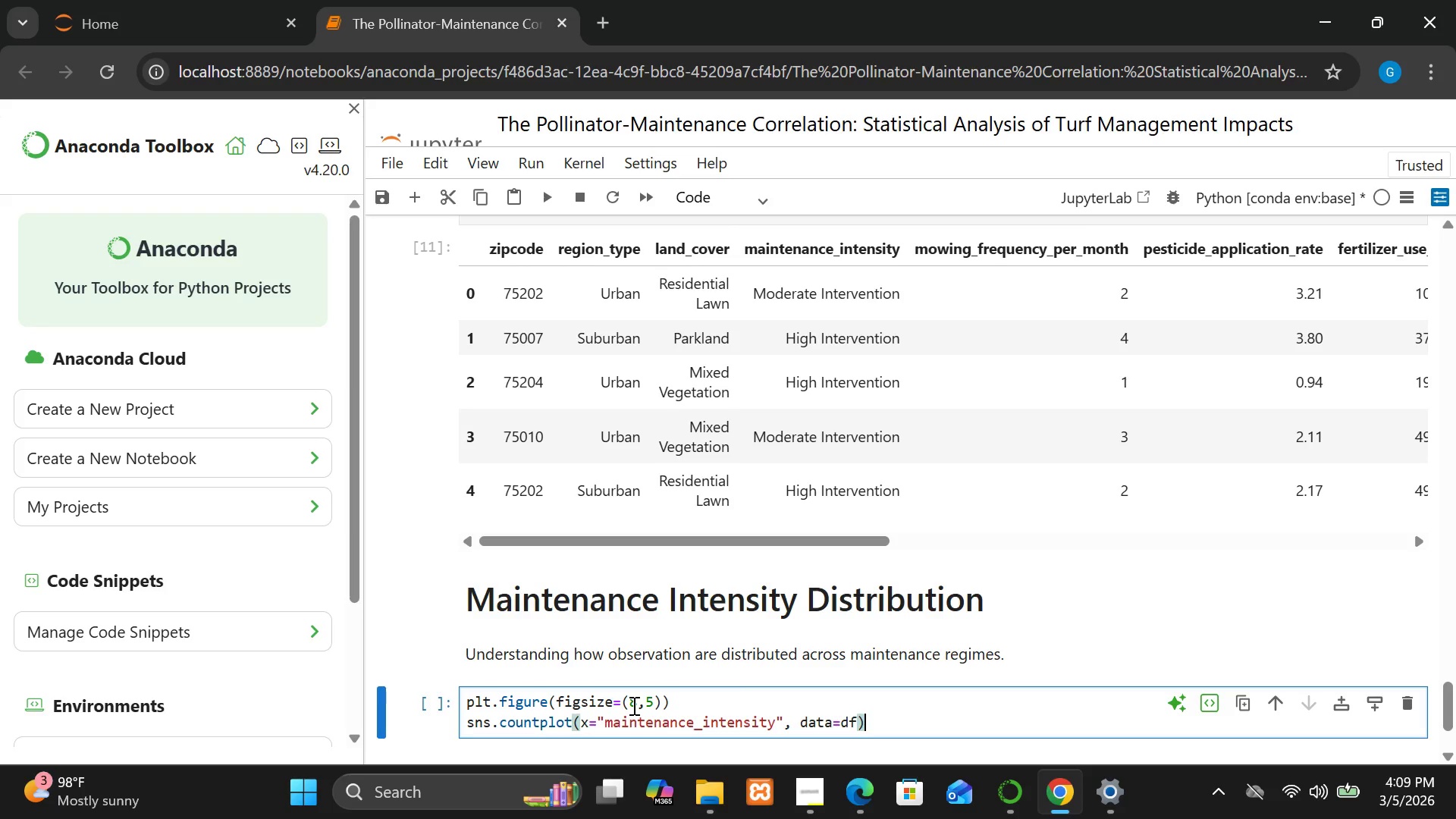 
key(Enter)
 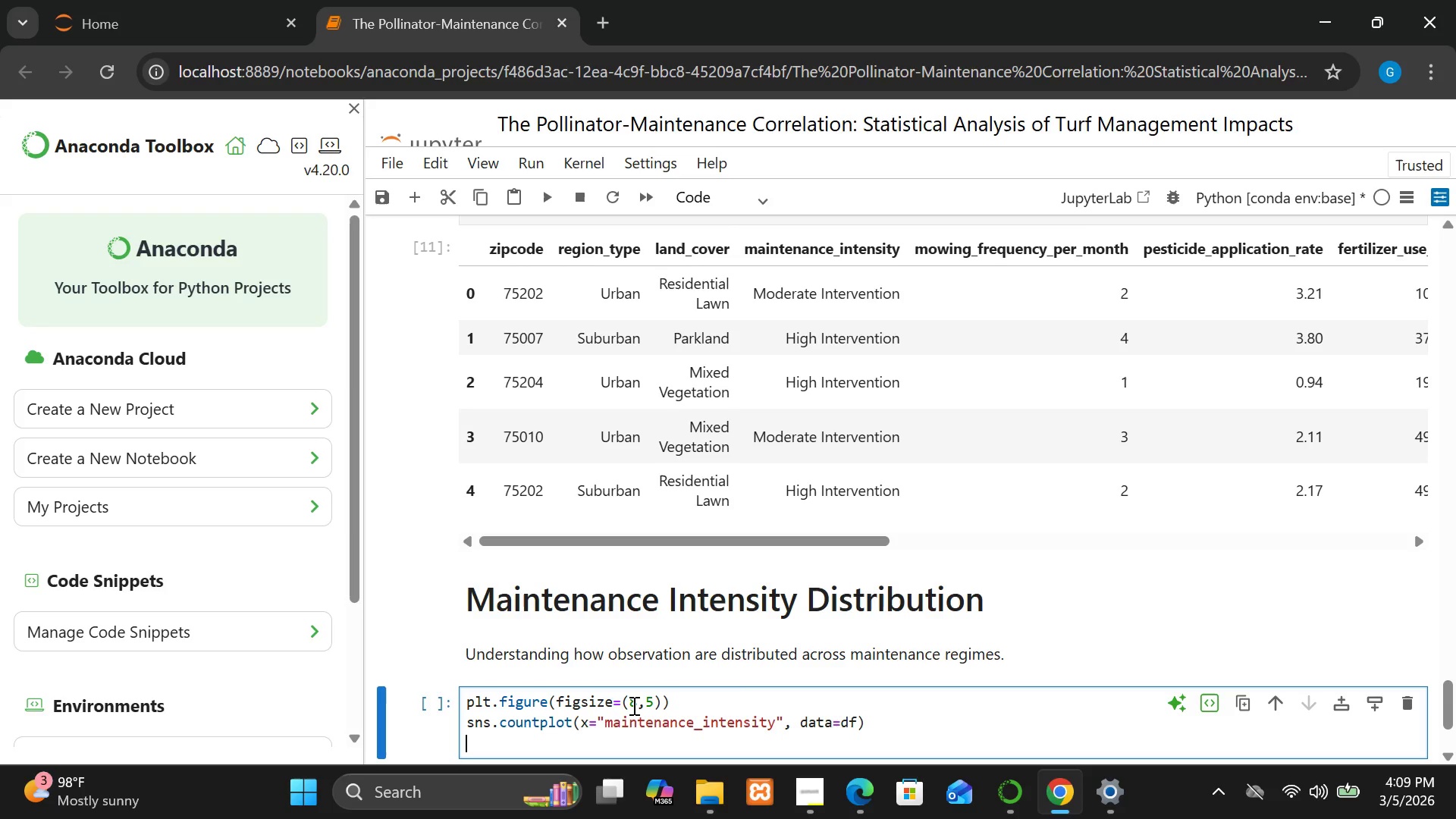 
type(plt.titk)
key(Backspace)
type(le)
 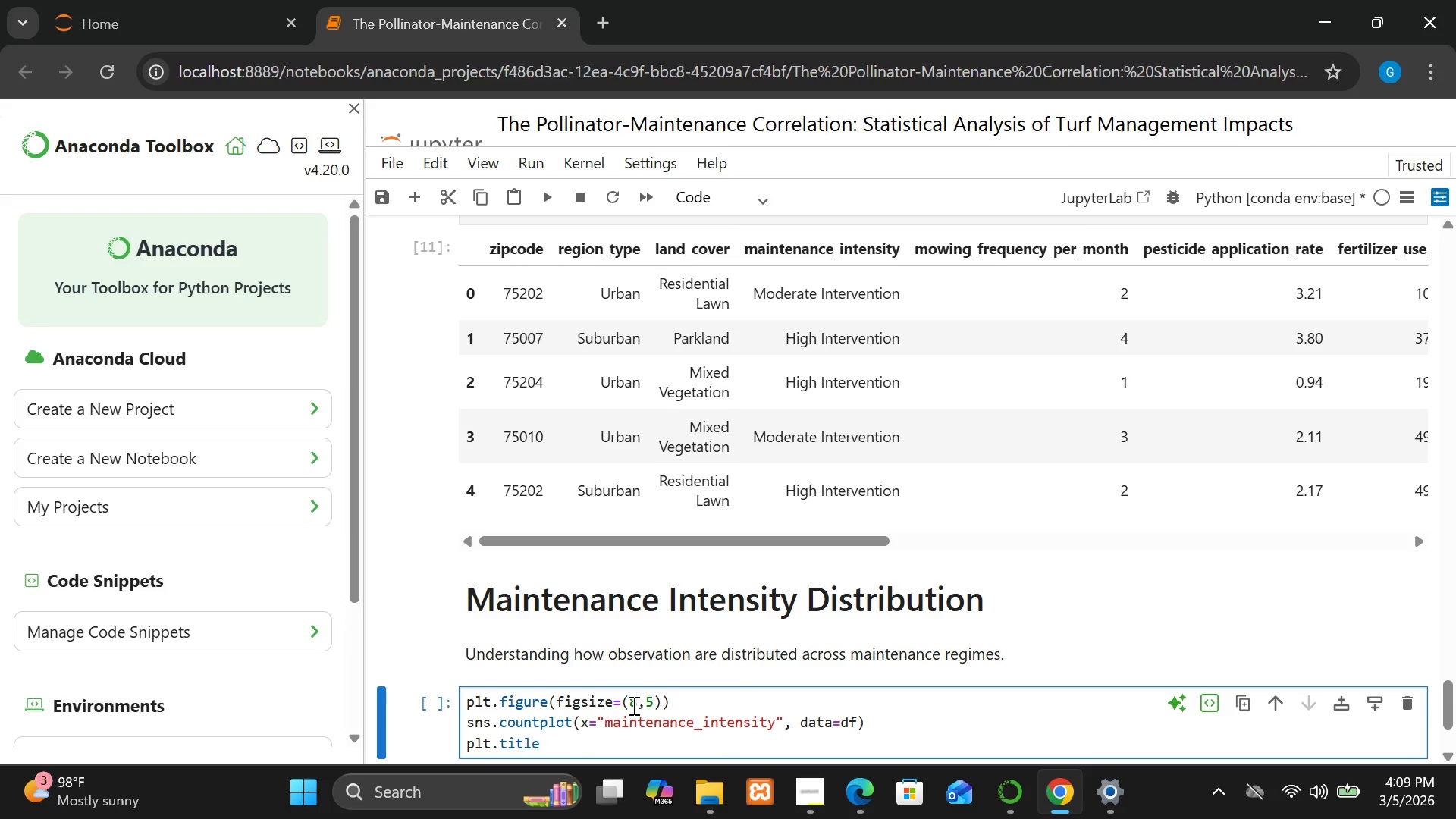 
type(("Distribution Of)
key(Backspace)
key(Backspace)
type(of )
key(Backspace)
type( m)
key(Backspace)
type(Mainten)
 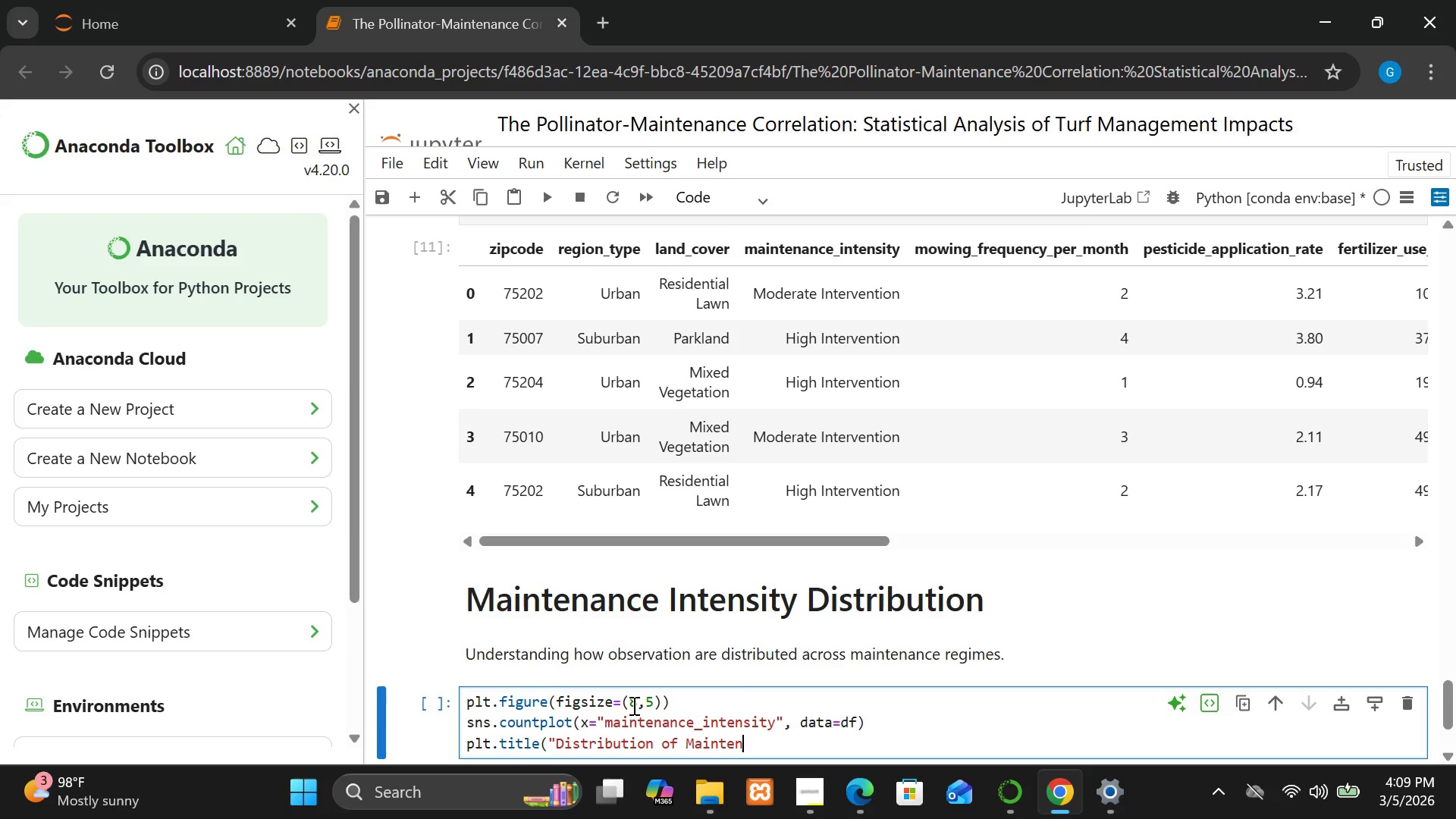 
type(an)
 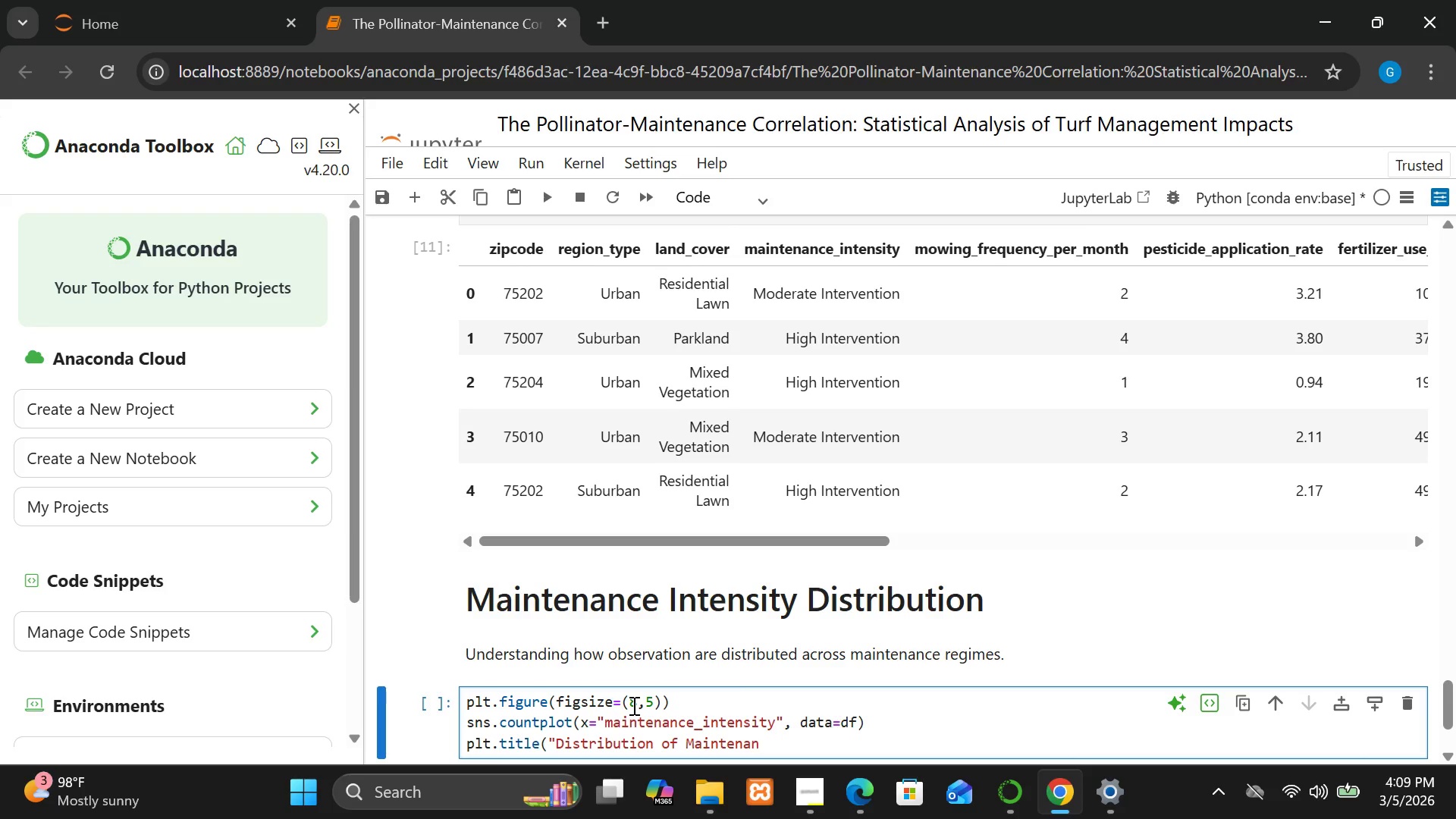 
wait(5.52)
 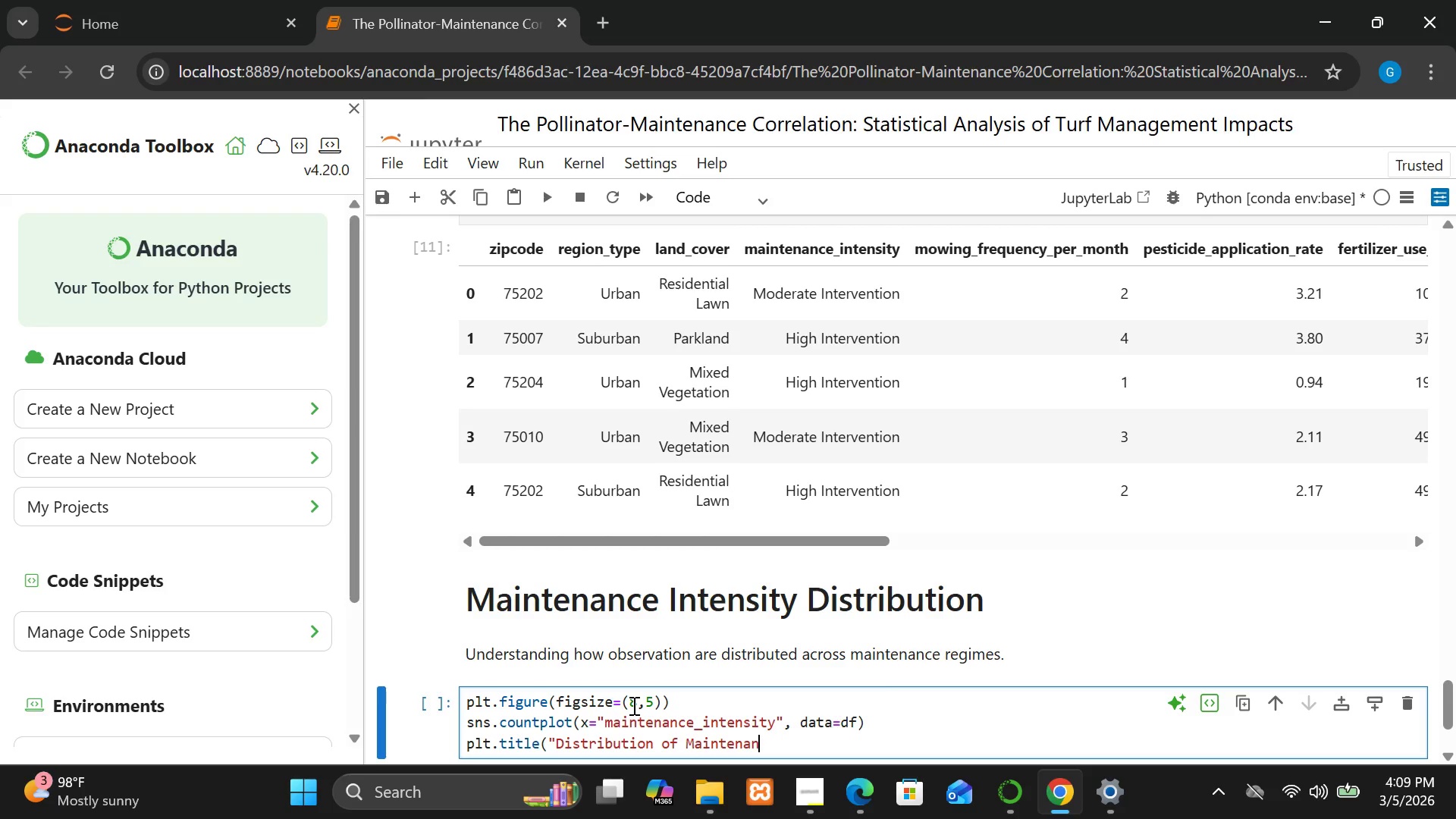 
type(ce Inte)
key(Backspace)
type(nsity")
 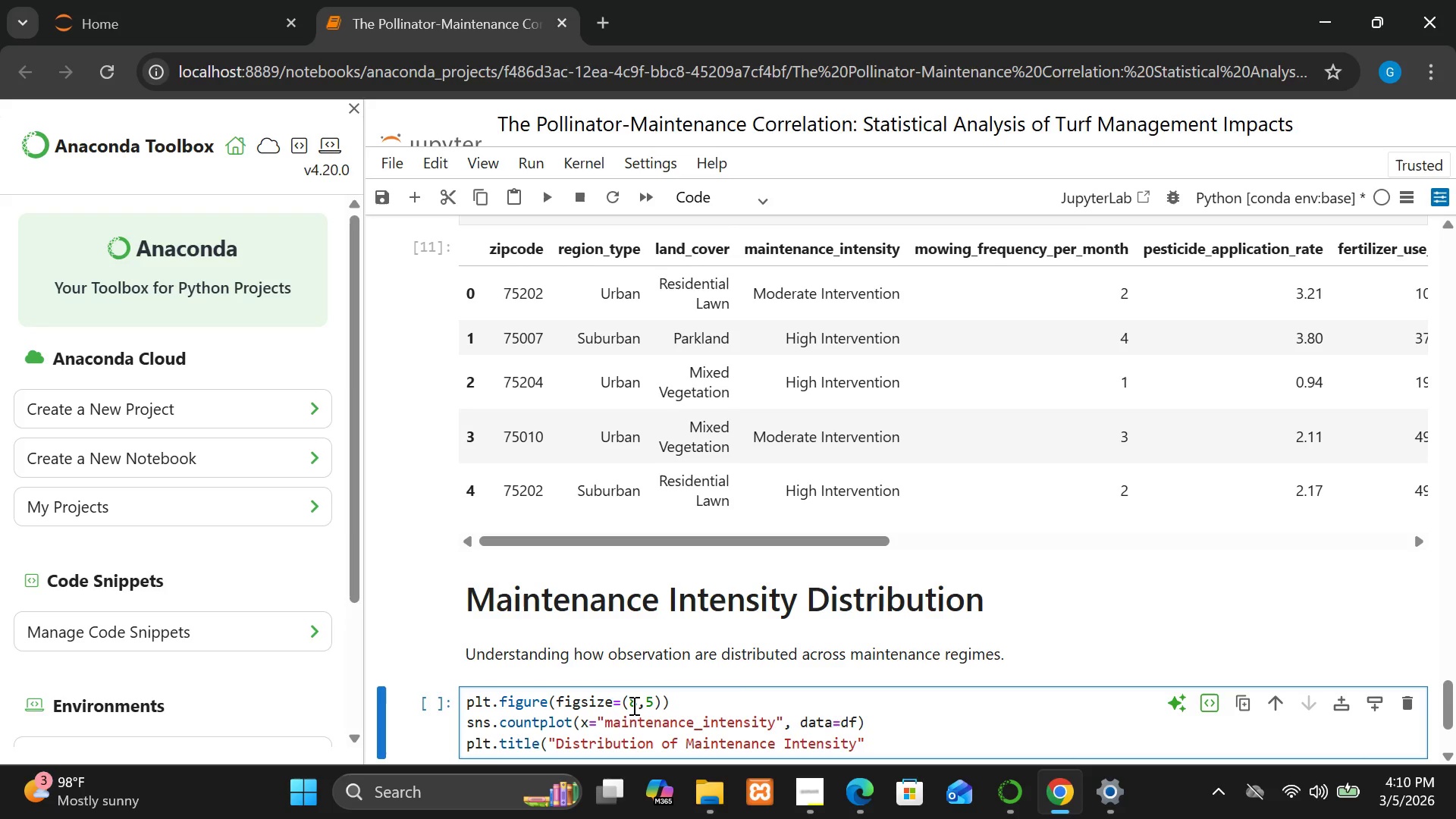 
hold_key(key=ShiftRight, duration=1.5)
 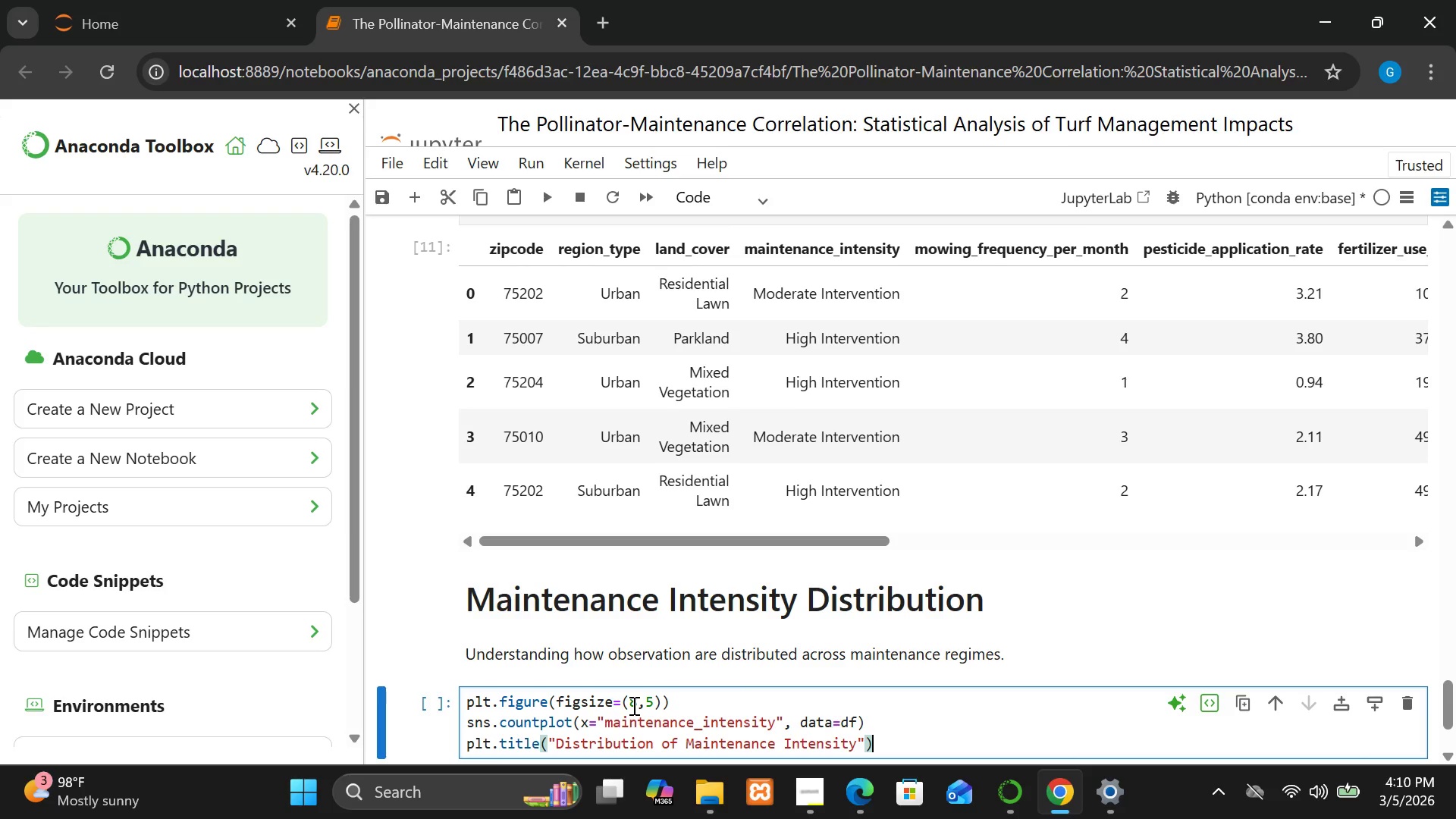 
key(Shift+0)
 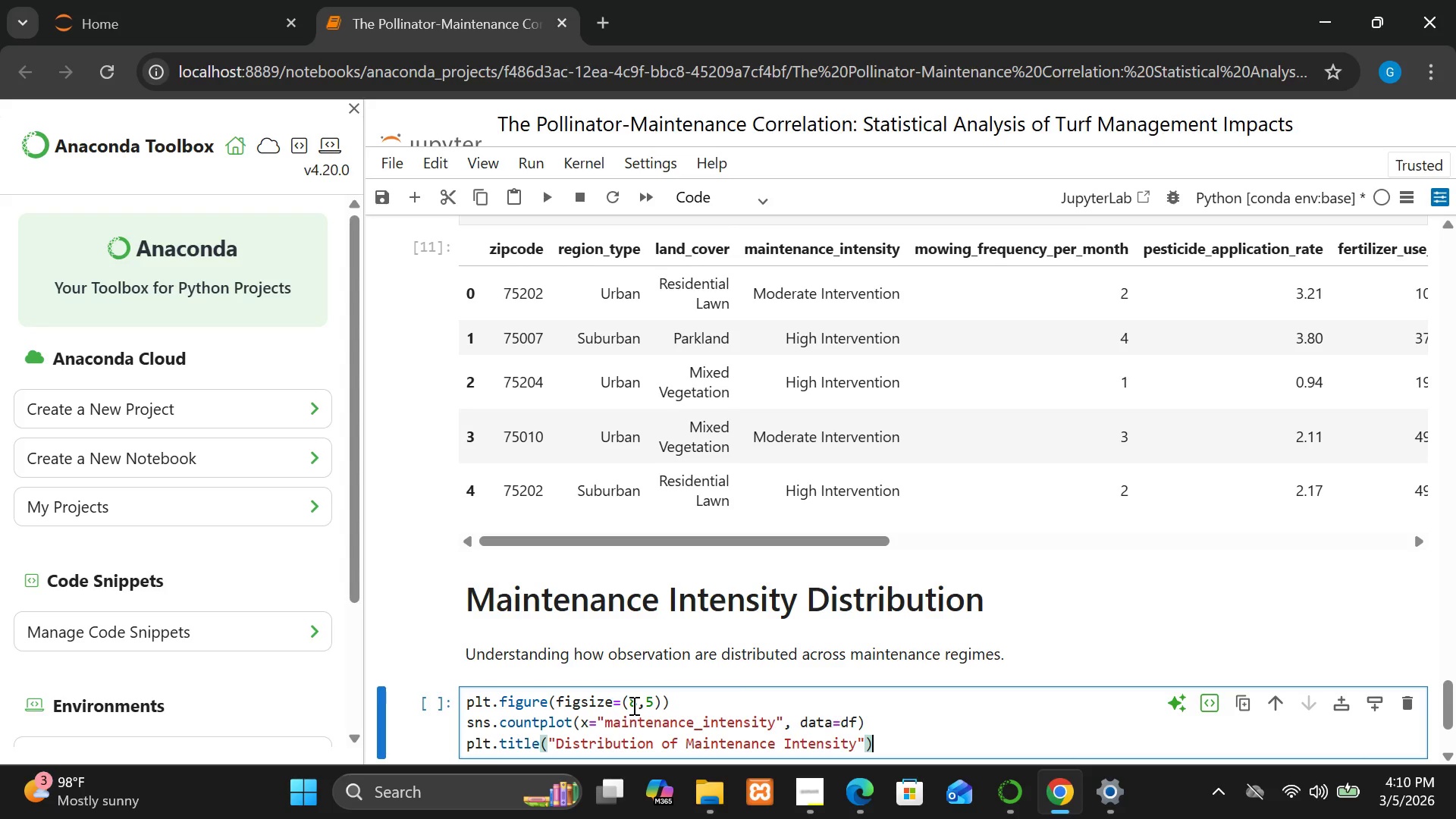 
key(Enter)
 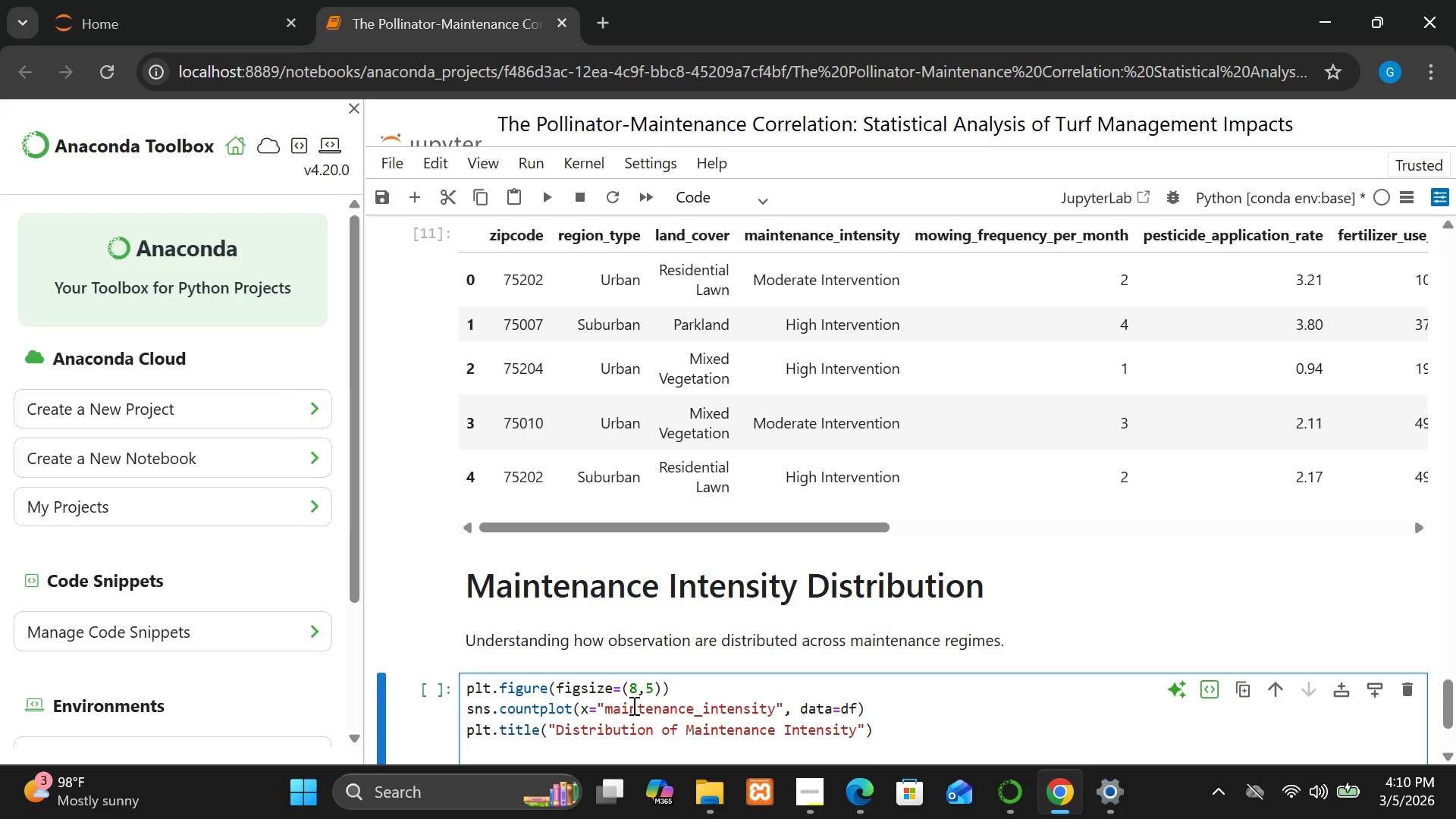 
type(plt.show())
 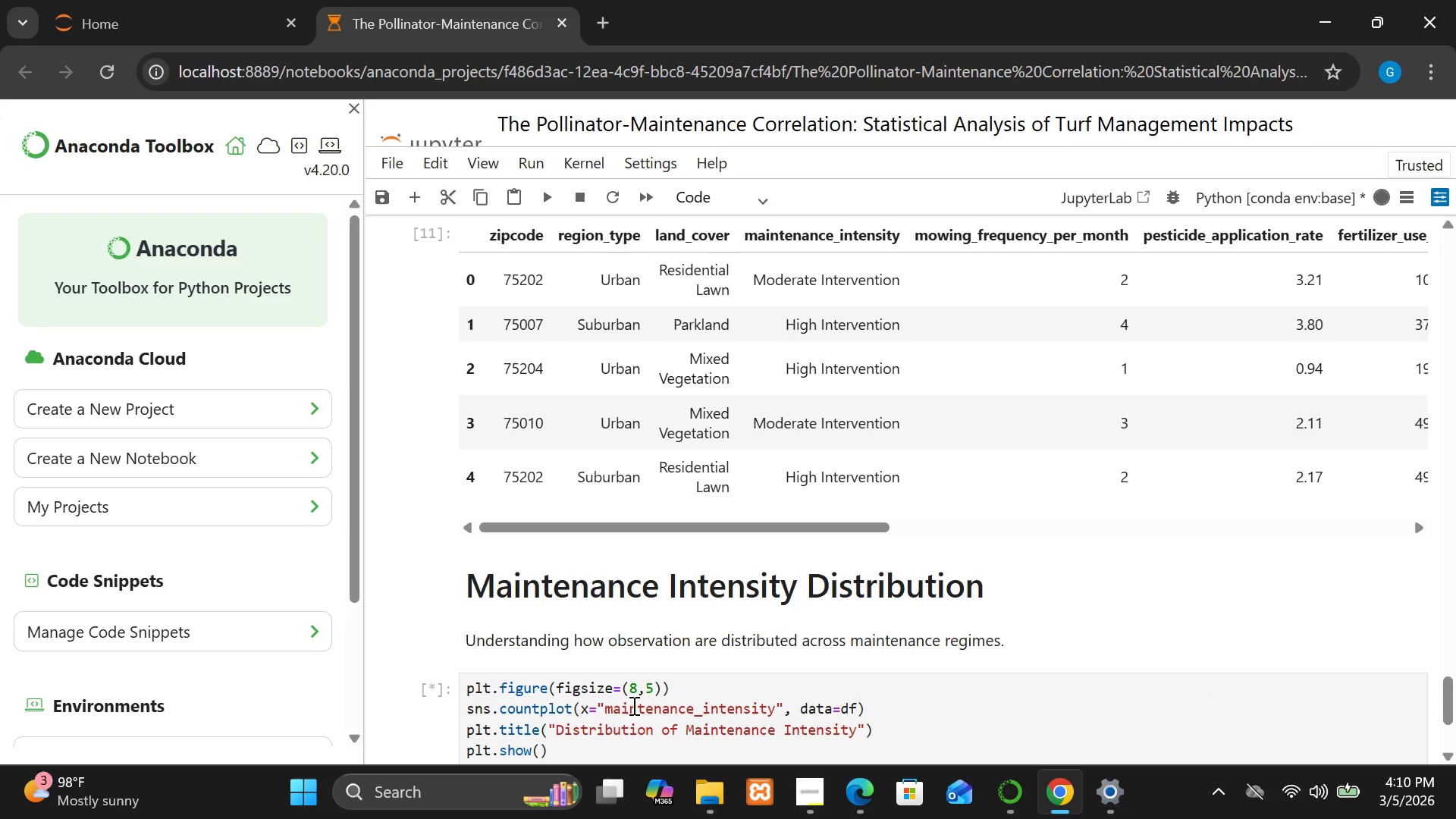 
 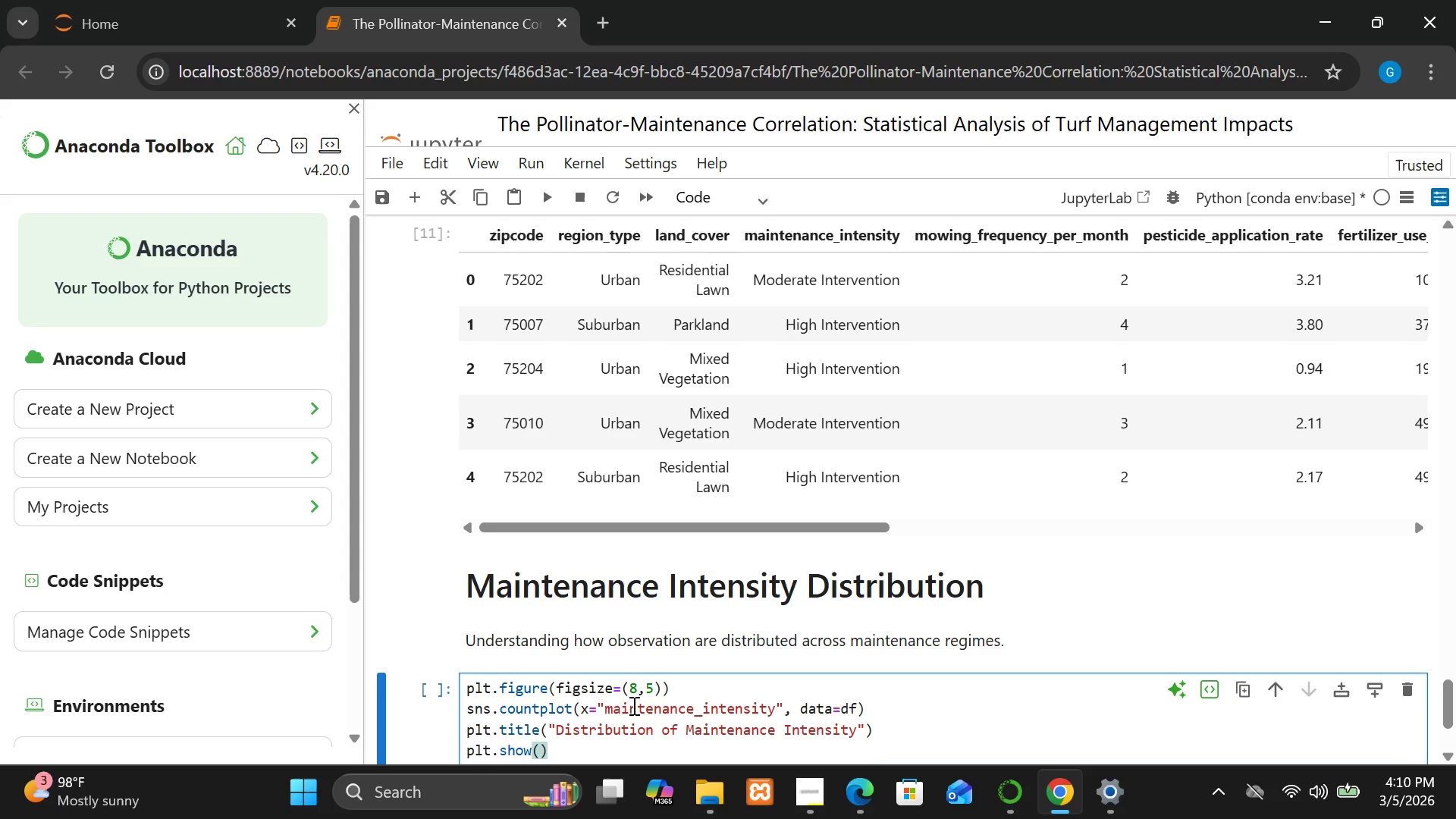 
key(Shift+Enter)
 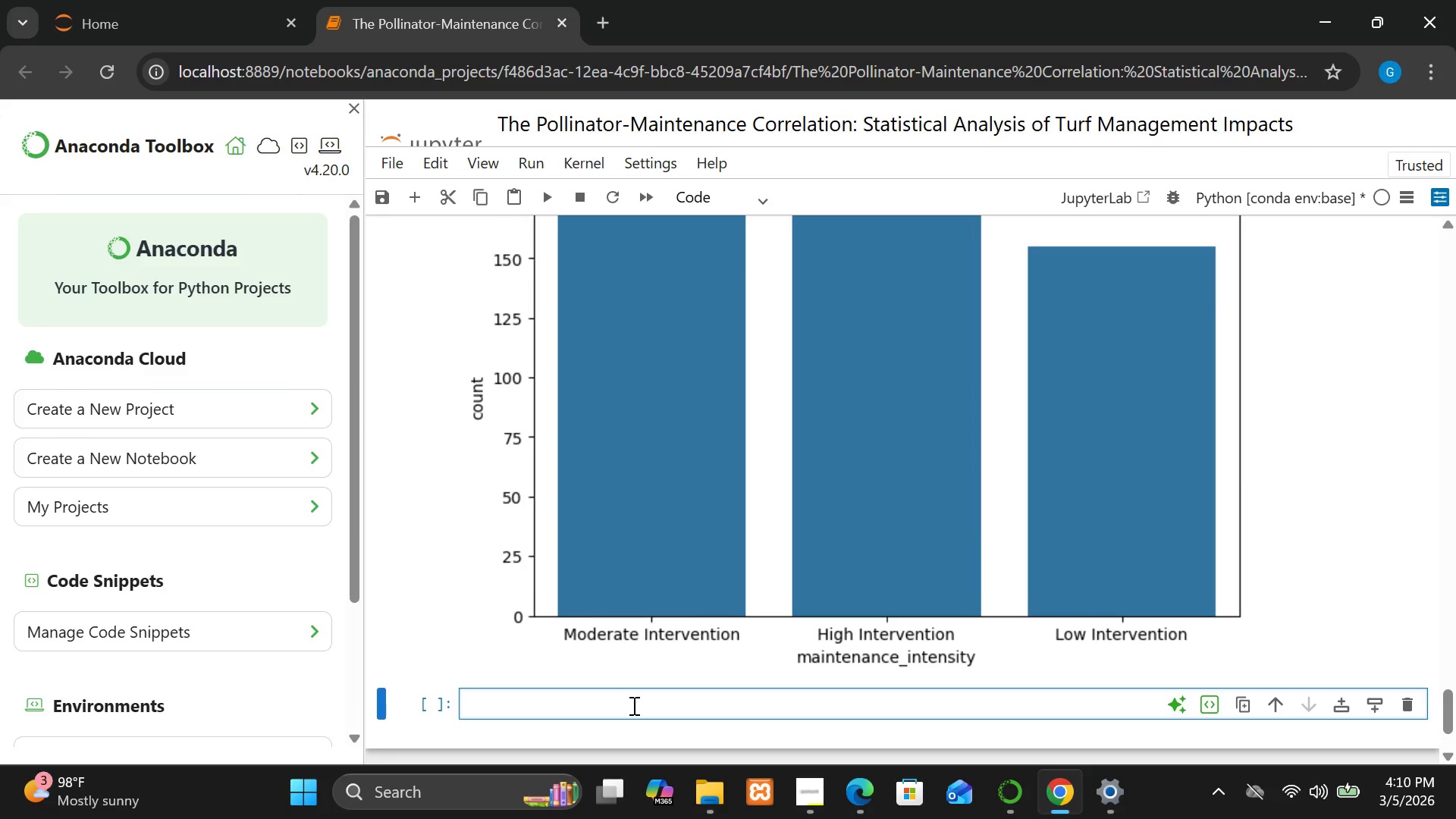 
wait(7.53)
 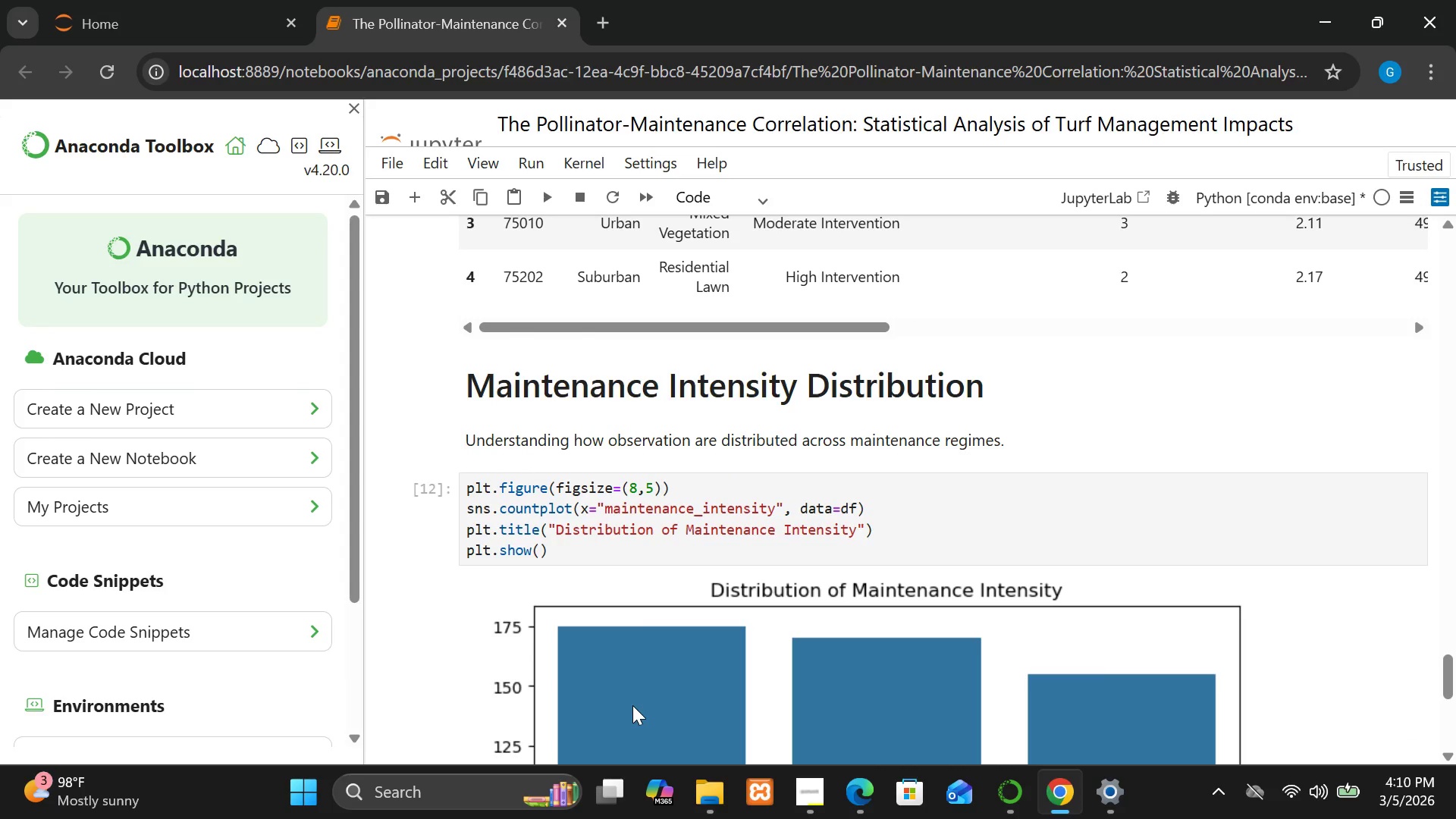 
left_click([608, 629])
 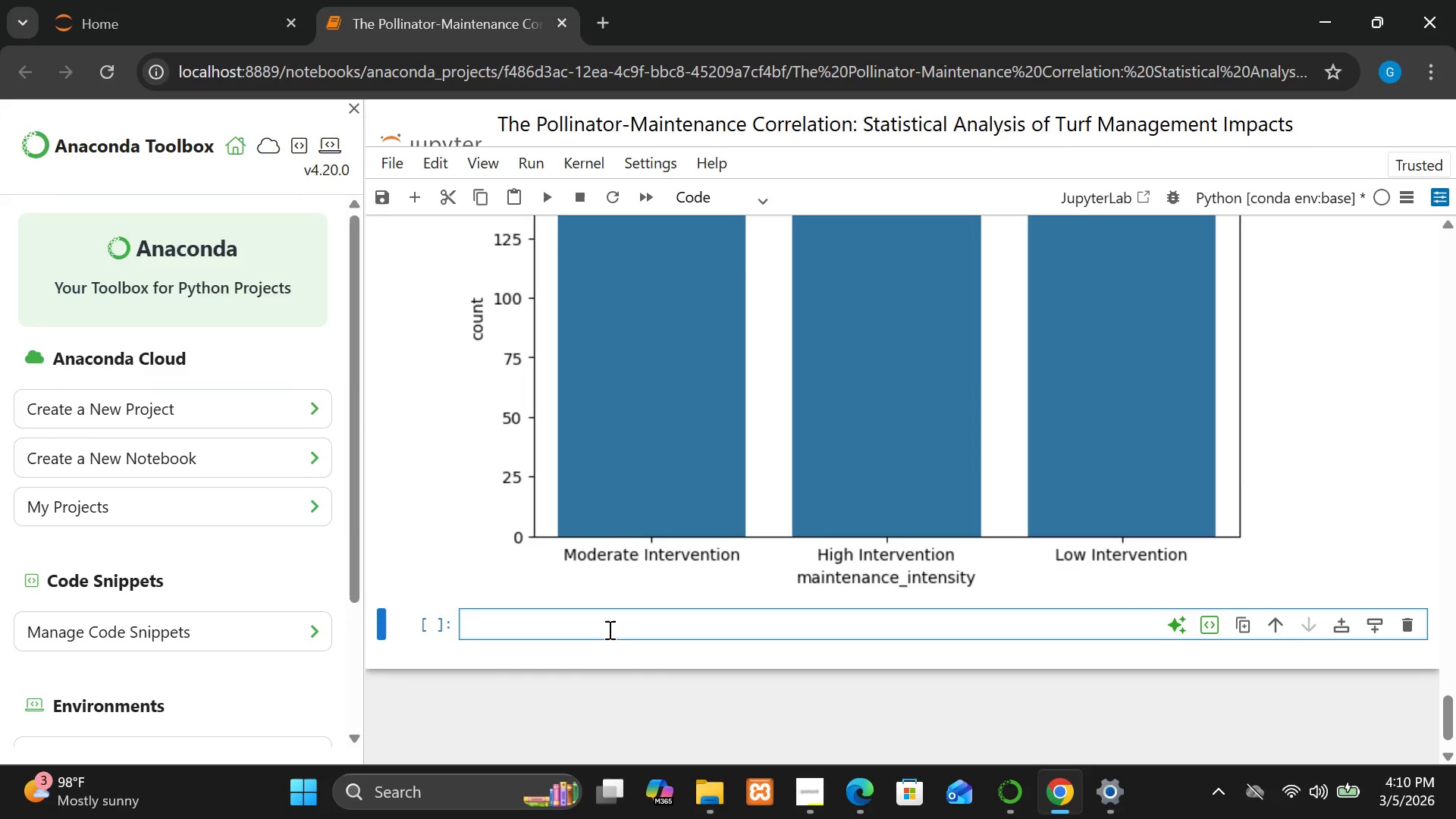 
wait(8.03)
 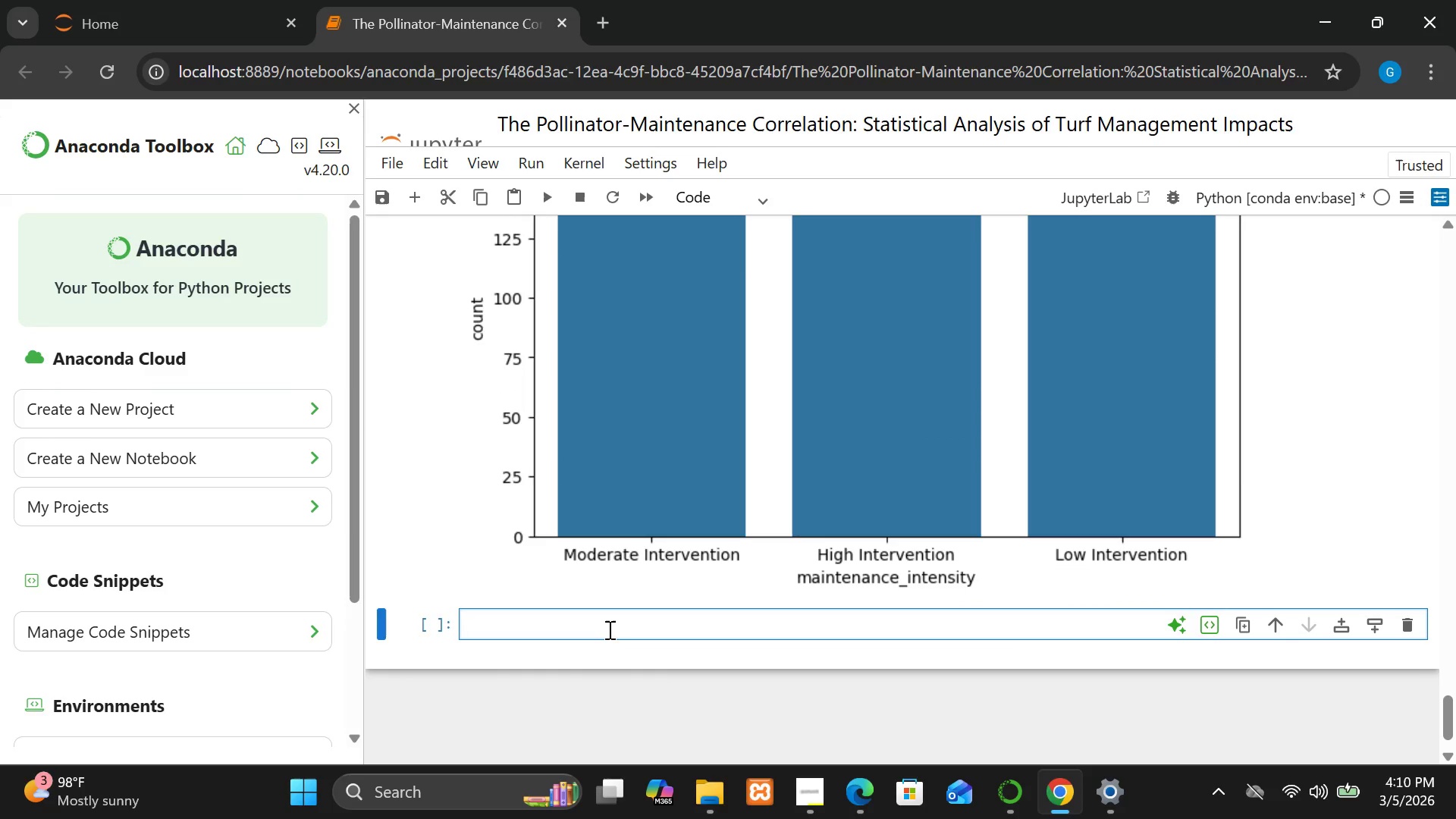 
left_click([728, 204])
 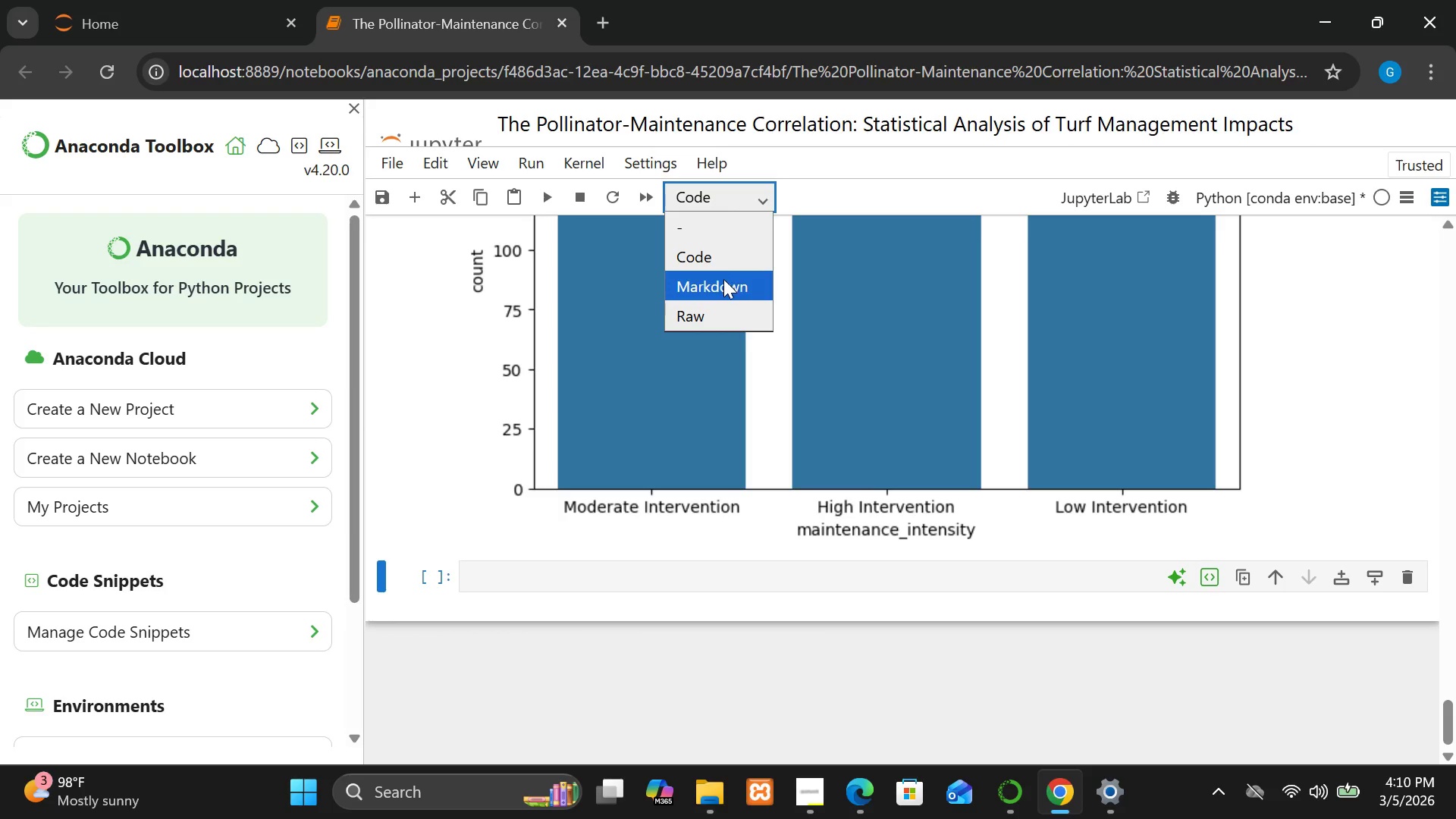 
left_click([723, 280])
 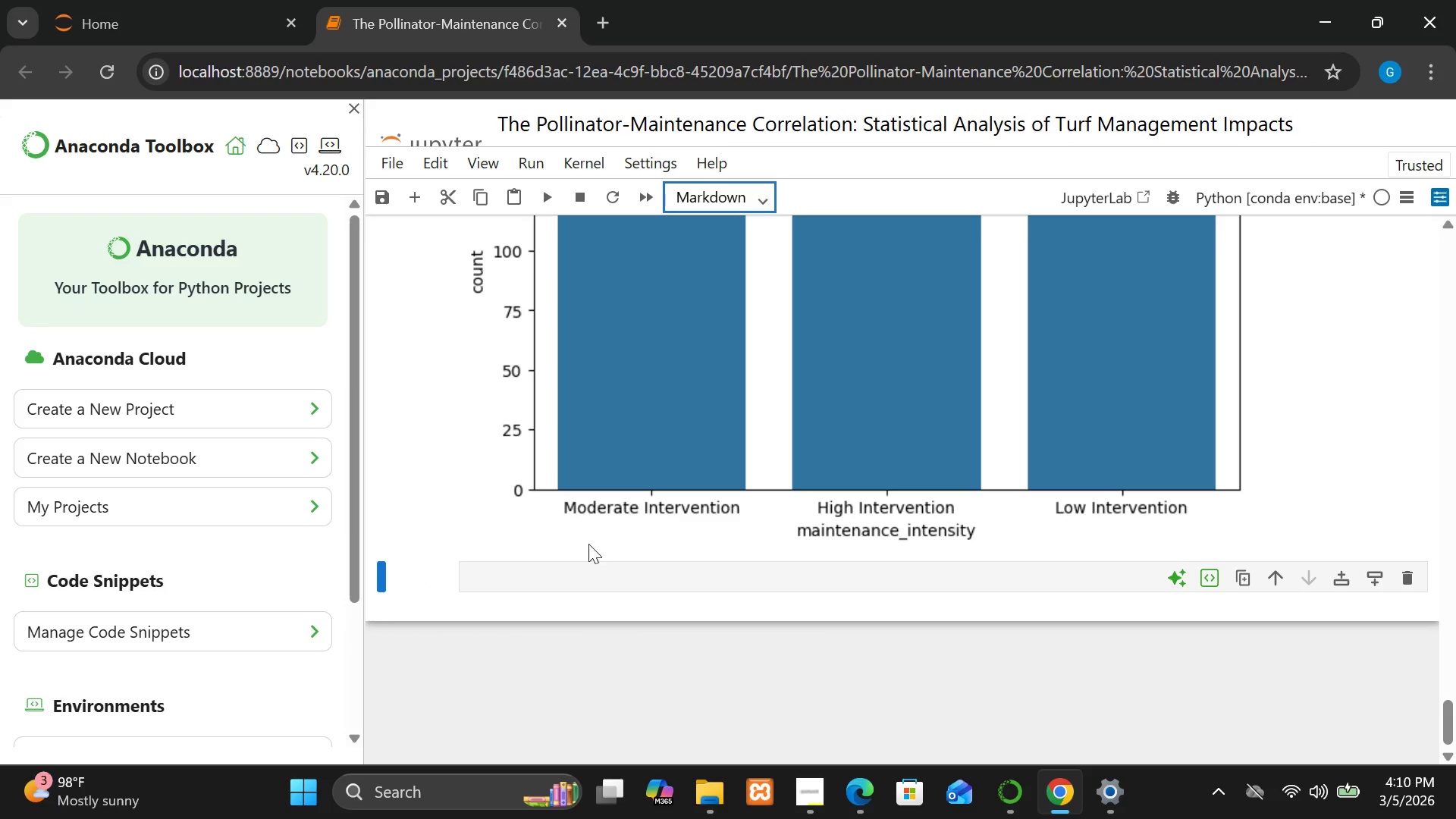 
left_click([576, 585])
 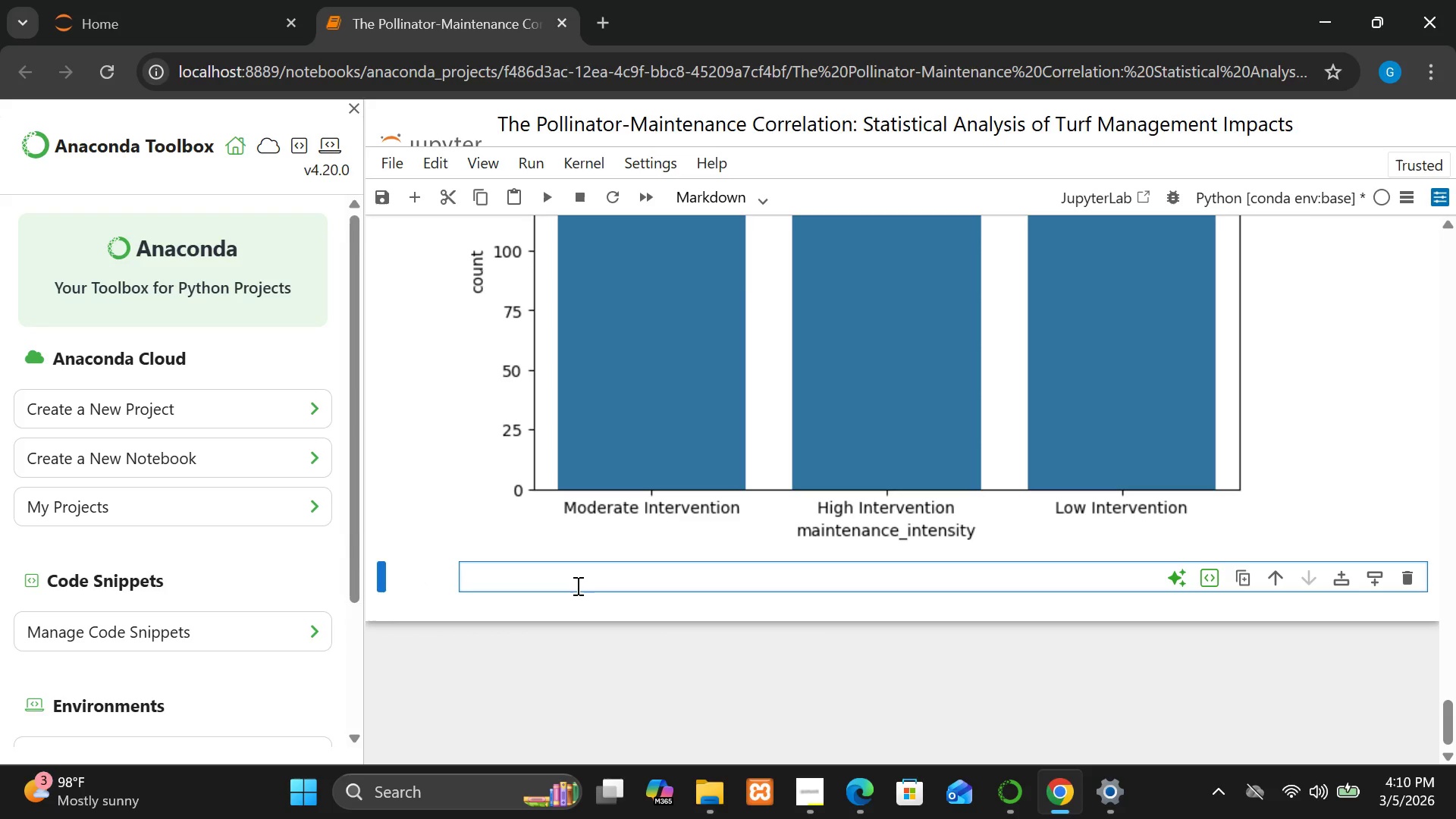 
type(# Pollinator Biodiveer)
key(Backspace)
key(Backspace)
type(rsity Dis)
 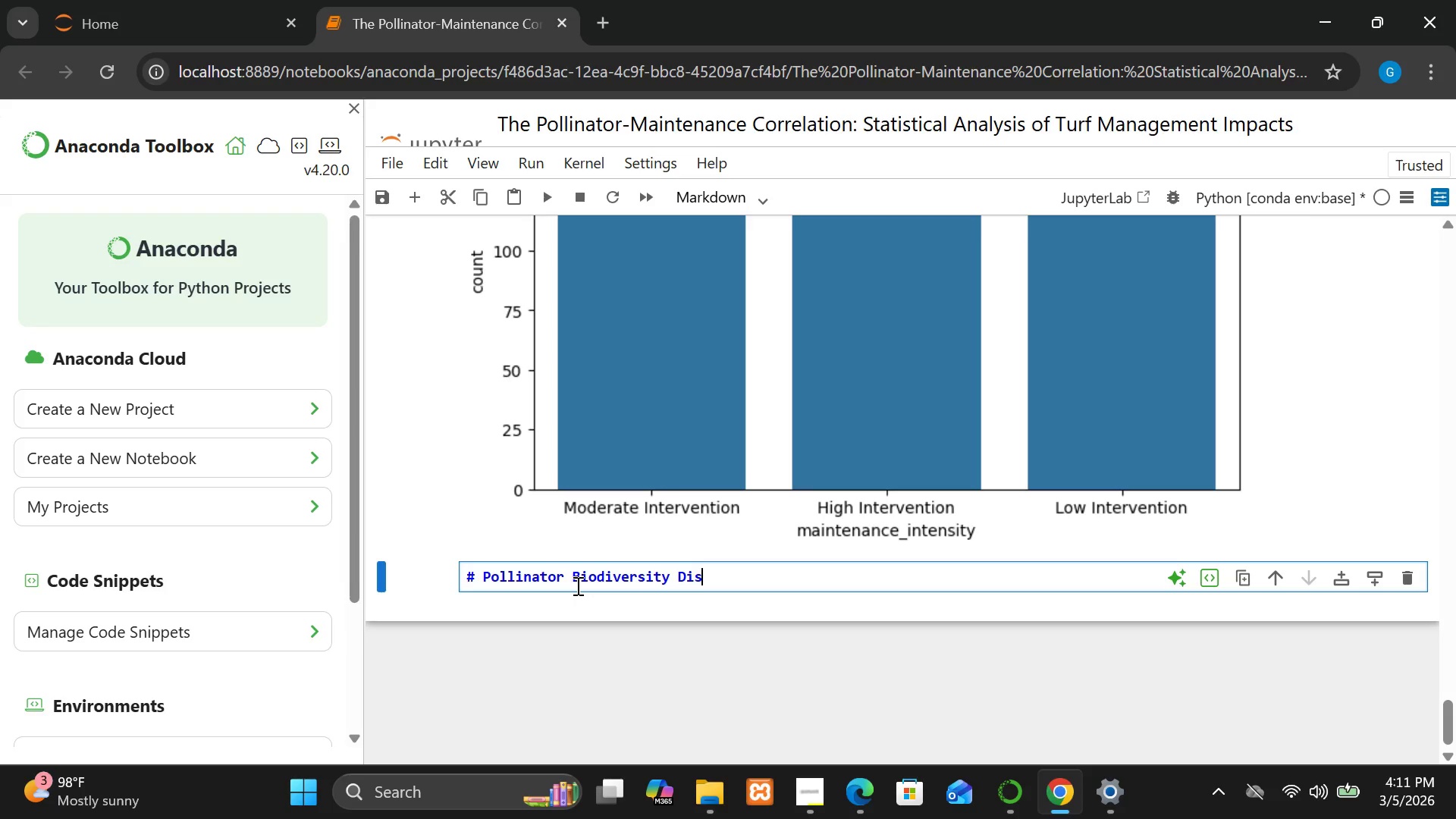 
wait(5.91)
 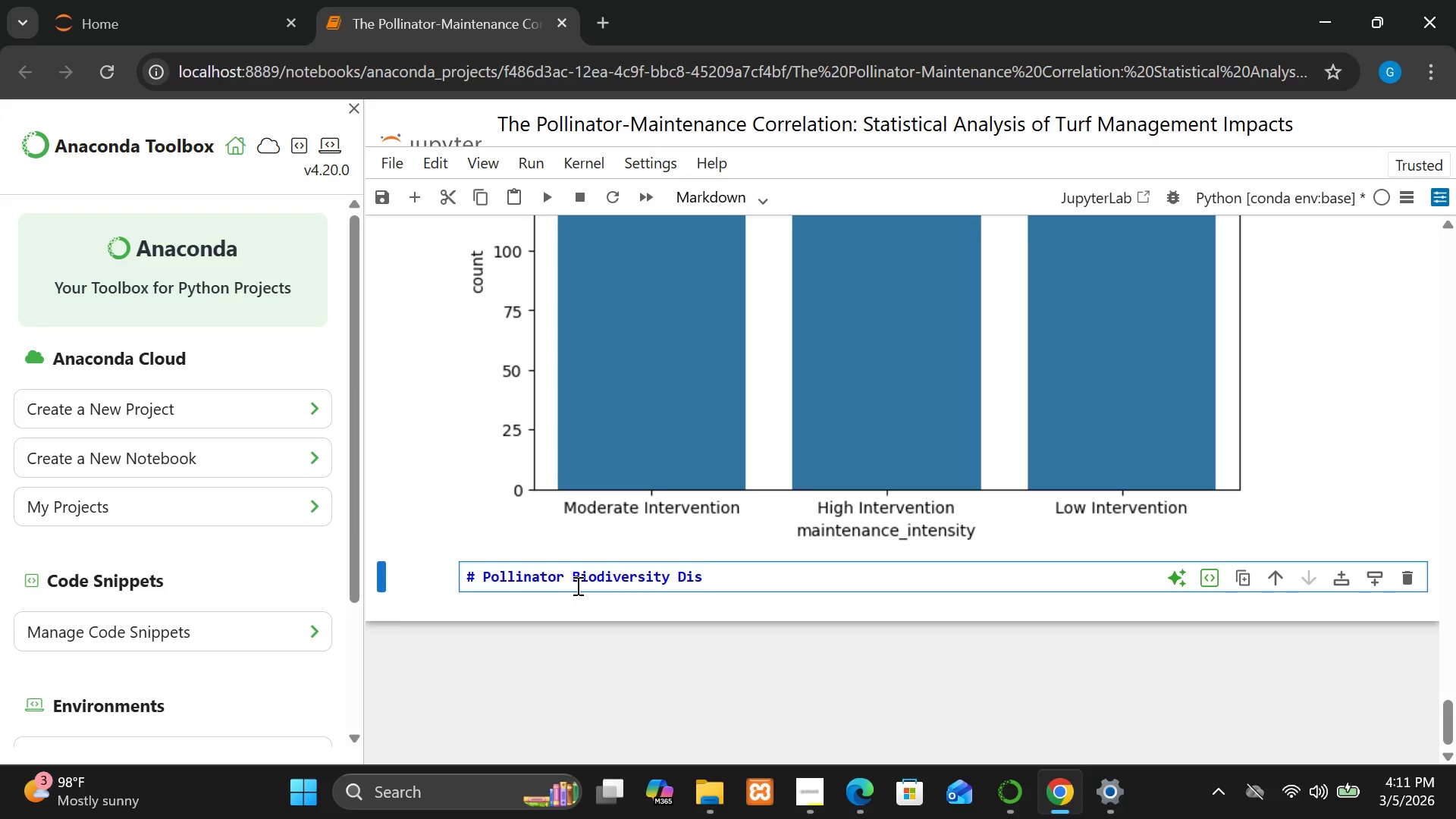 
key(T)
 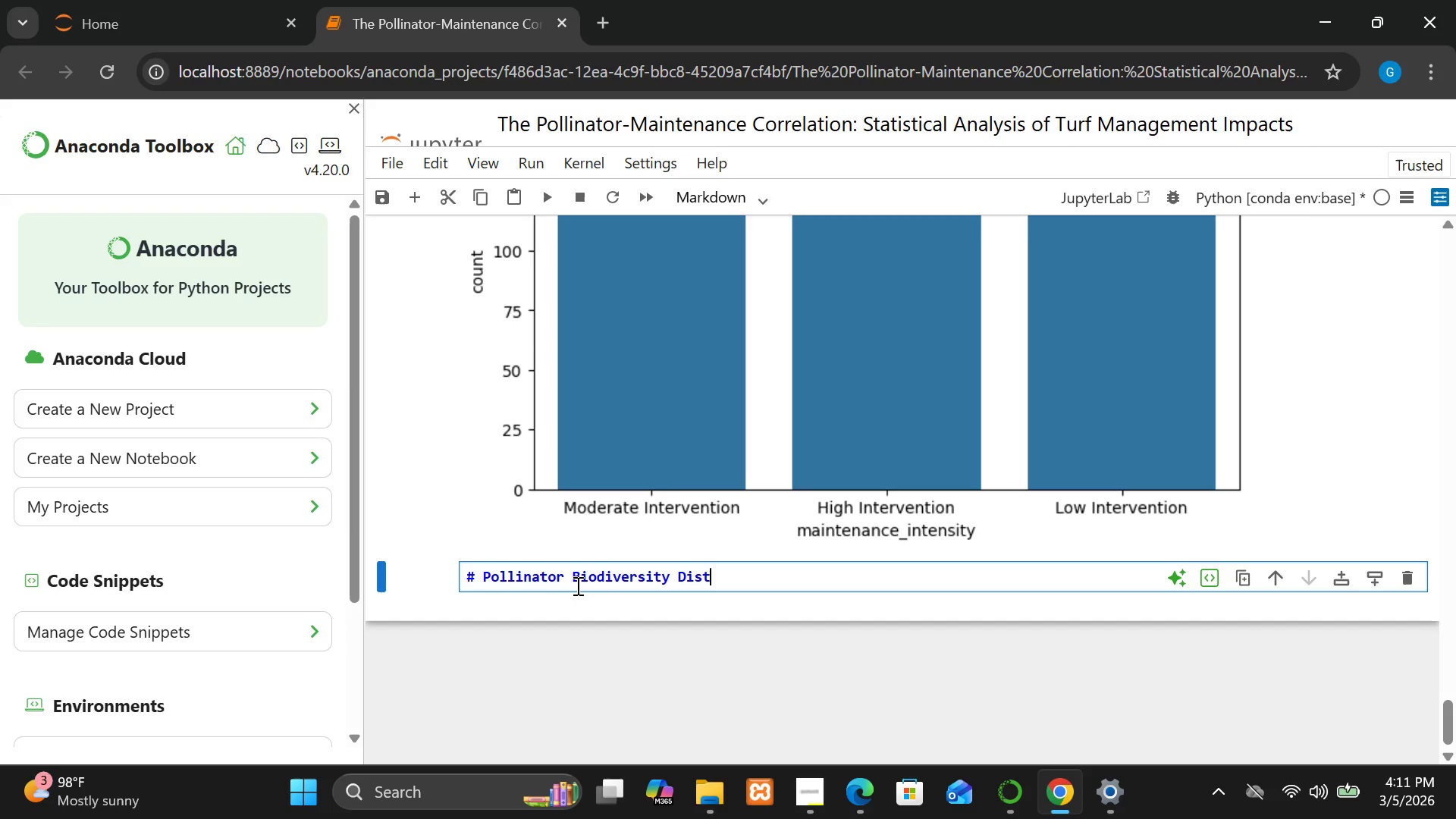 
type(ri)
 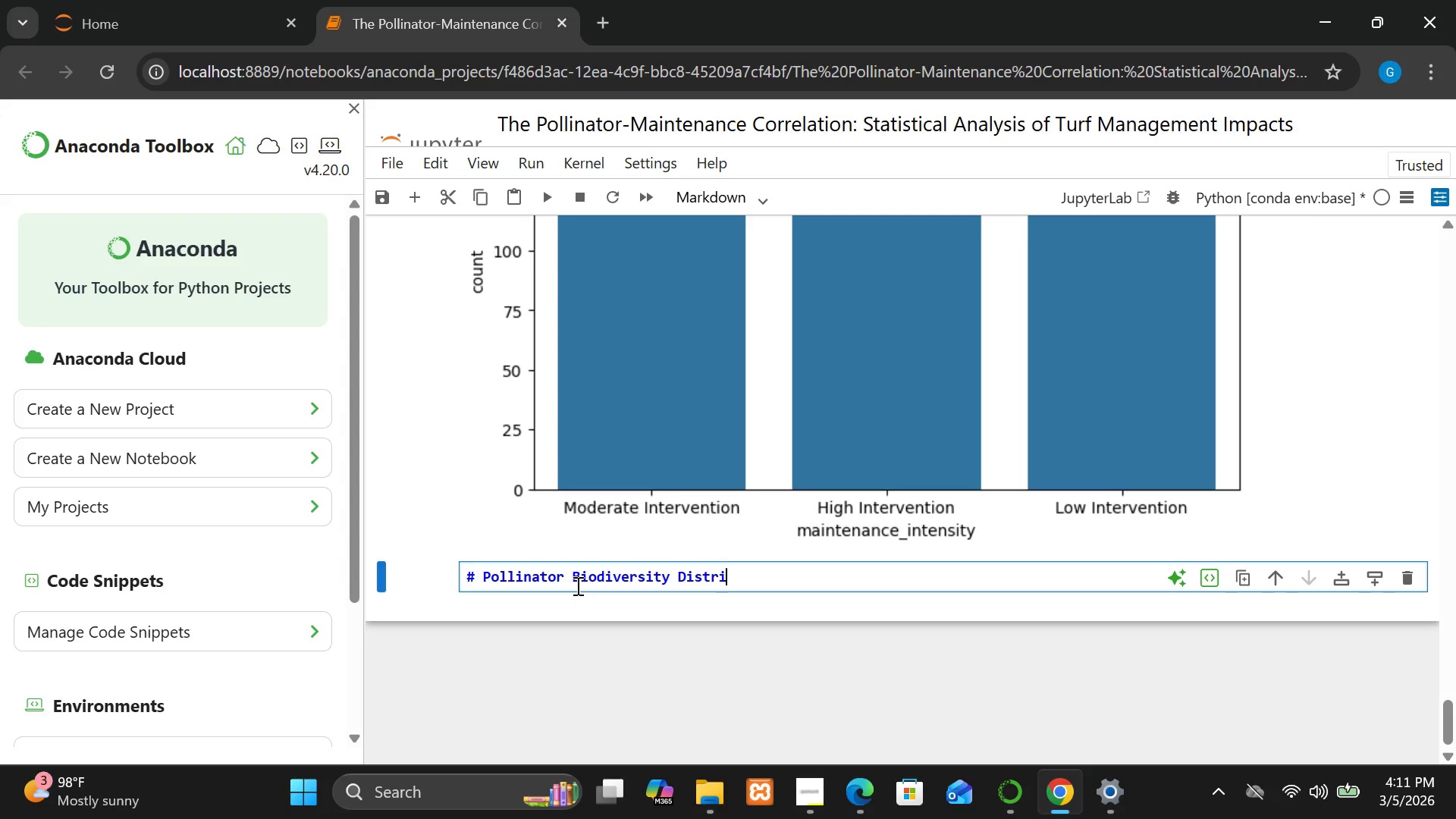 
type(bution)
 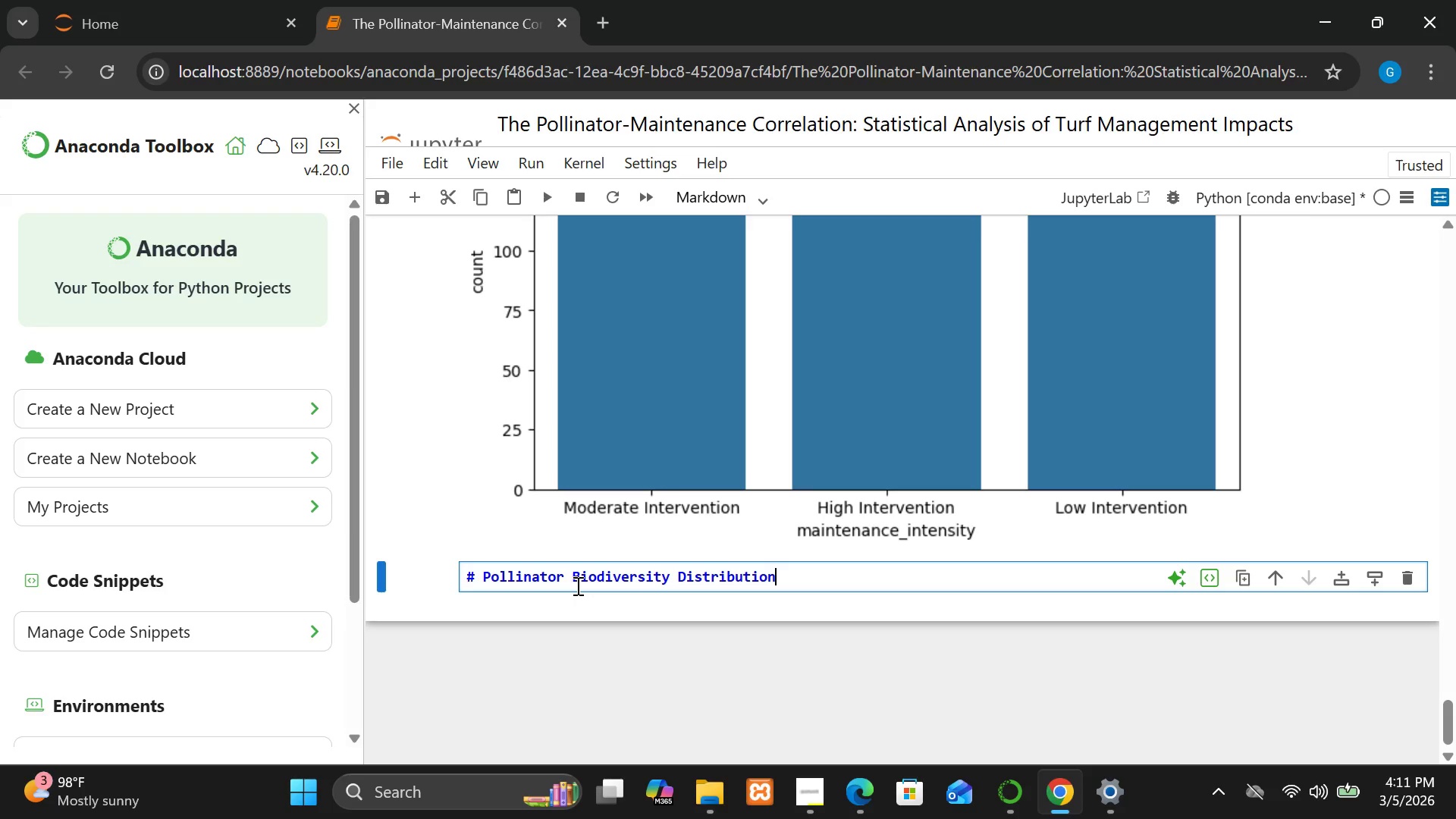 
key(Enter)
 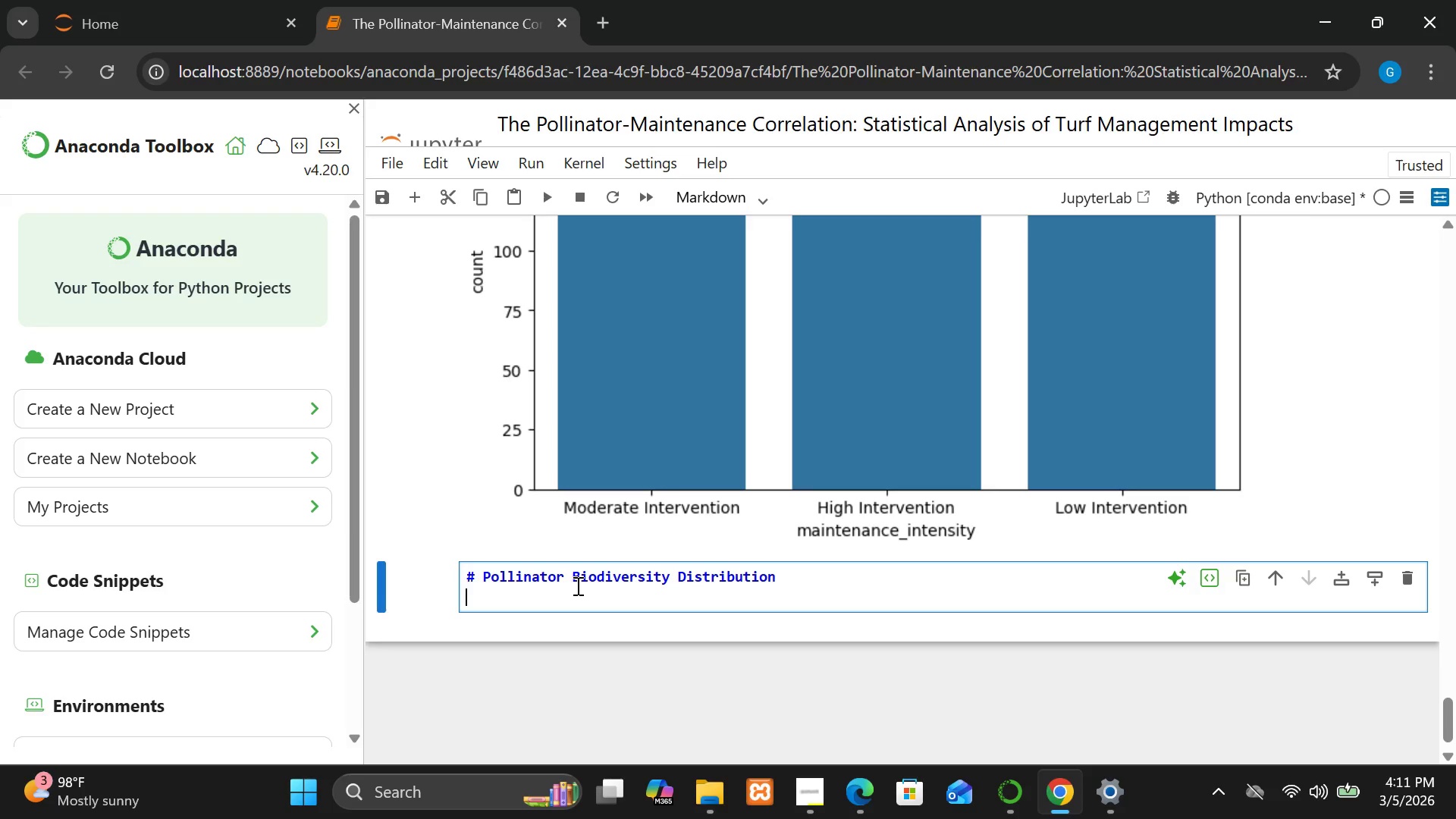 
key(Enter)
 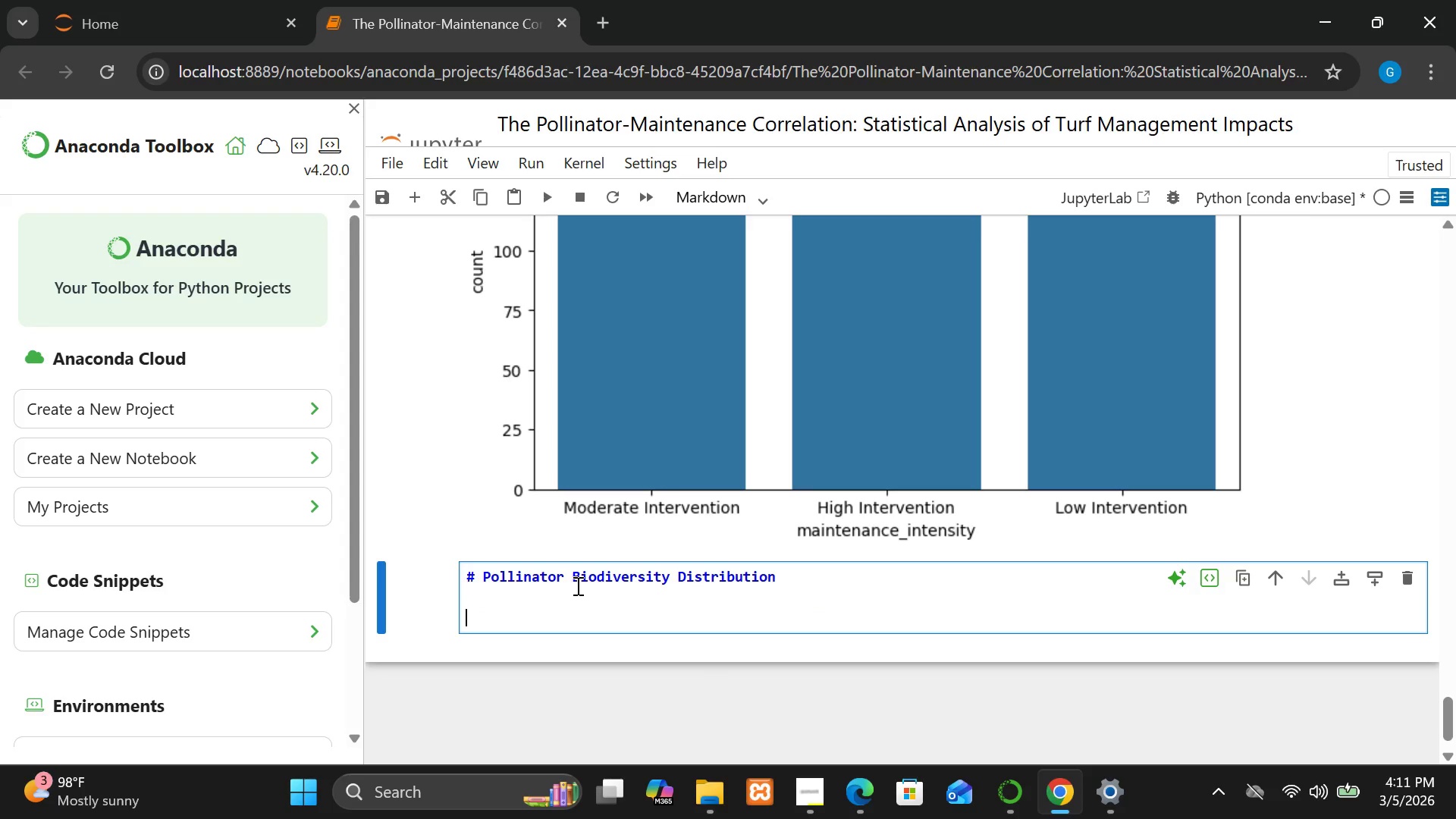 
type(Visualizing how pollinati)
key(Backspace)
type(or counts vary across observations.)
 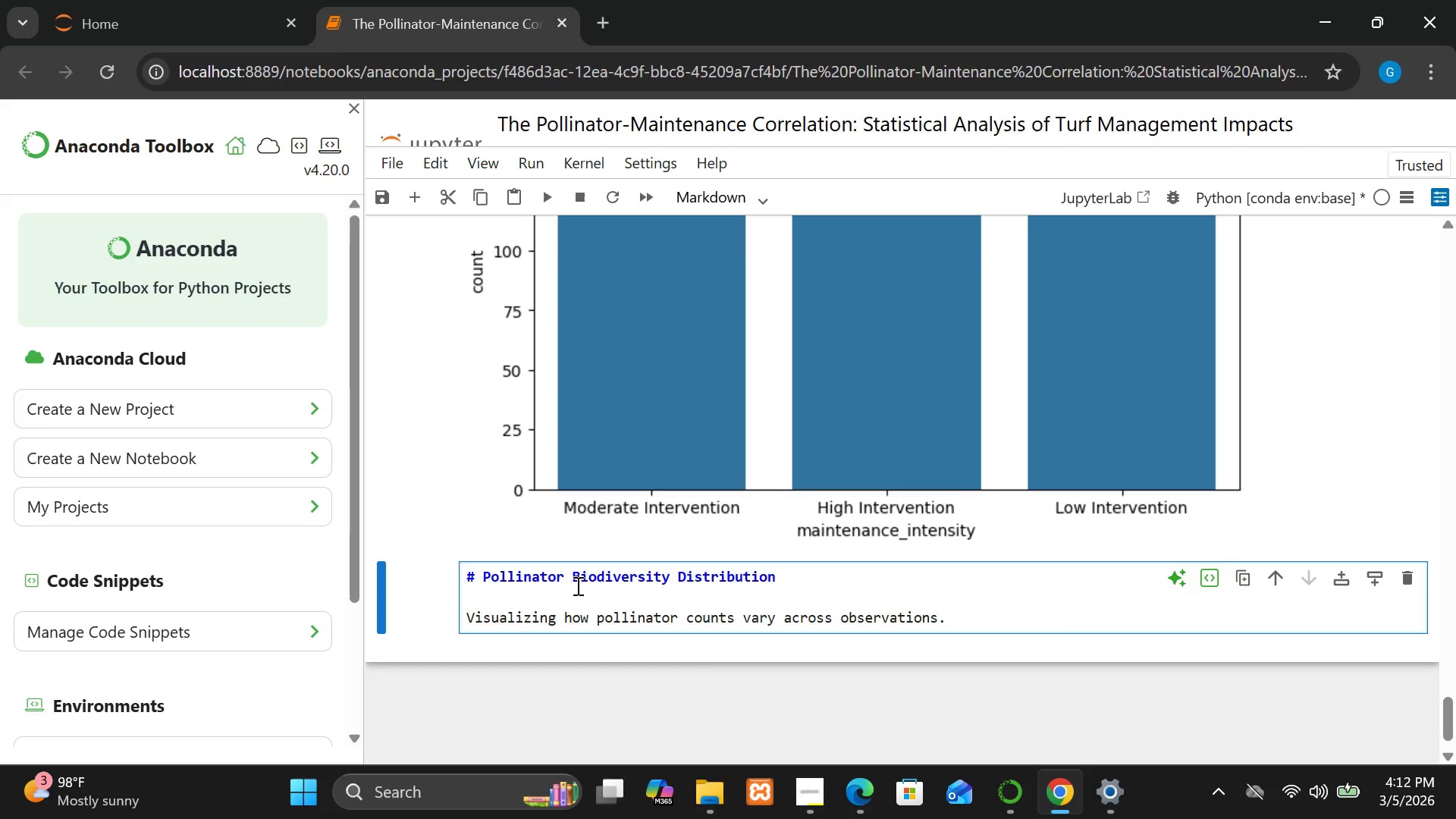 
key(Shift+Enter)
 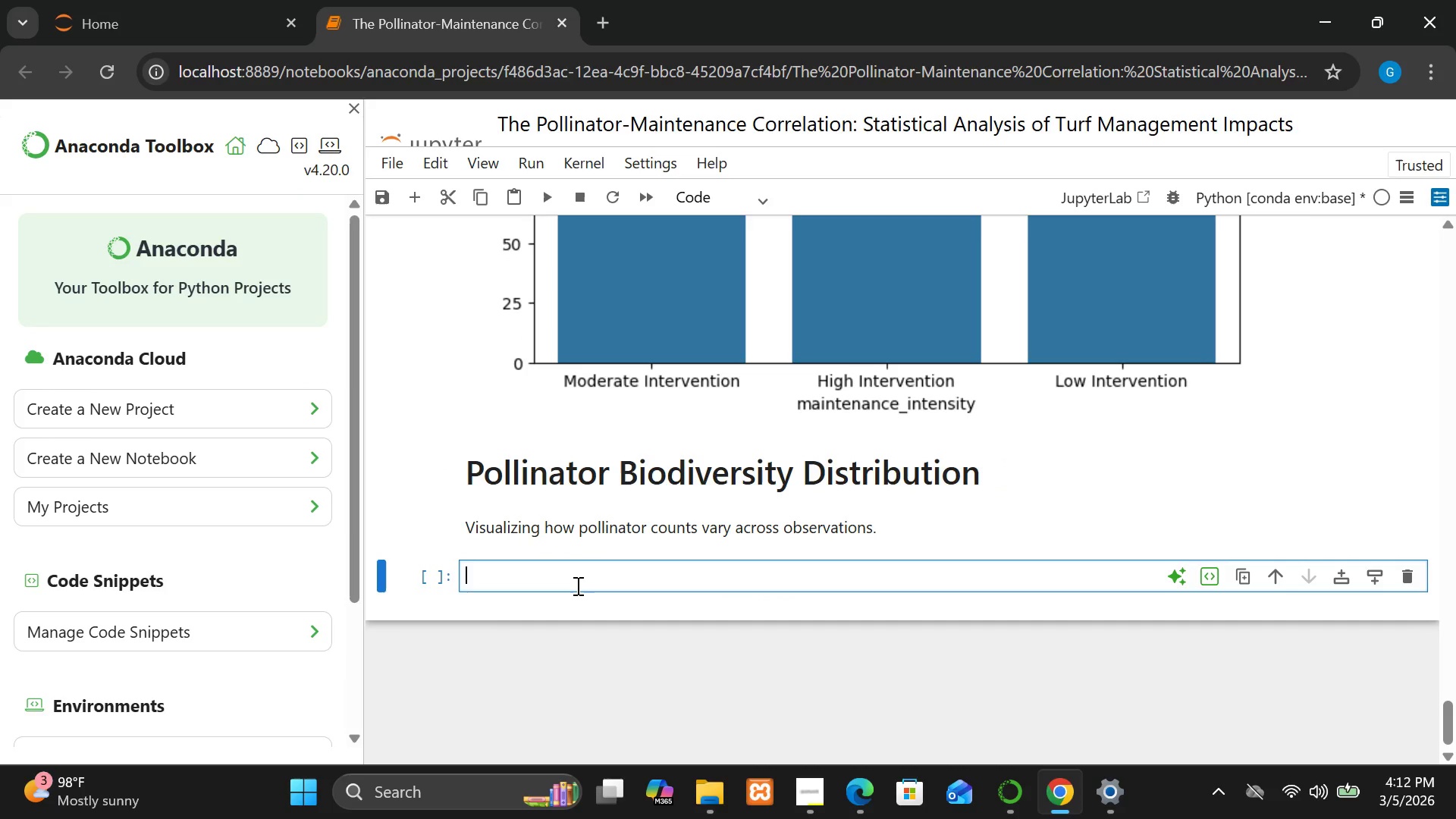 
left_click([576, 582])
 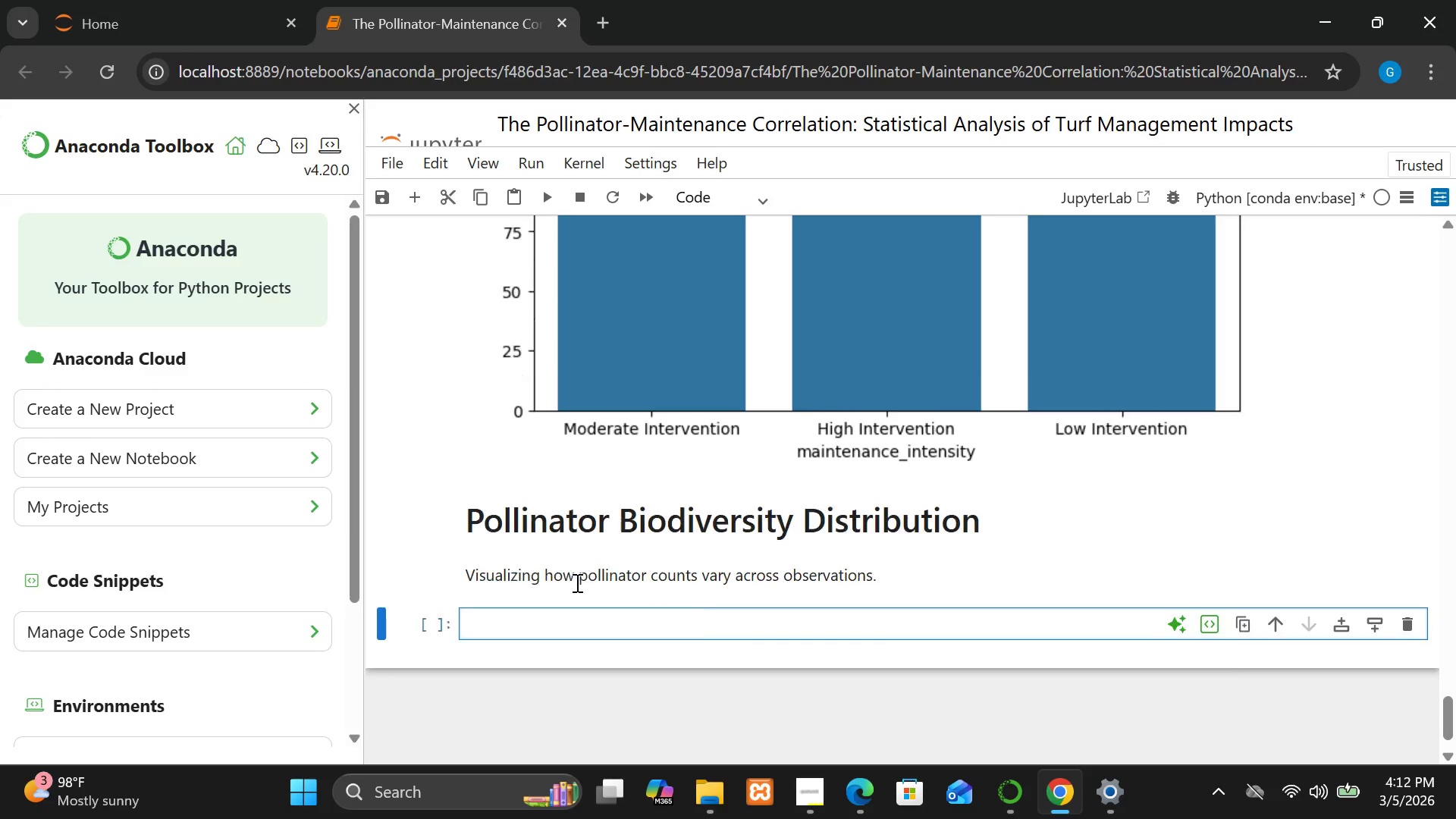 
wait(22.5)
 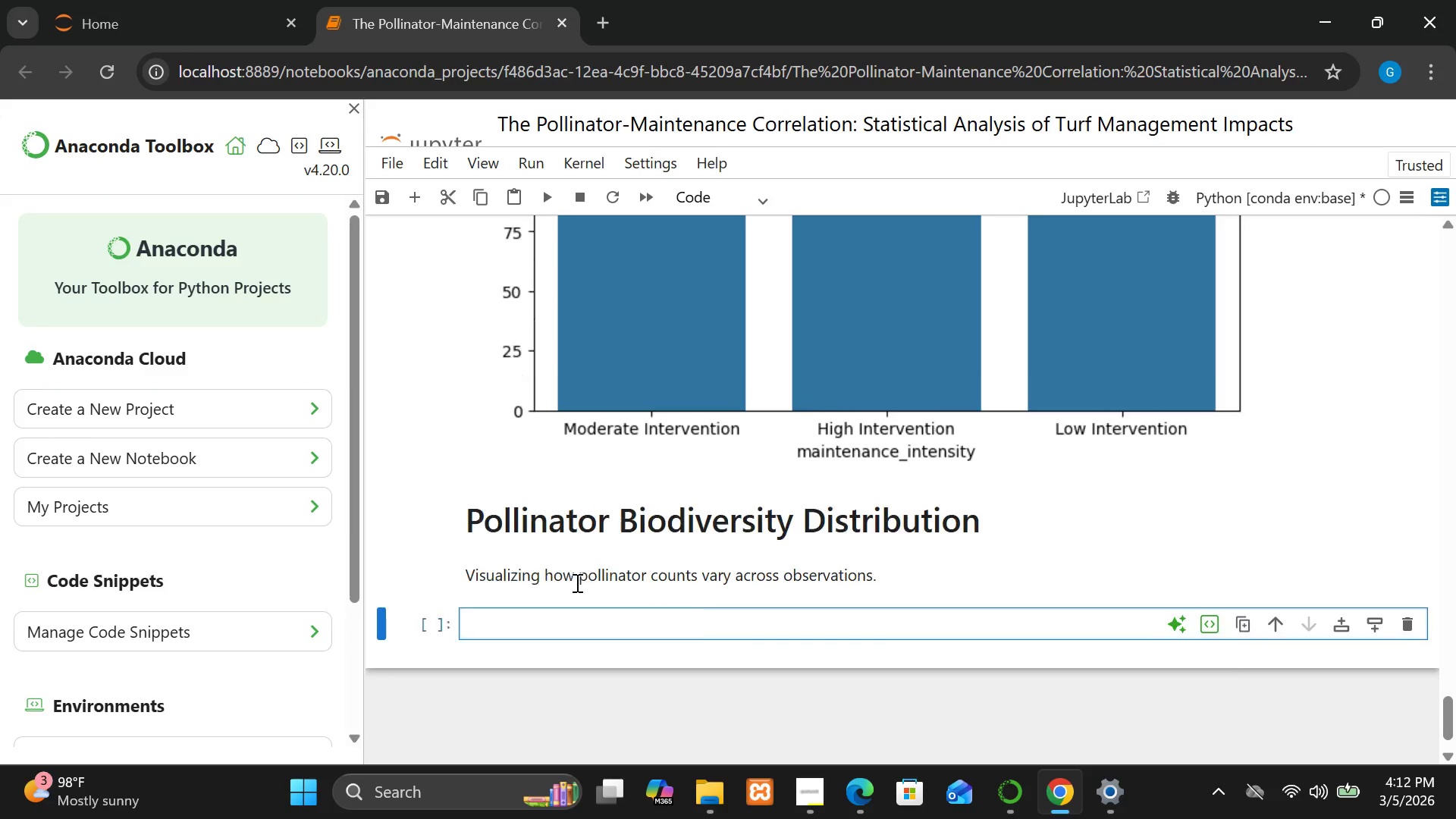 
left_click_drag(start_coordinate=[566, 697], to_coordinate=[479, 619])
 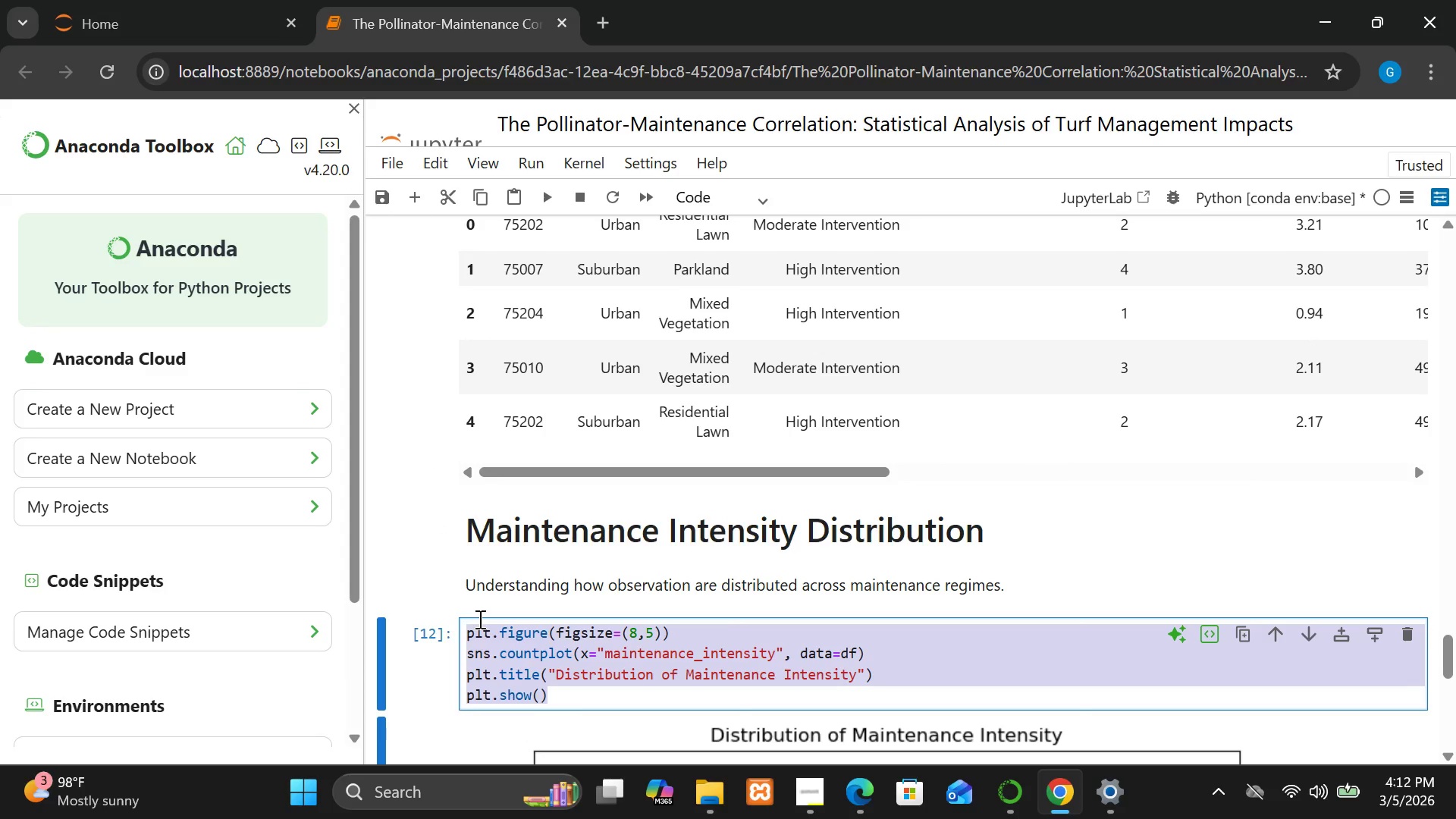 
key(Control+C)
 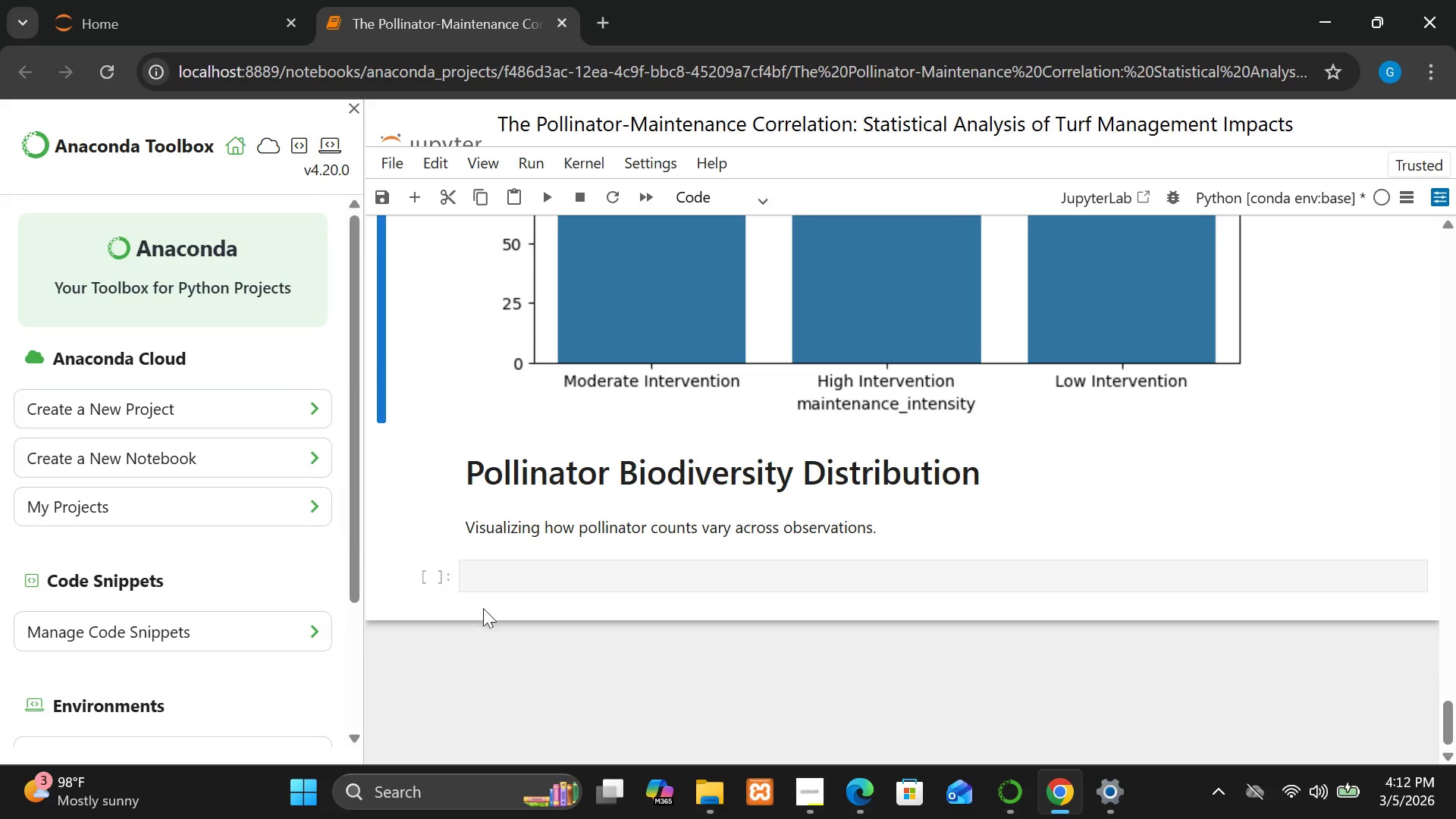 
left_click([494, 573])
 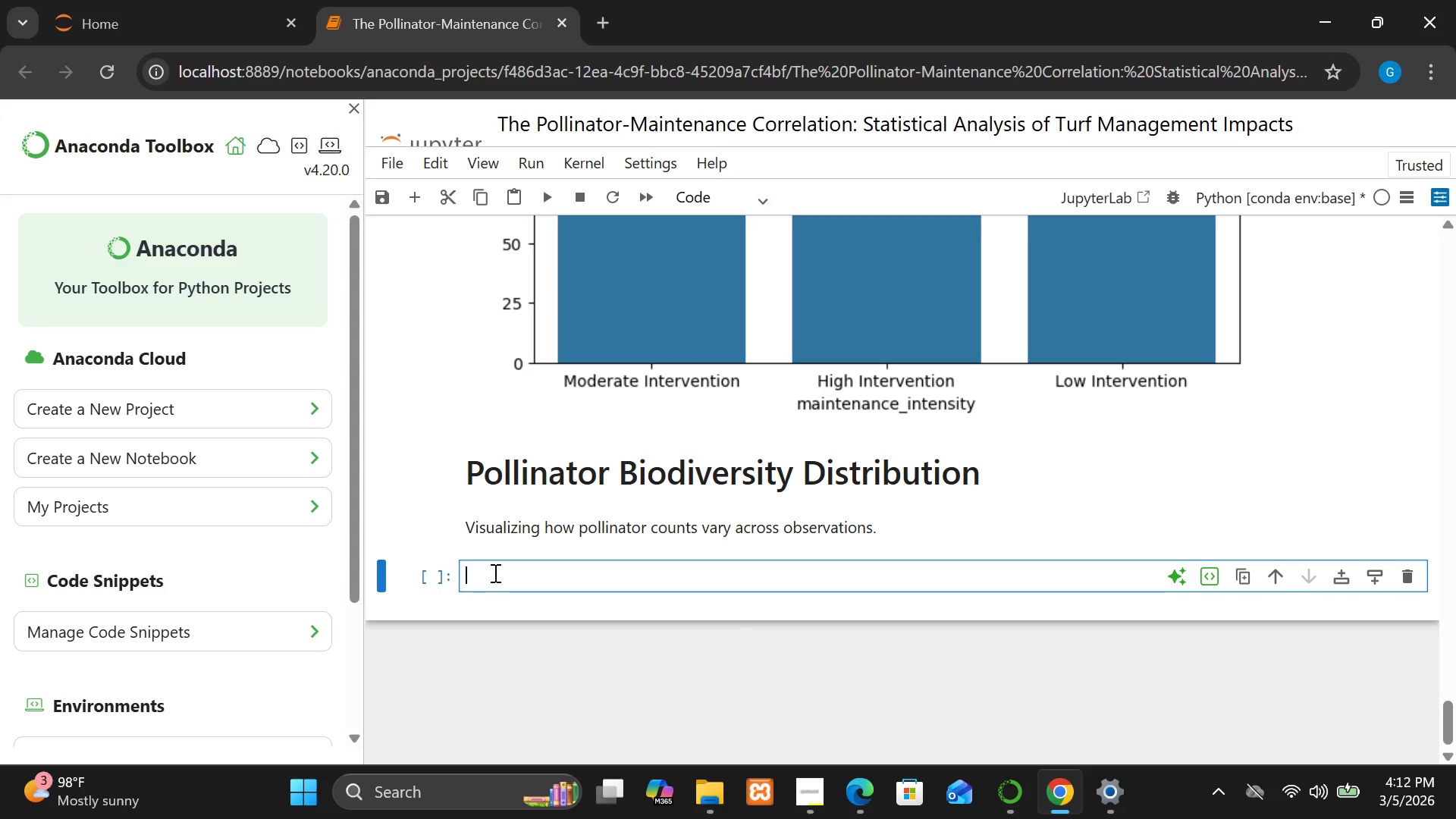 
key(Control+V)
 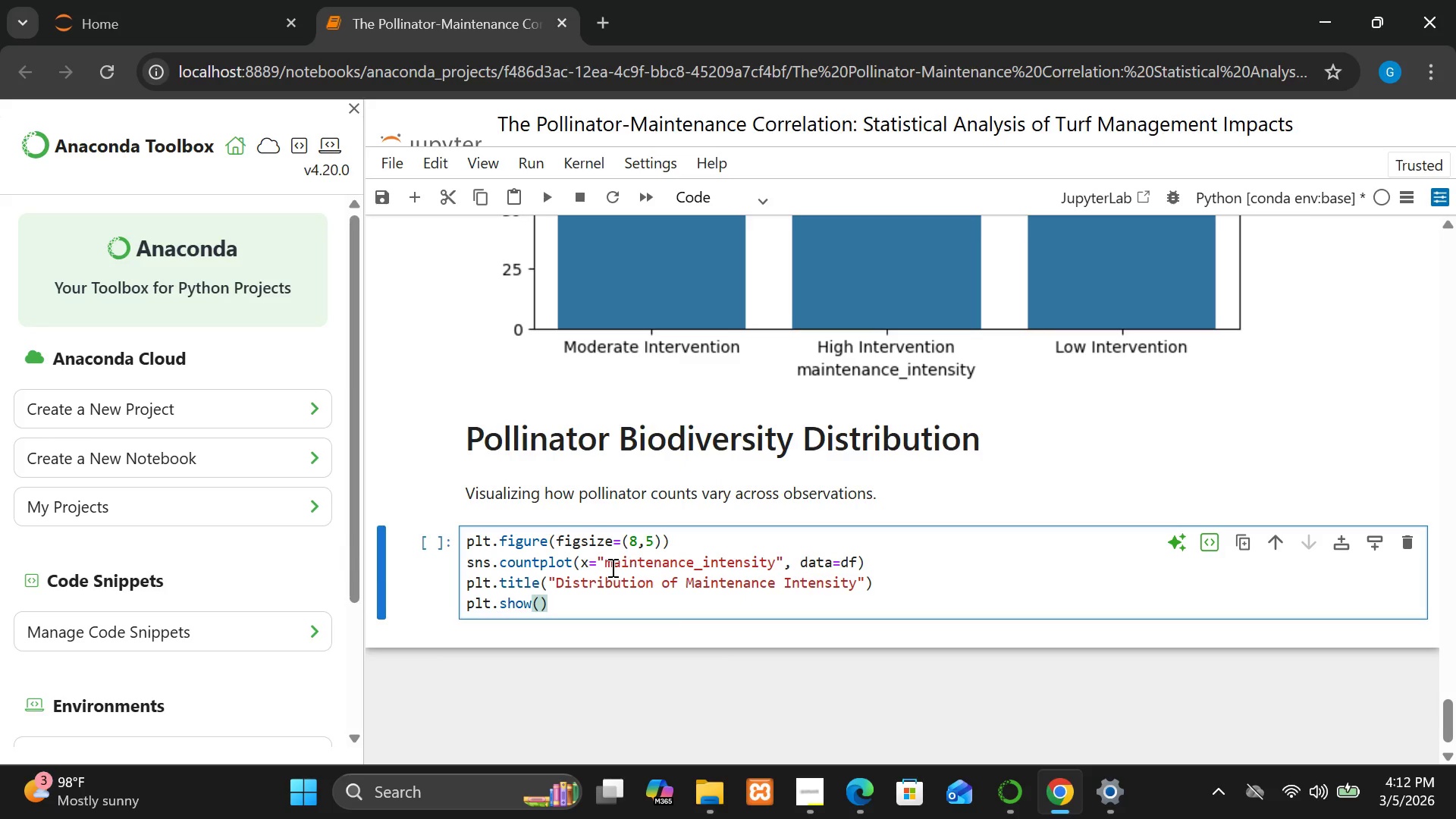 
wait(6.17)
 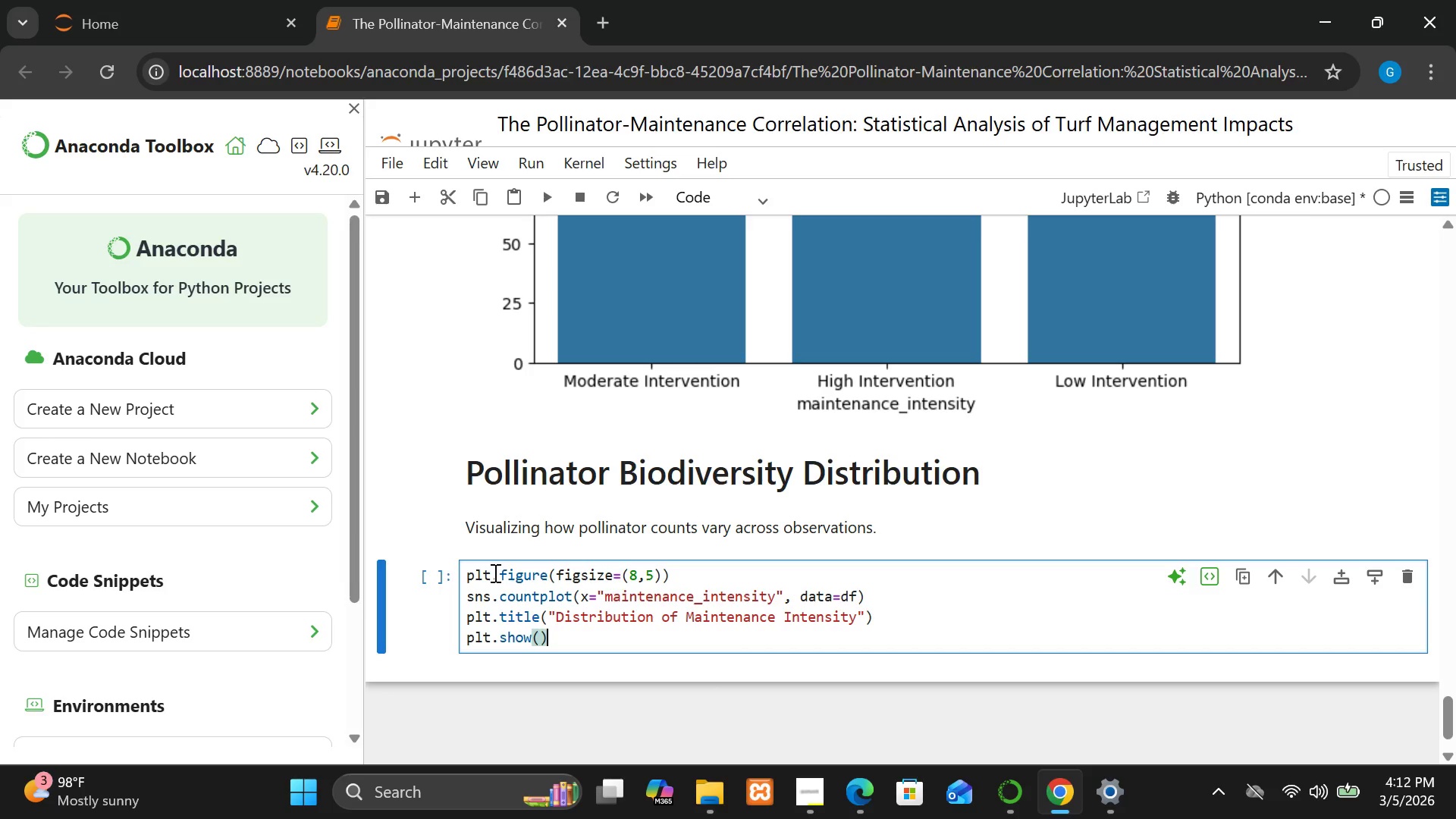 
double_click([611, 567])
 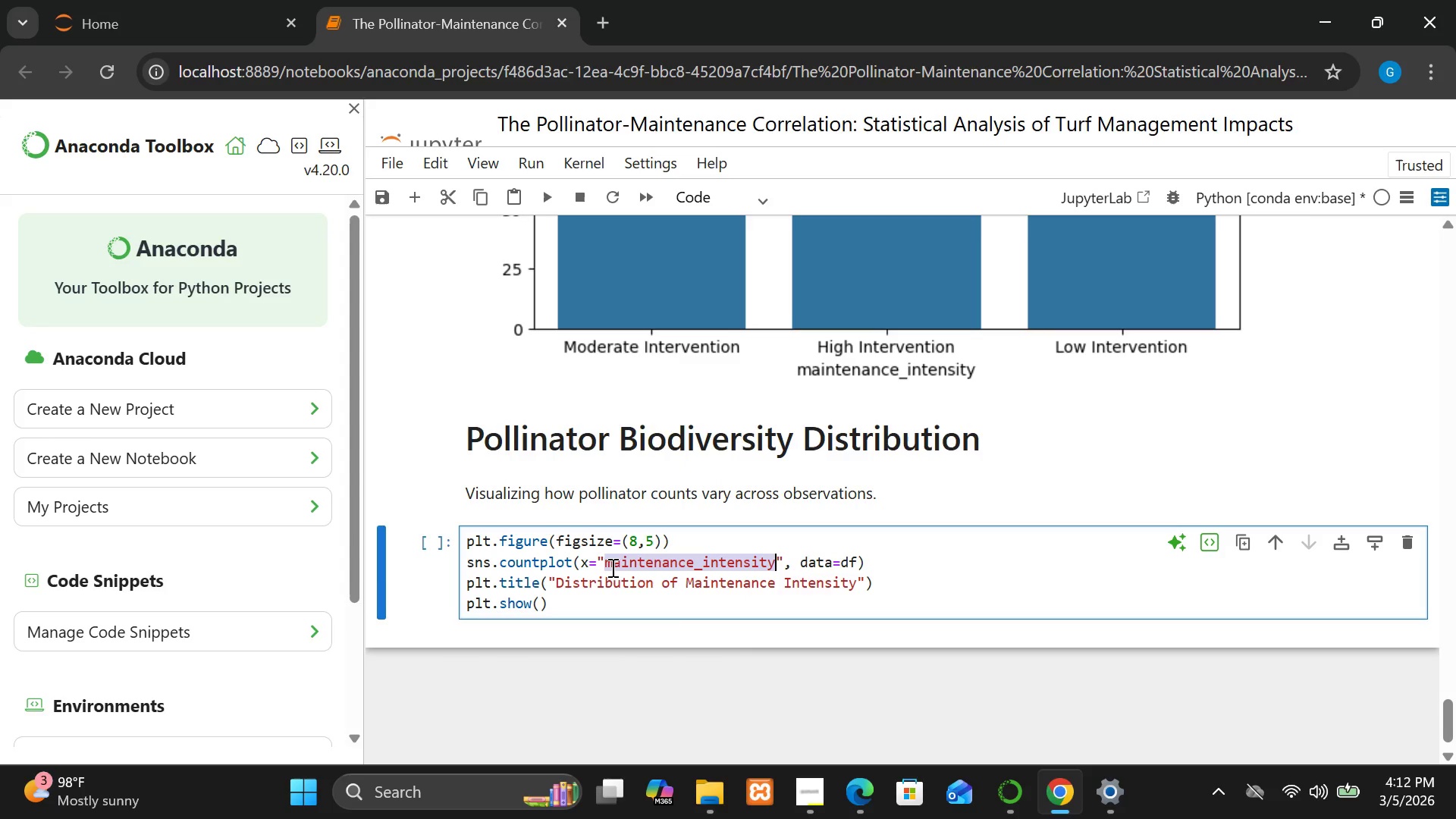 
hold_key(key=ShiftLeft, duration=0.8)
 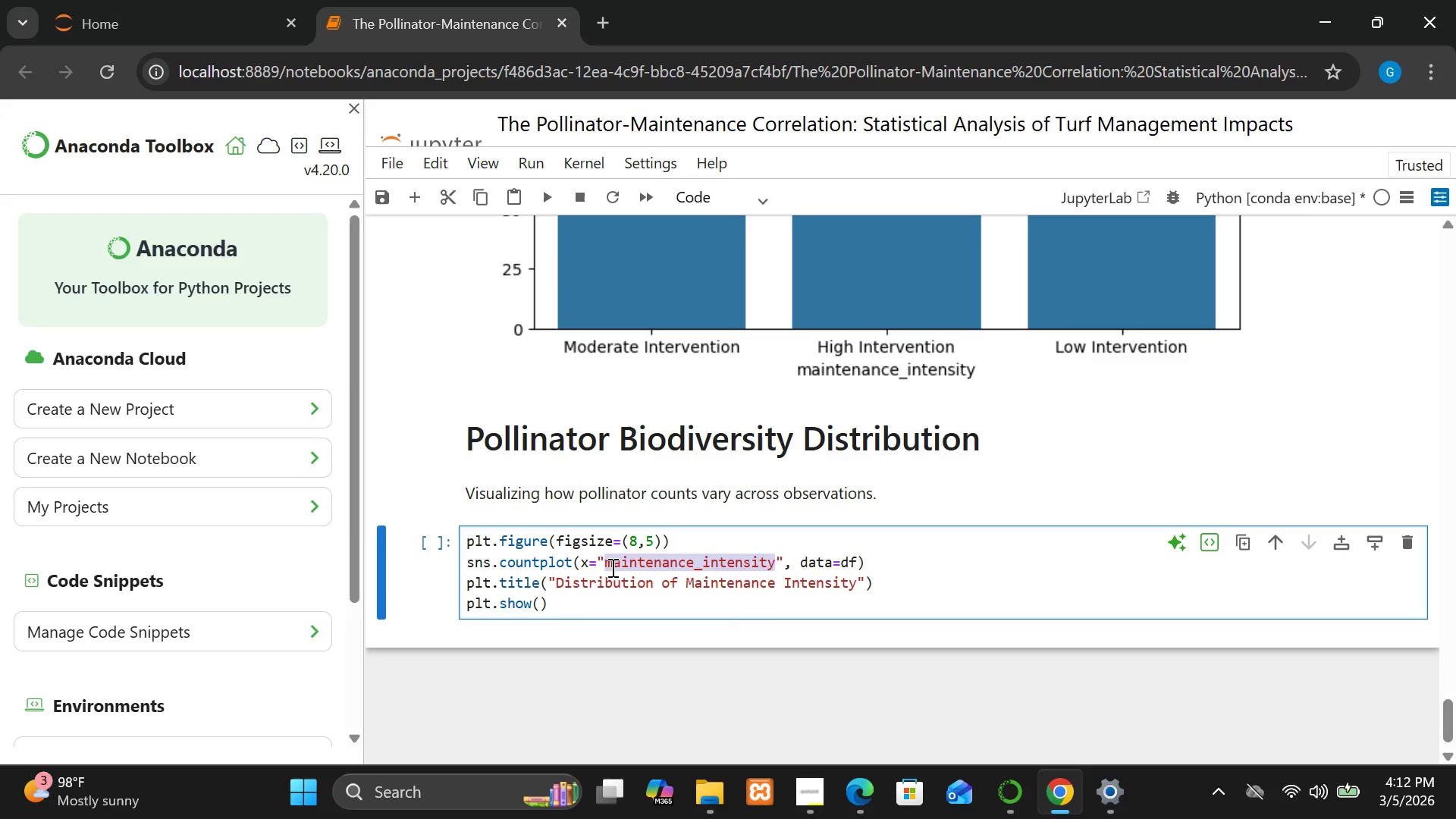 
type(pollinator_diversity)
 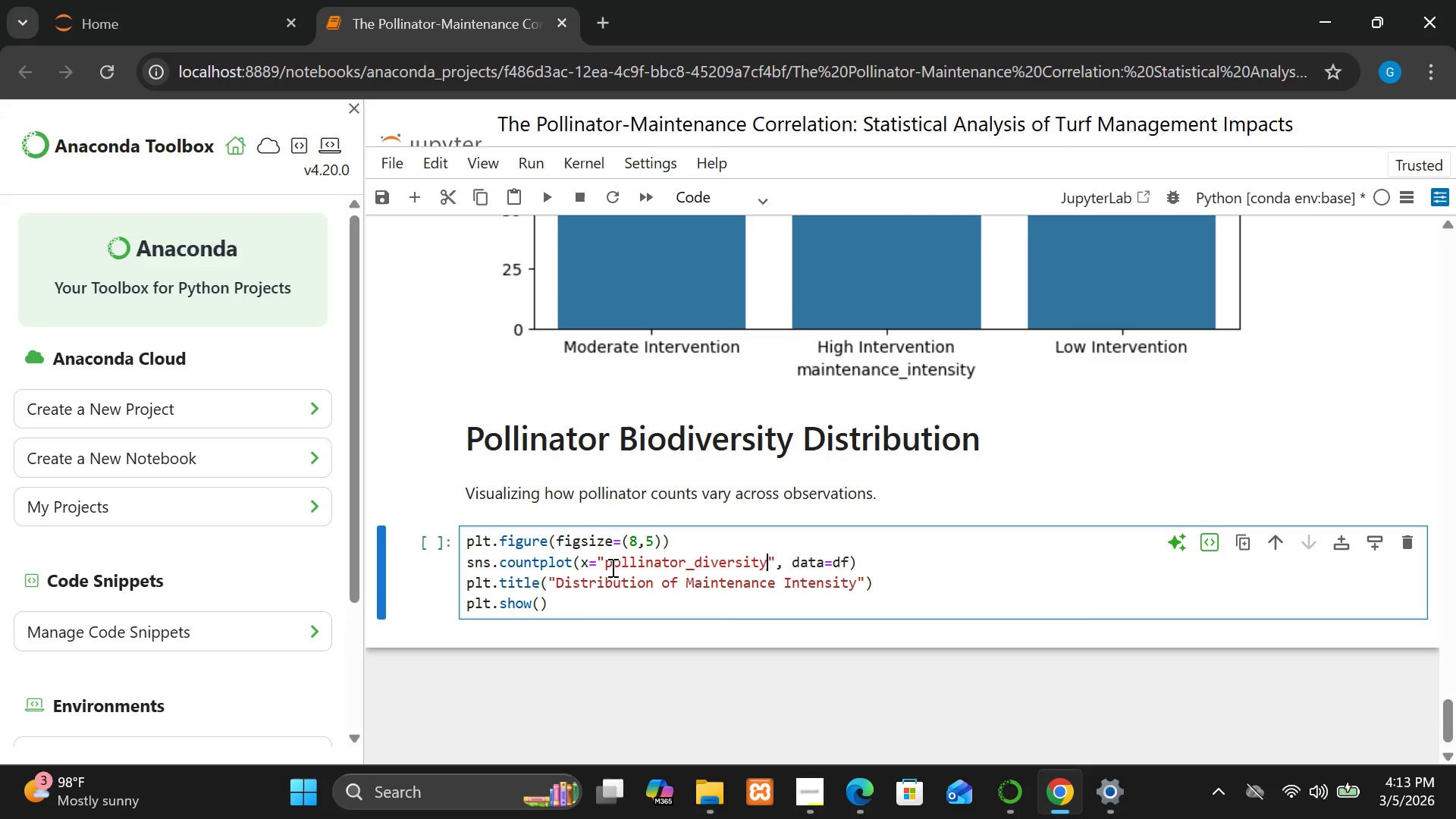 
double_click([802, 565])
 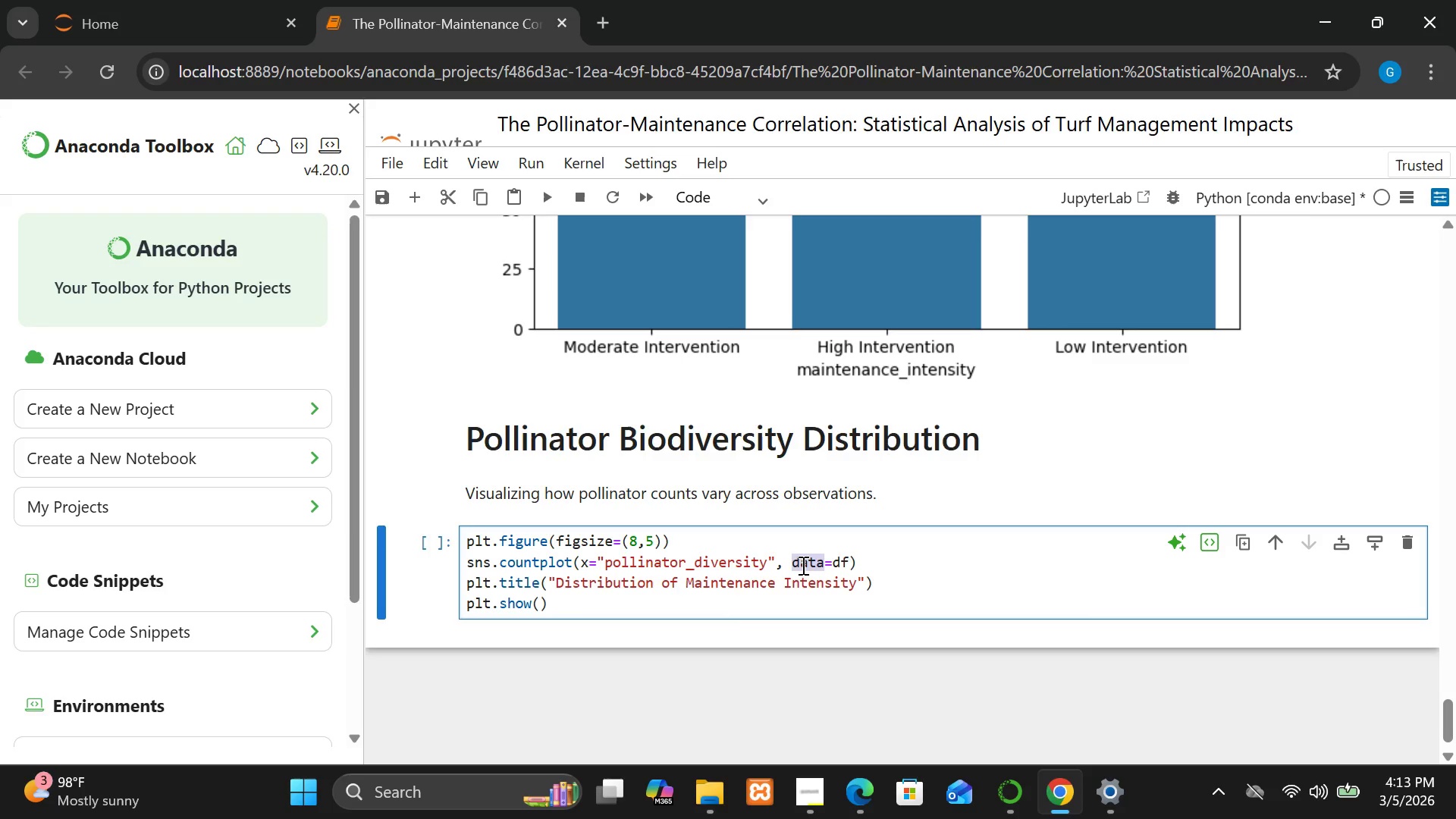 
type(bins)
 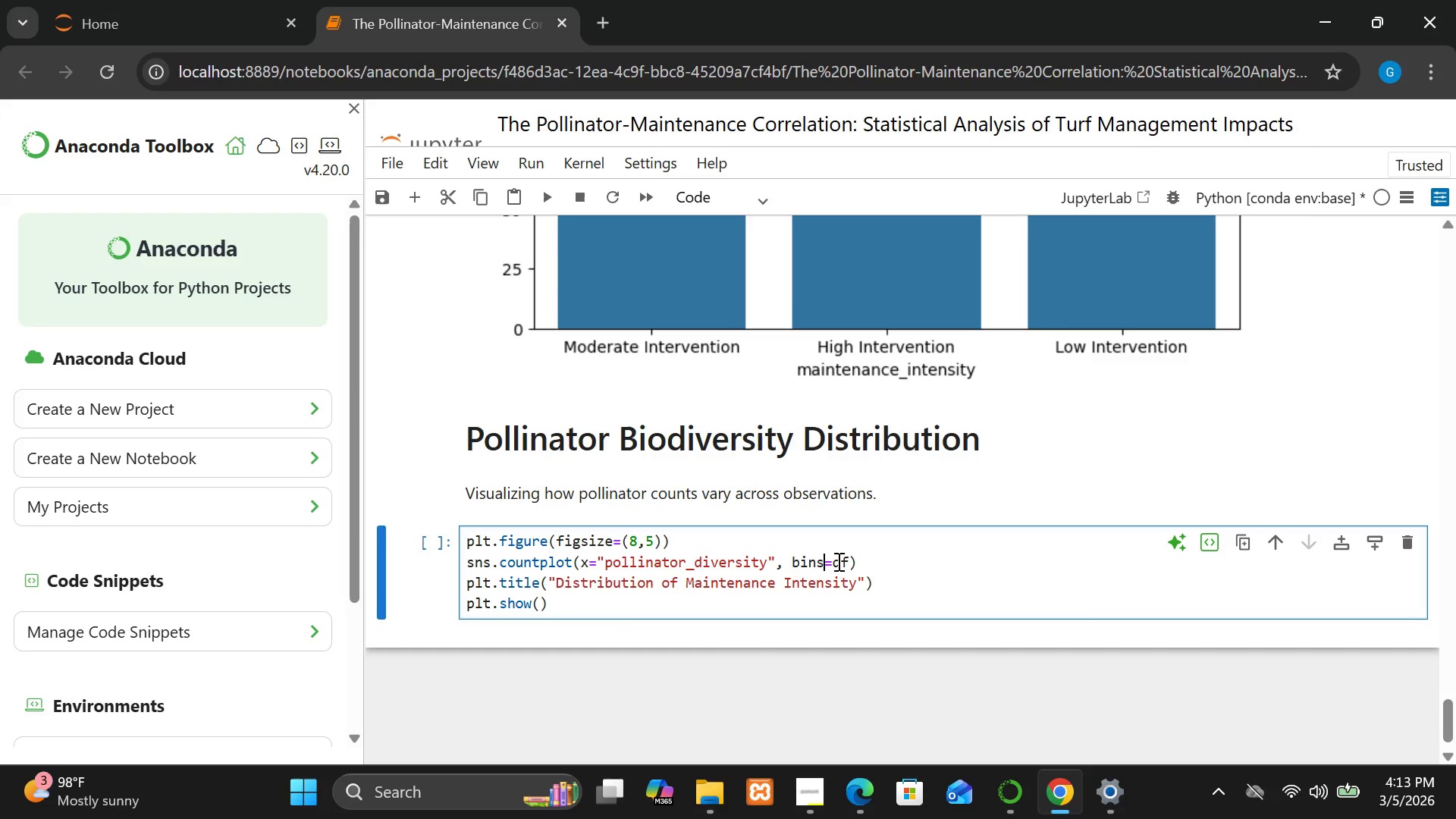 
double_click([837, 561])
 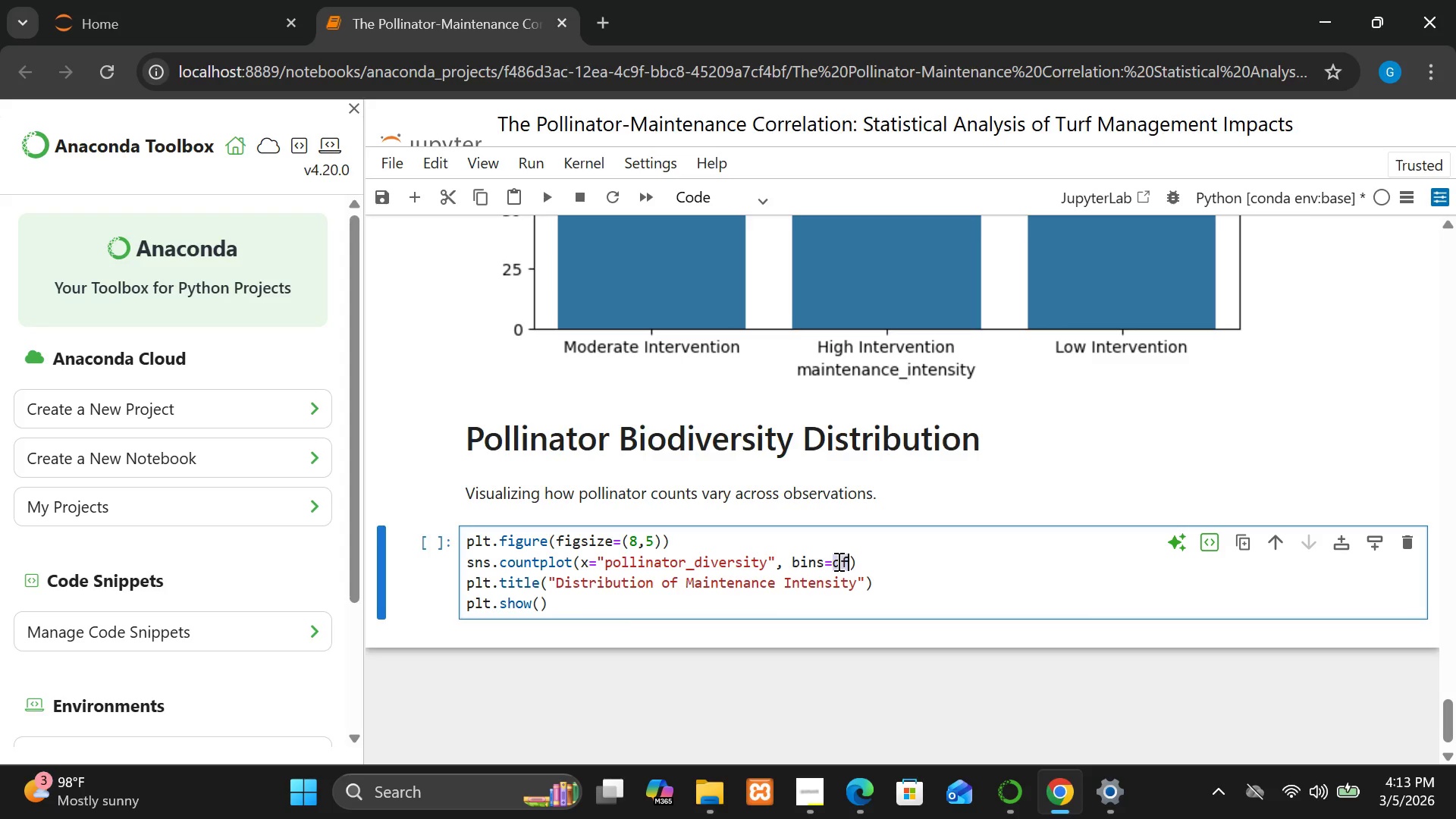 
type(30)
 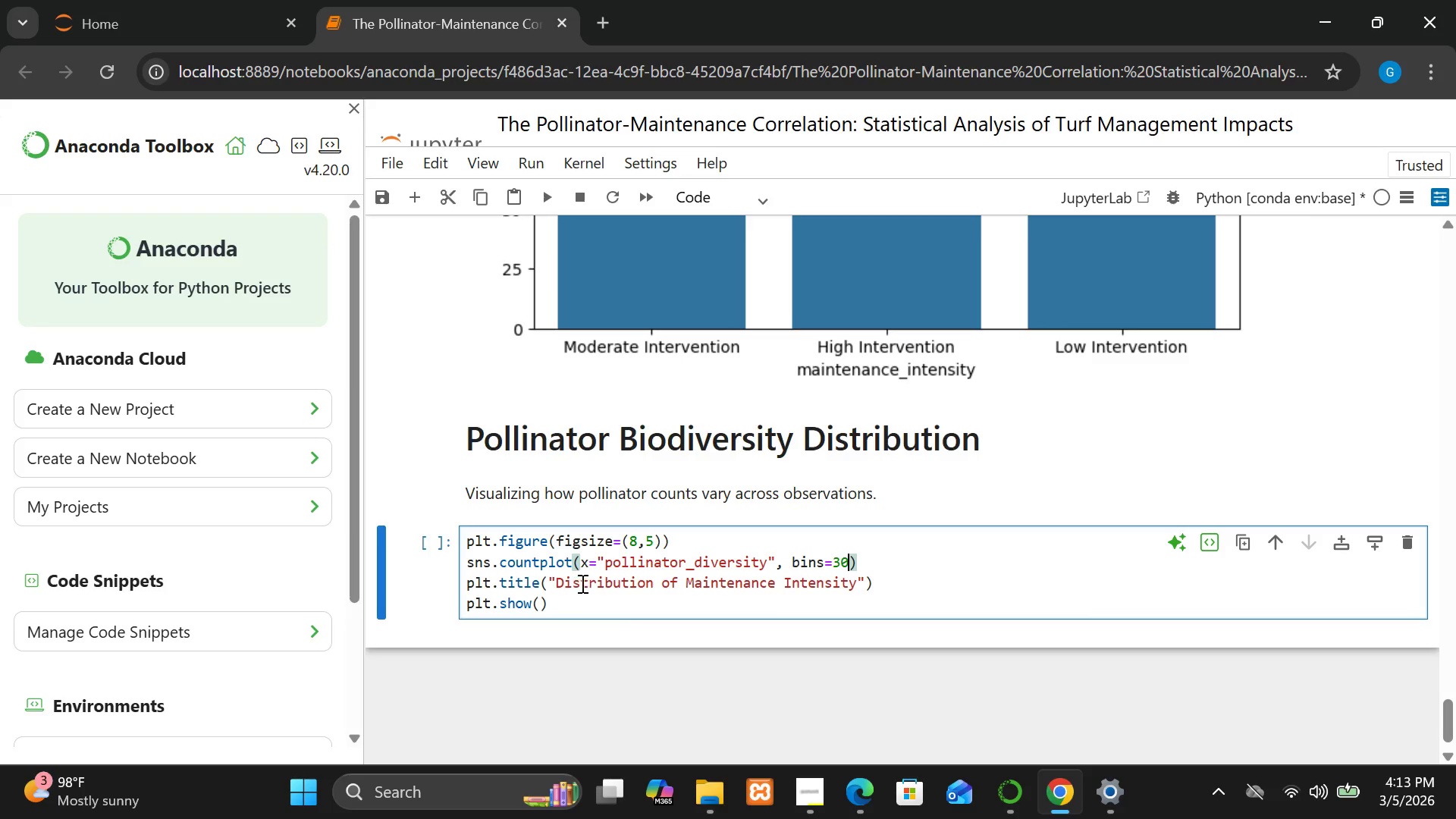 
wait(6.78)
 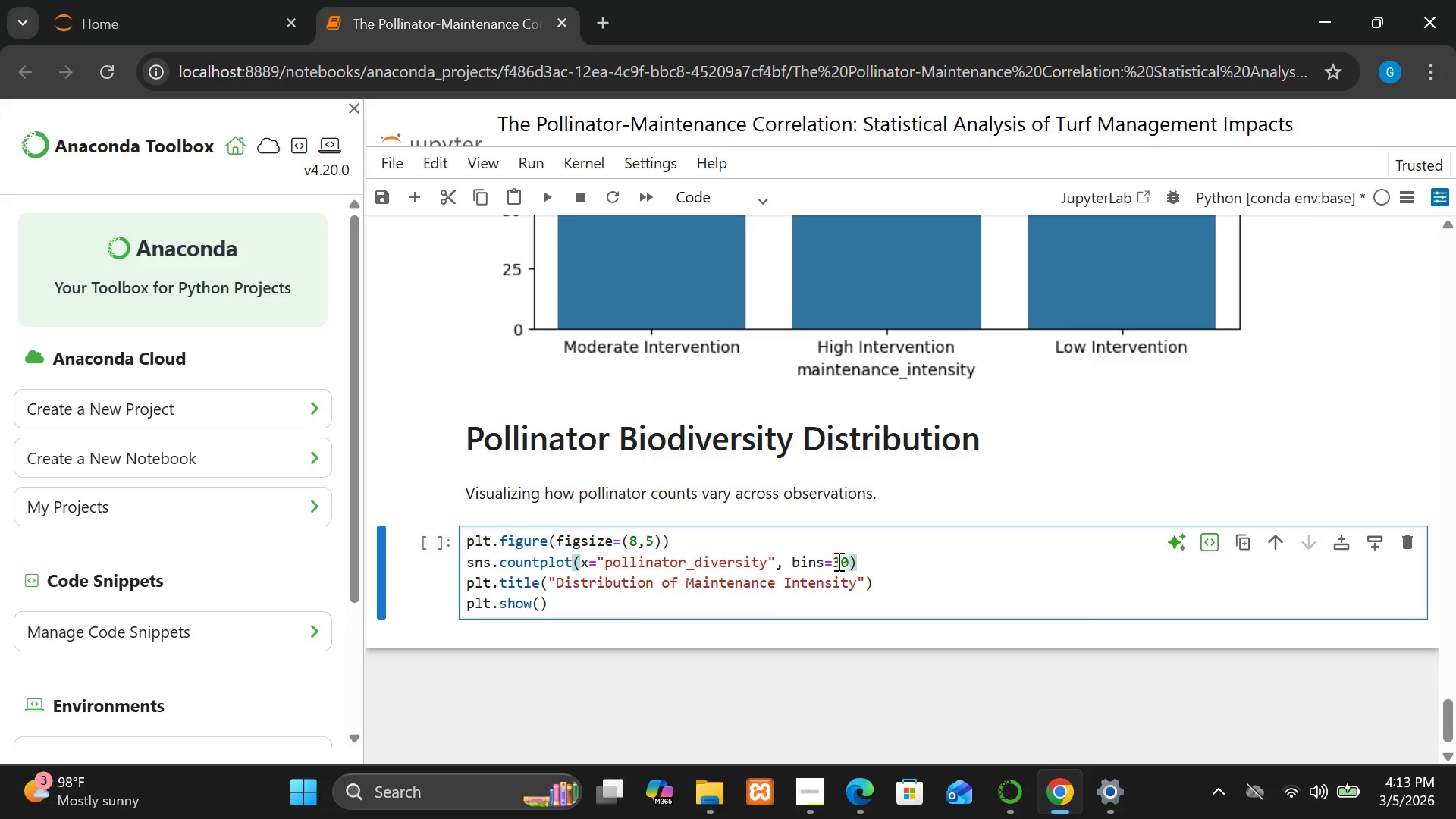 
double_click([719, 581])
 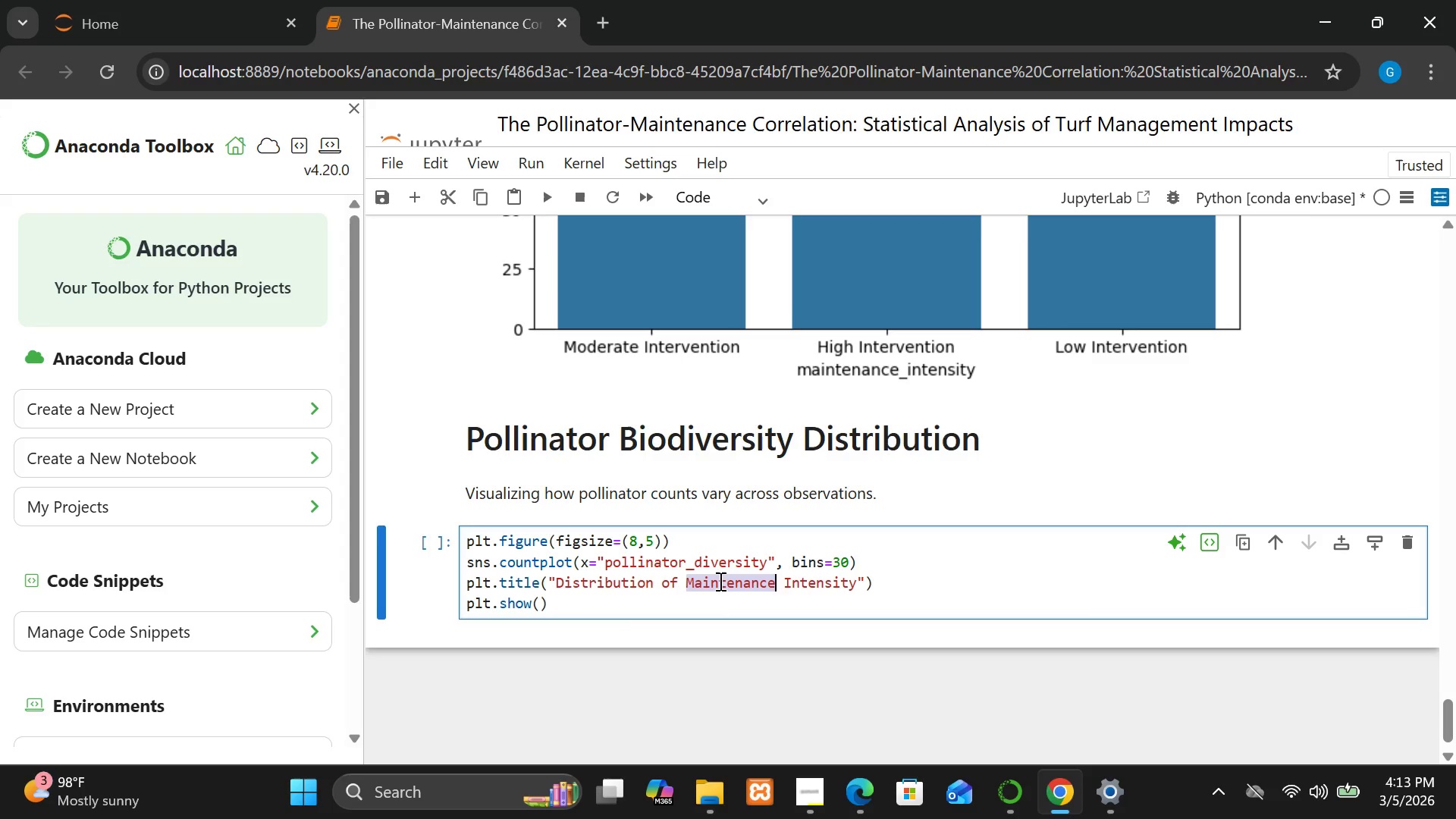 
type(Pollinator)
 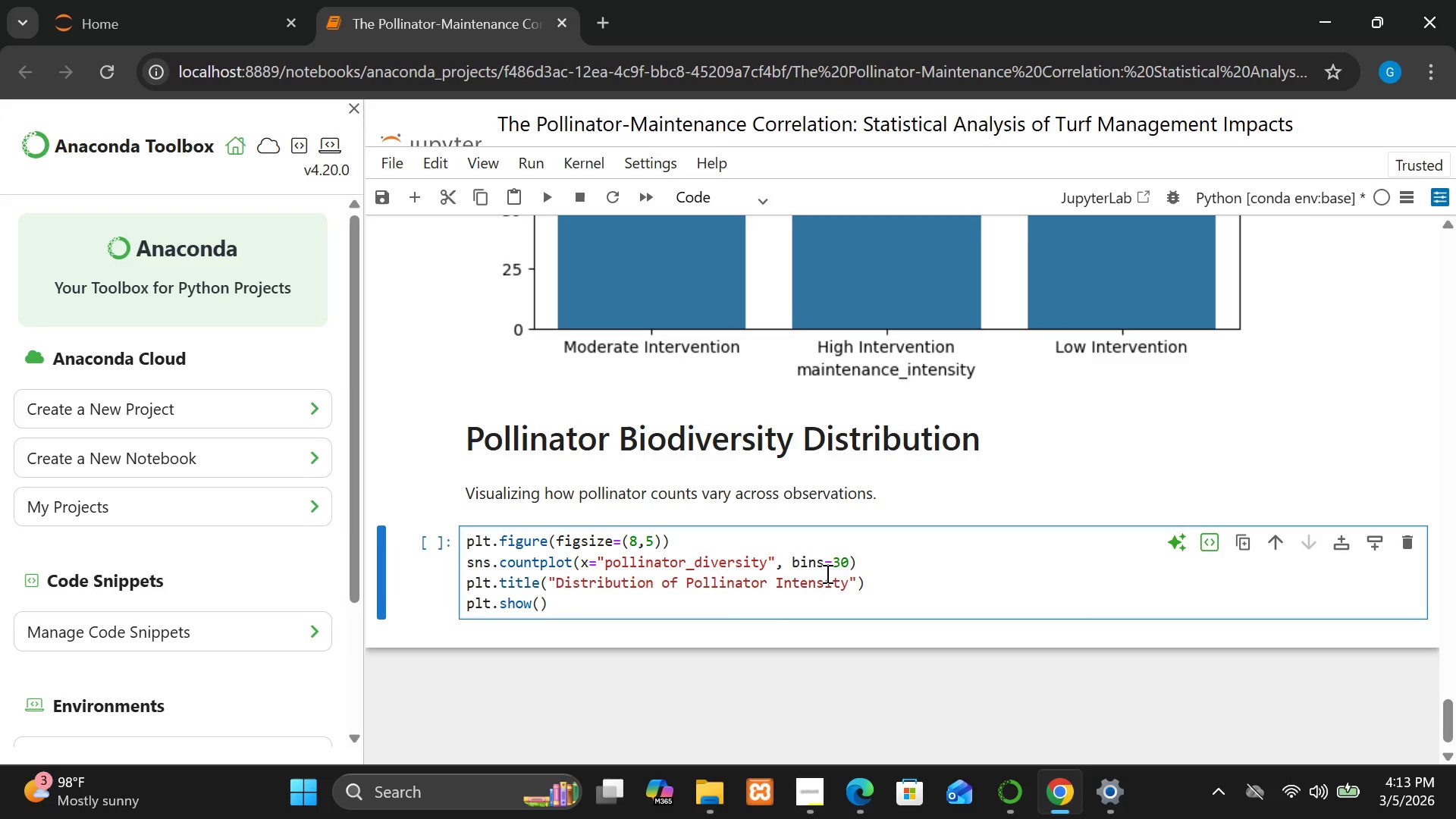 
double_click([824, 587])
 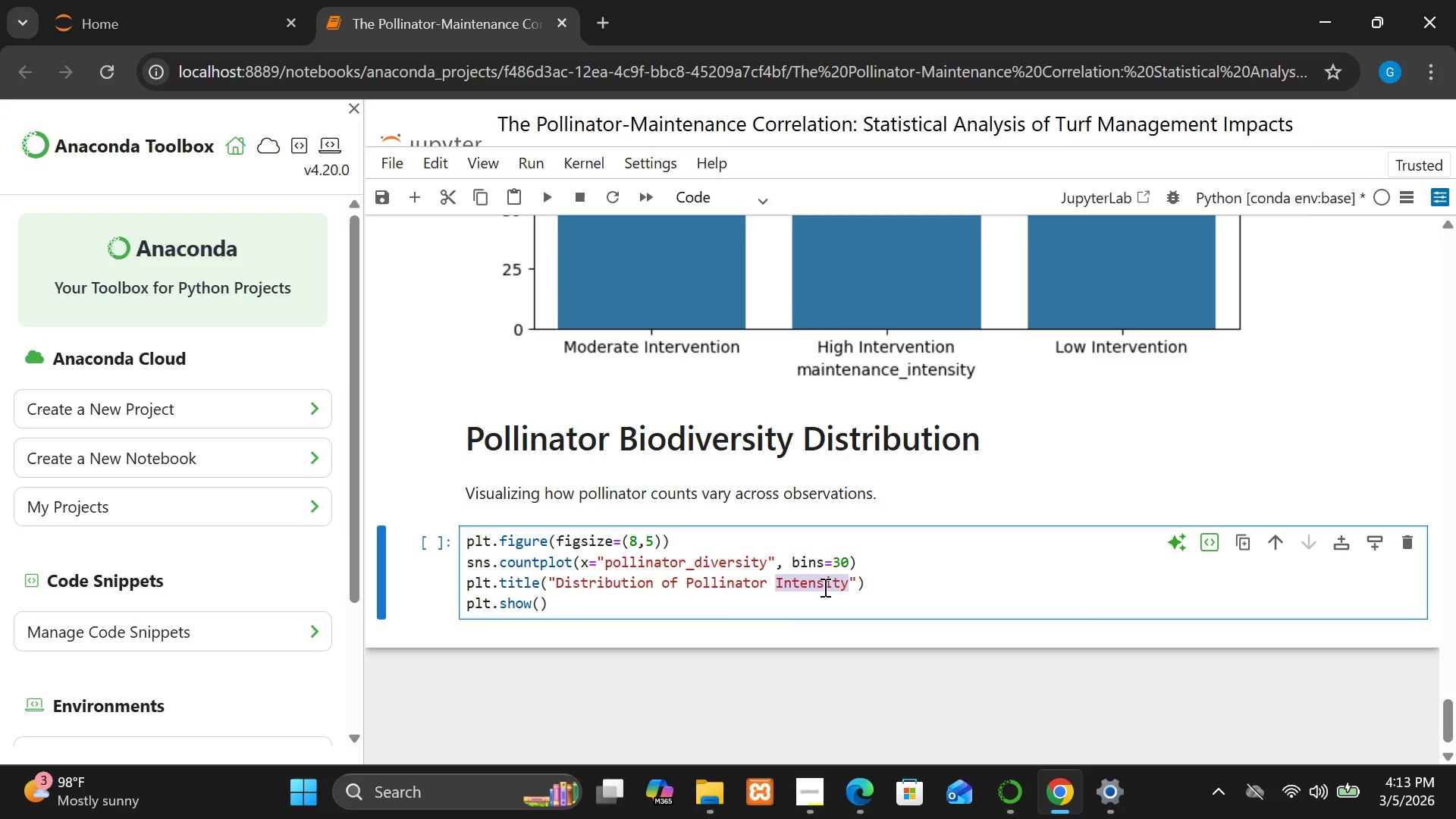 
type(Biodiversity)
 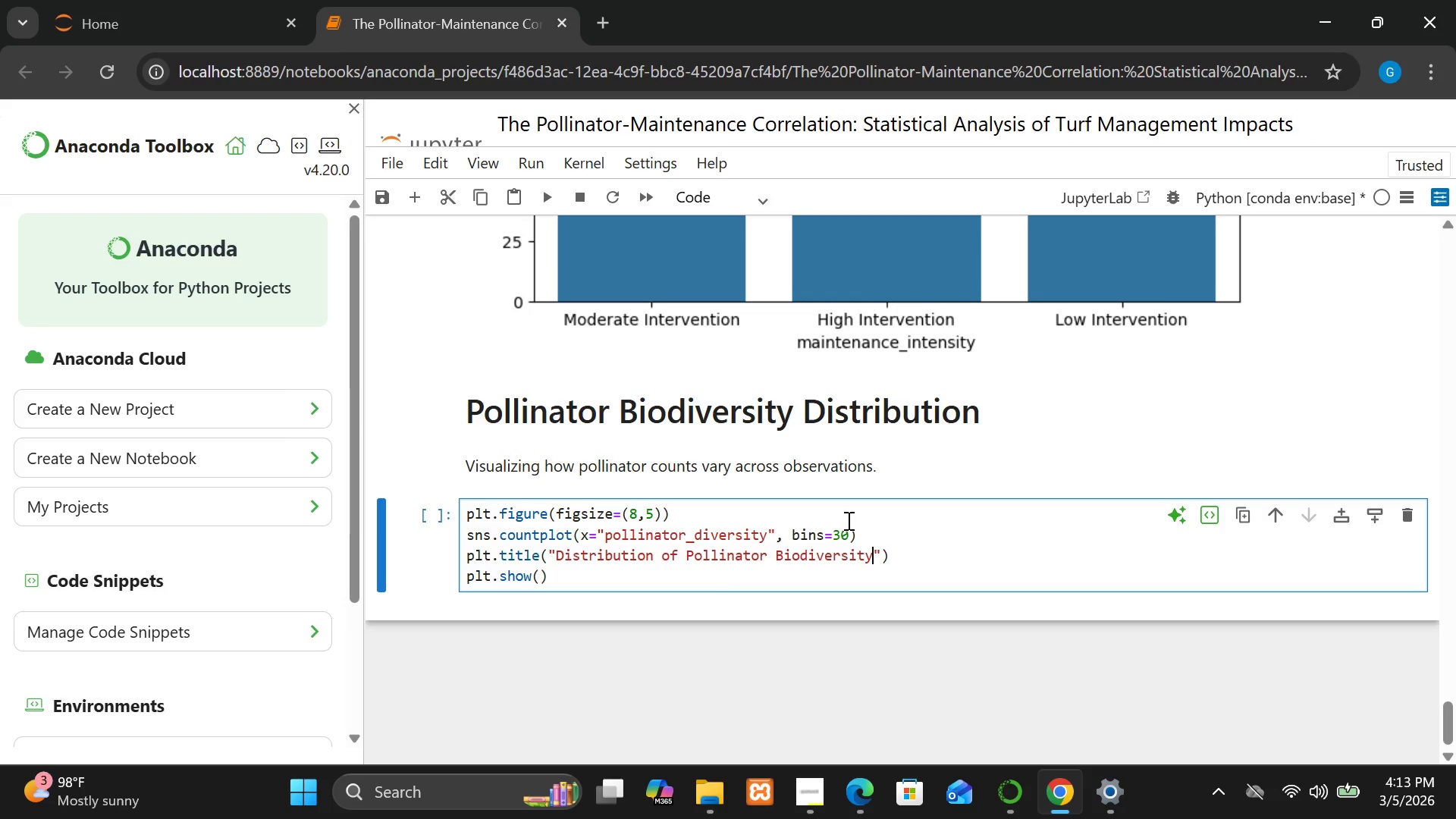 
wait(6.58)
 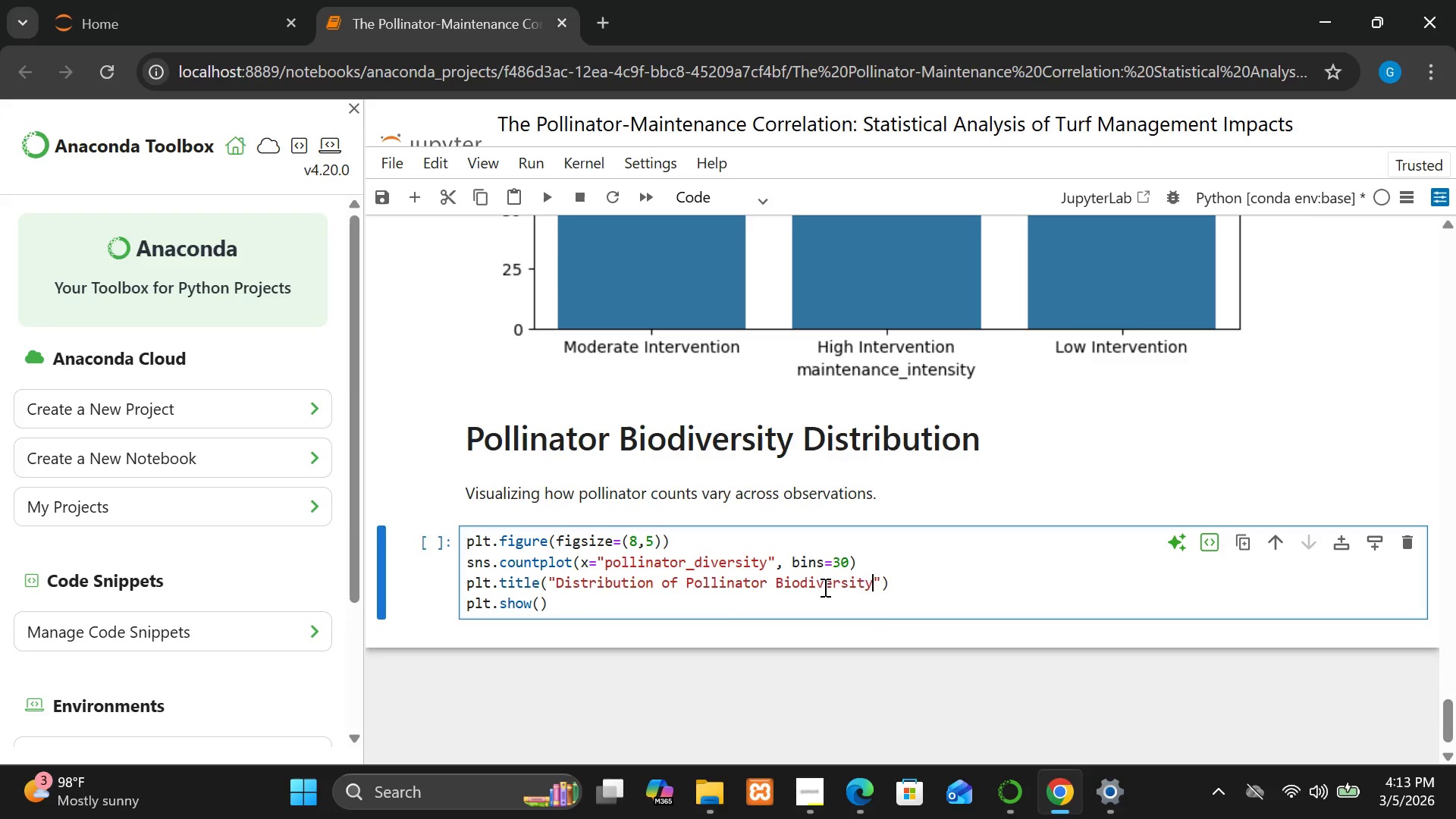 
key(Shift+Enter)
 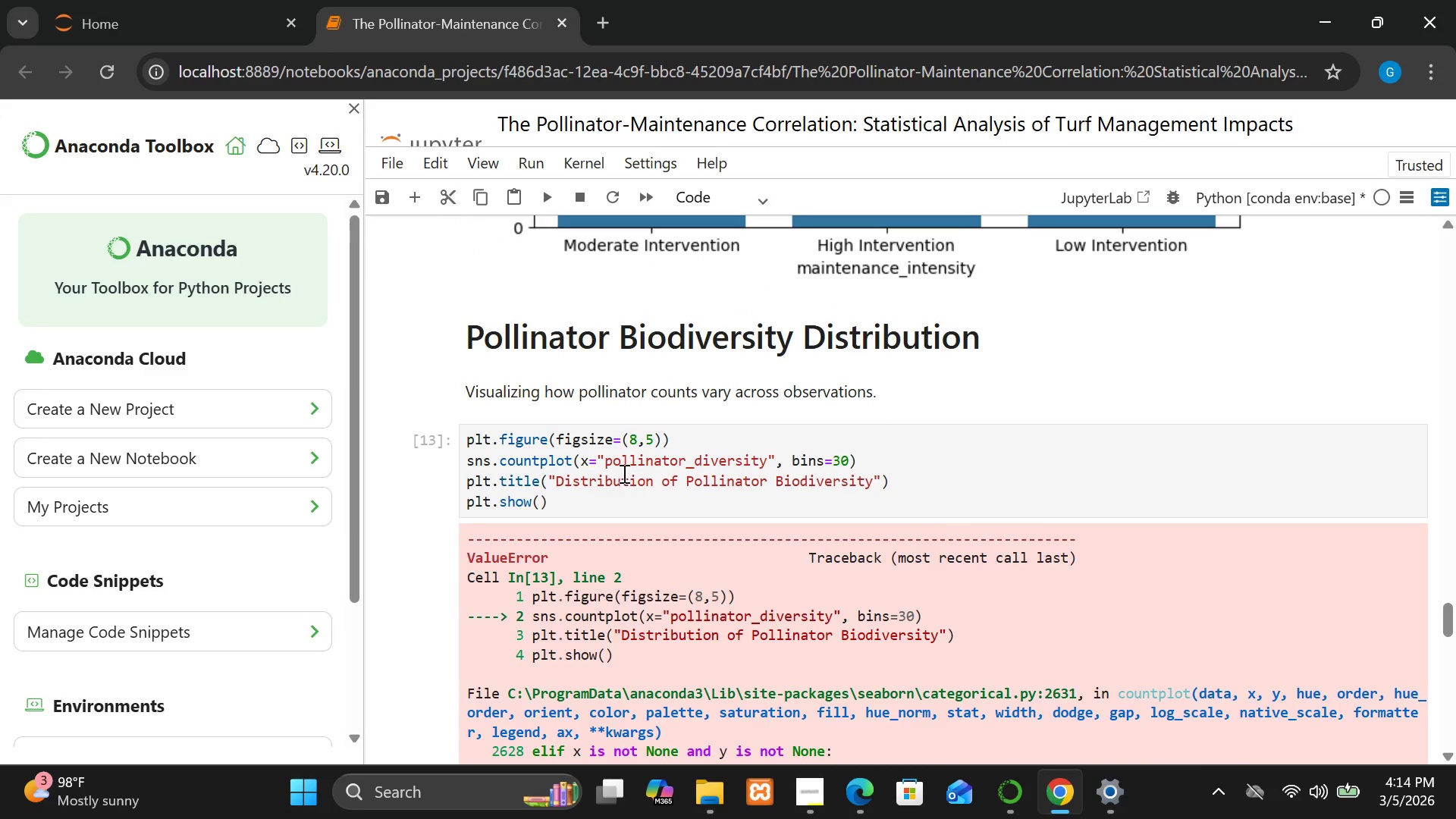 
wait(18.42)
 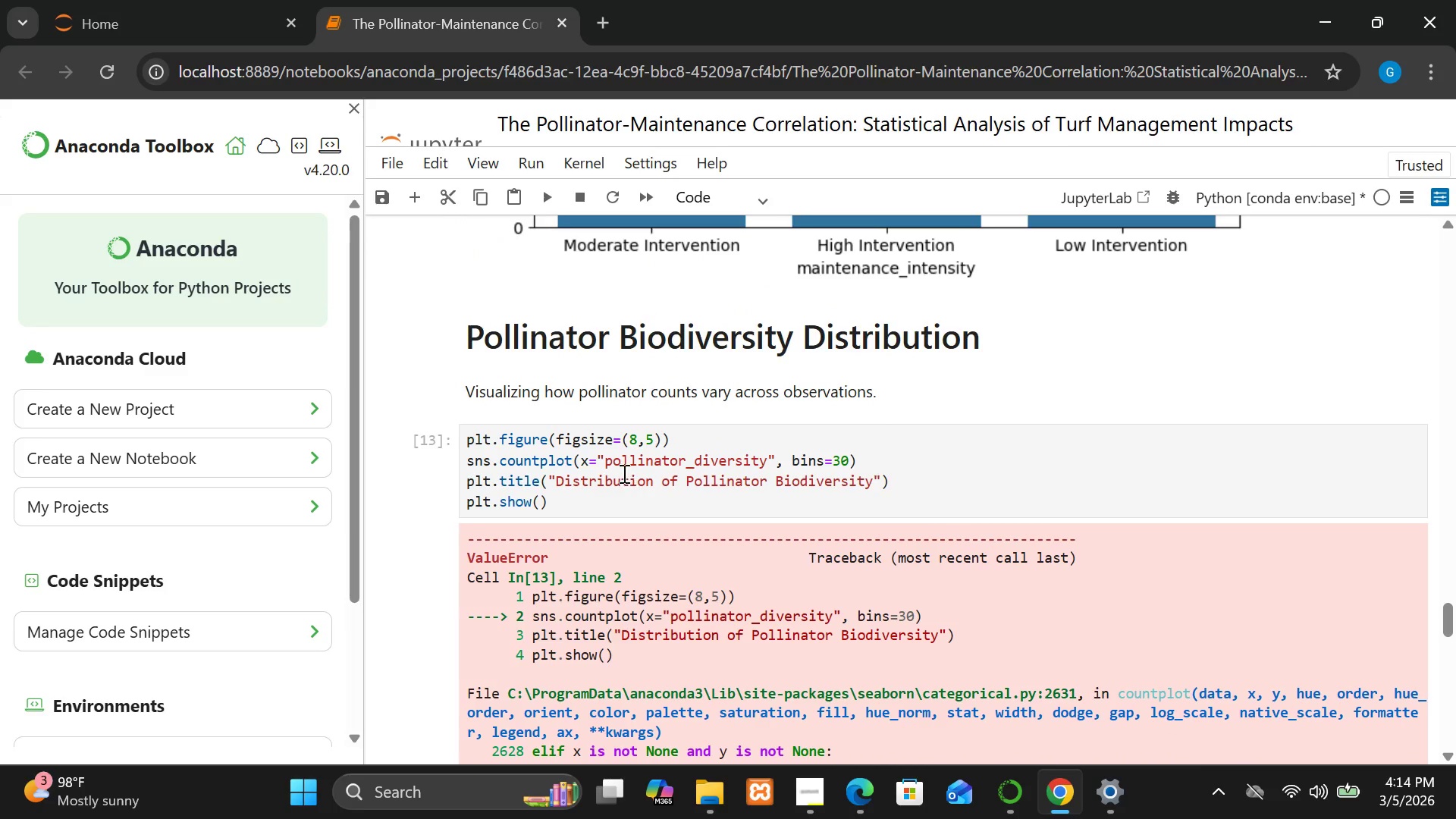 
left_click([535, 461])
 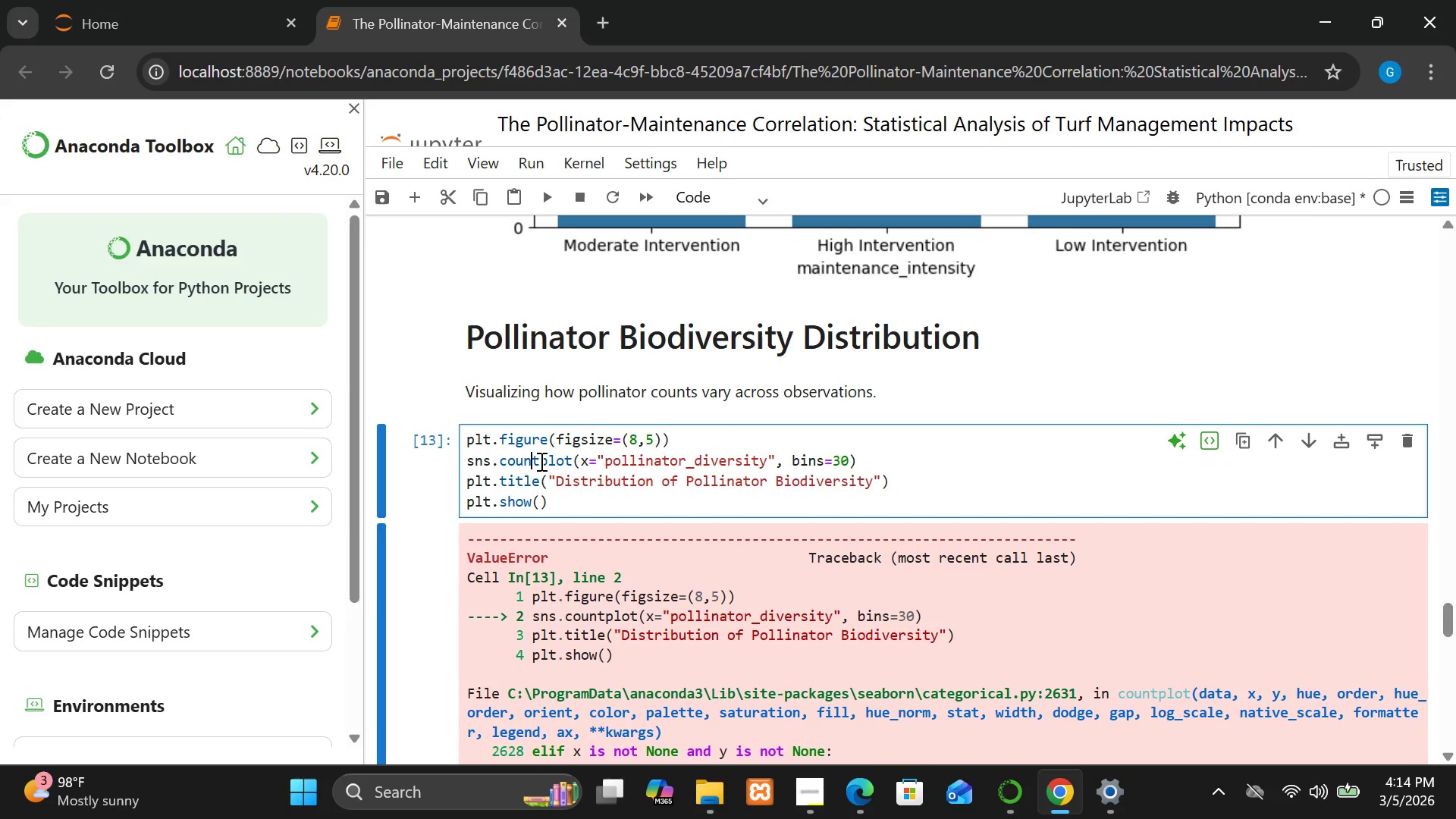 
left_click([544, 460])
 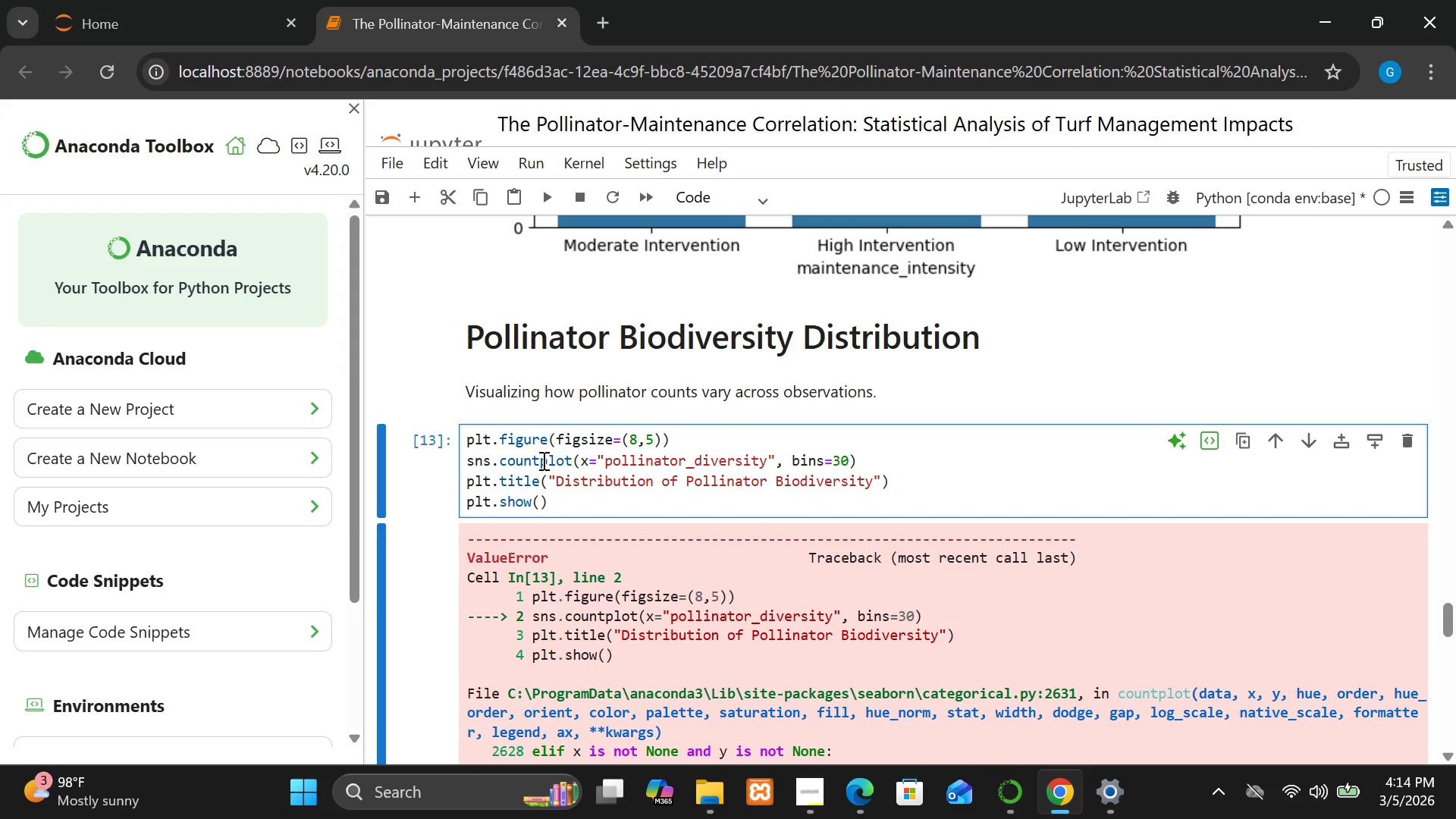 
left_click([542, 460])
 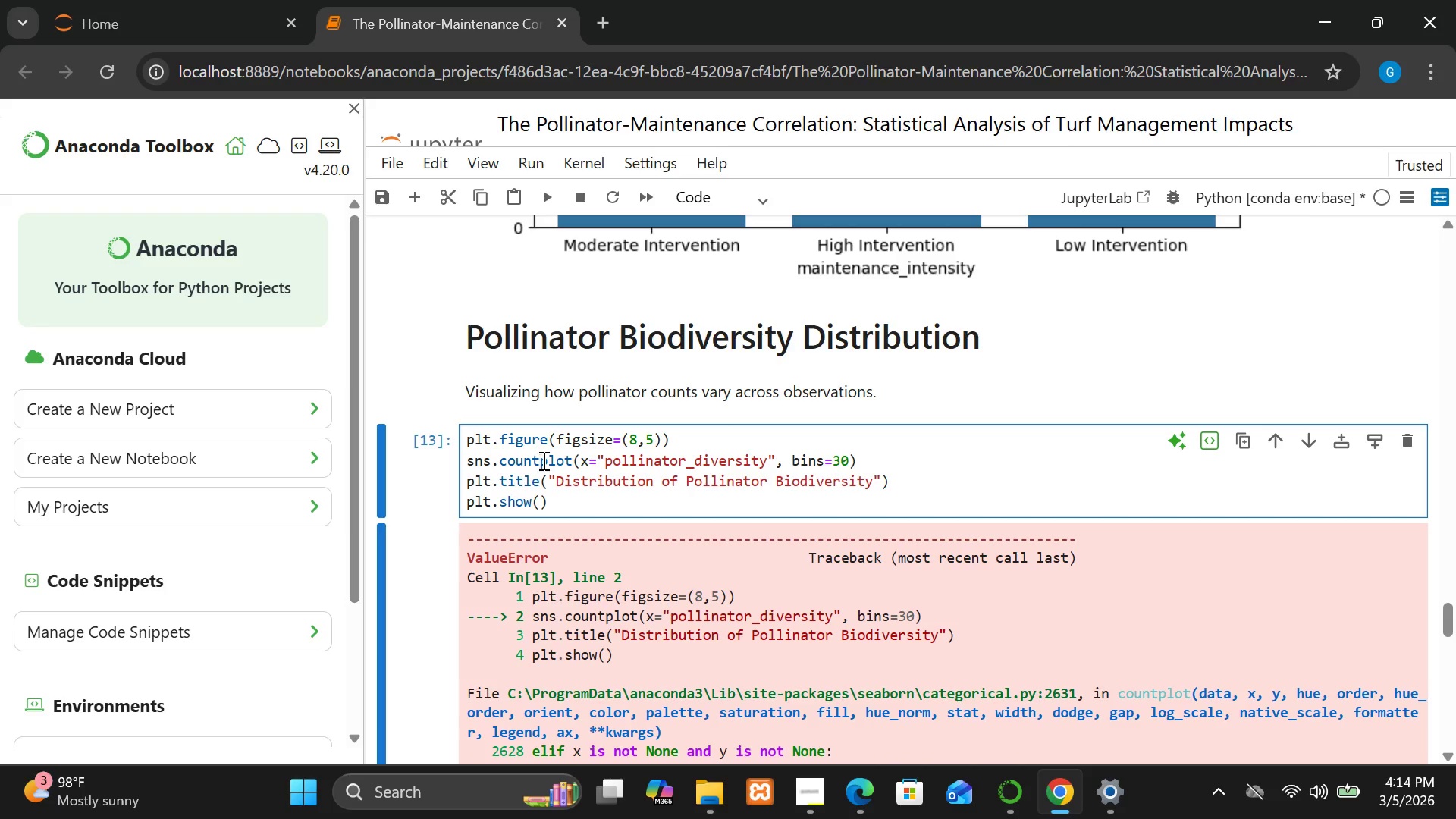 
key(Backspace)
key(Backspace)
key(Backspace)
key(Backspace)
key(Backspace)
type(his)
 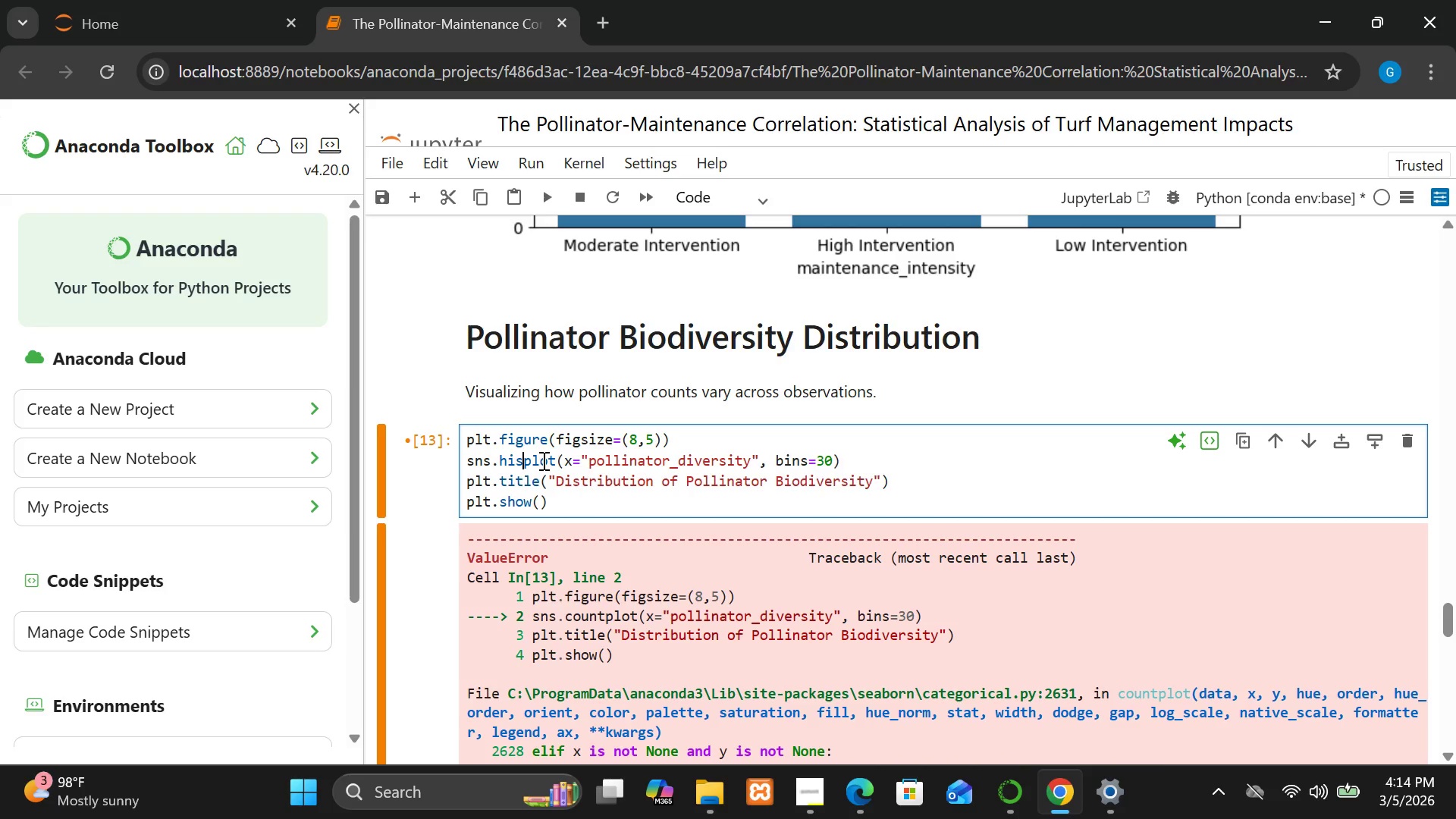 
key(T)
 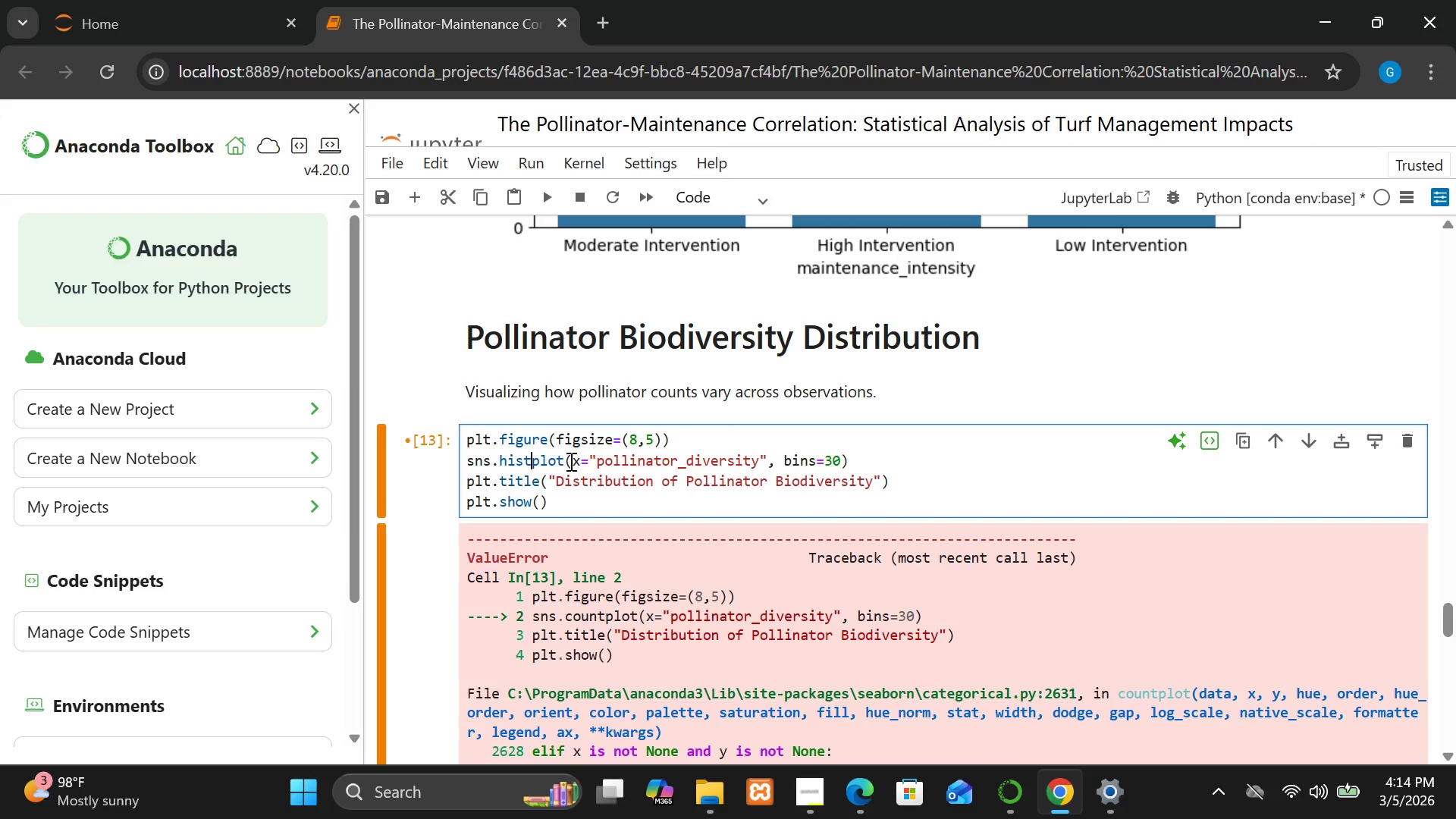 
left_click([580, 460])
 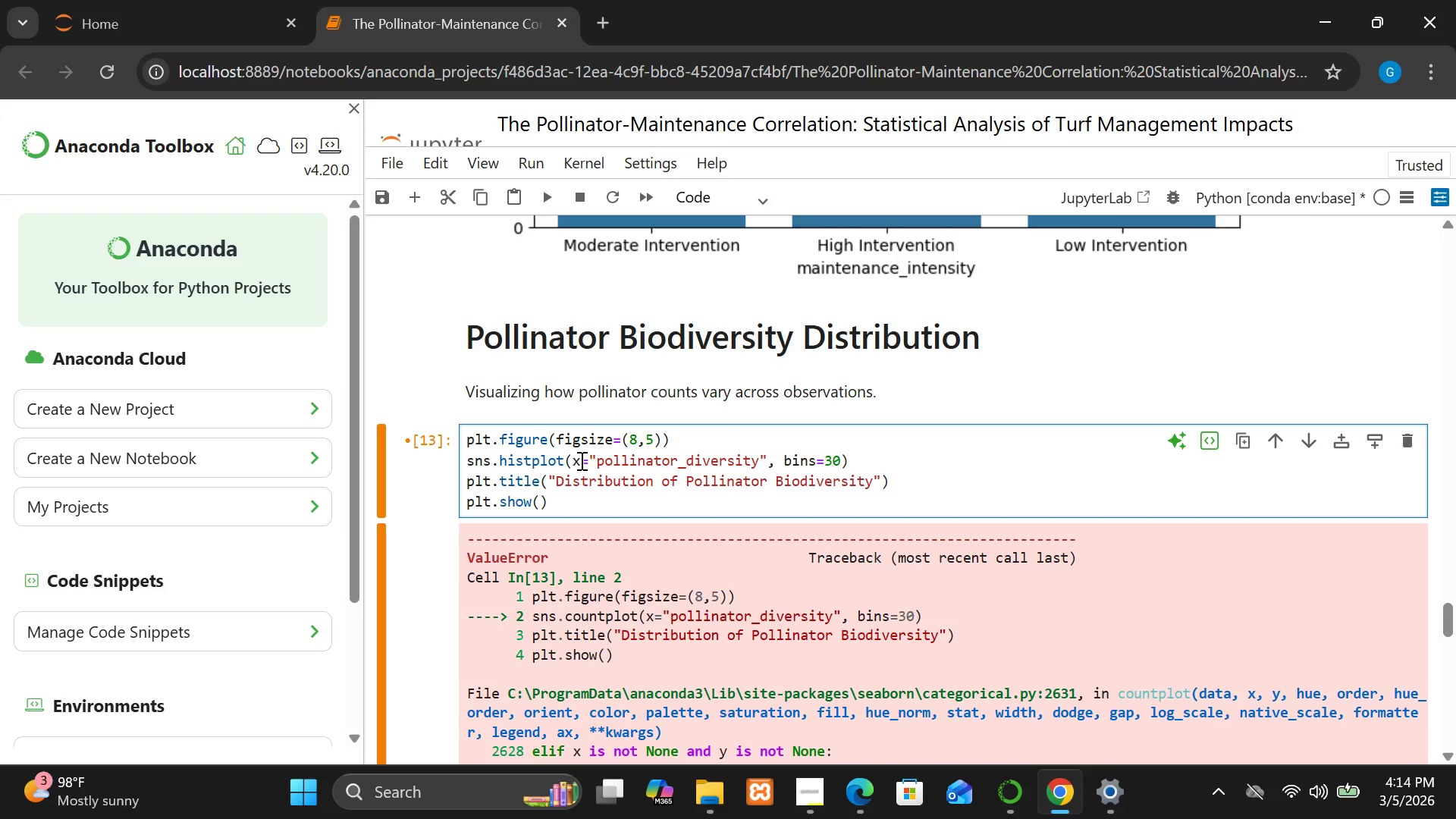 
key(Backspace)
type(df)
 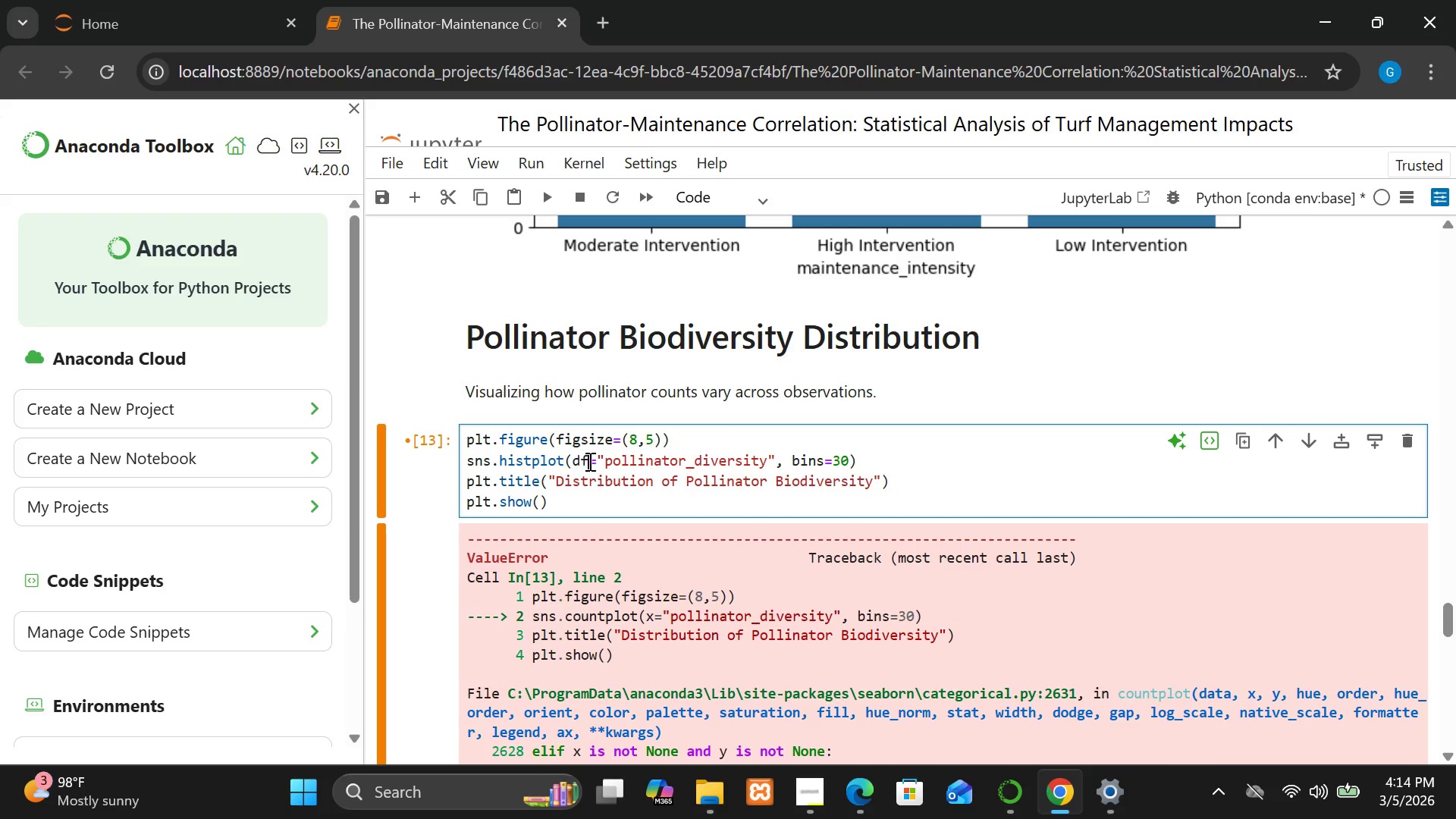 
left_click([595, 461])
 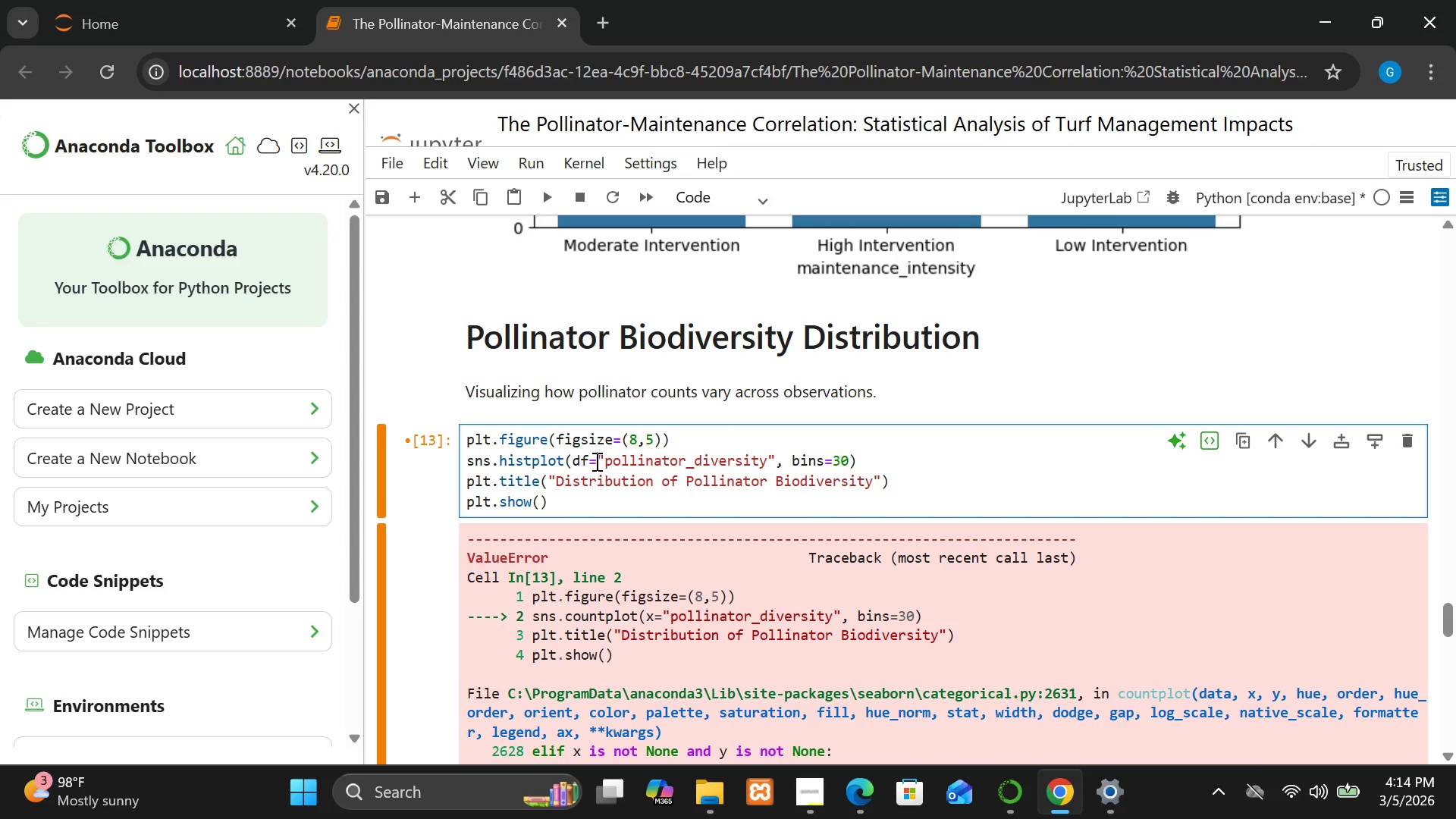 
key(Backspace)
 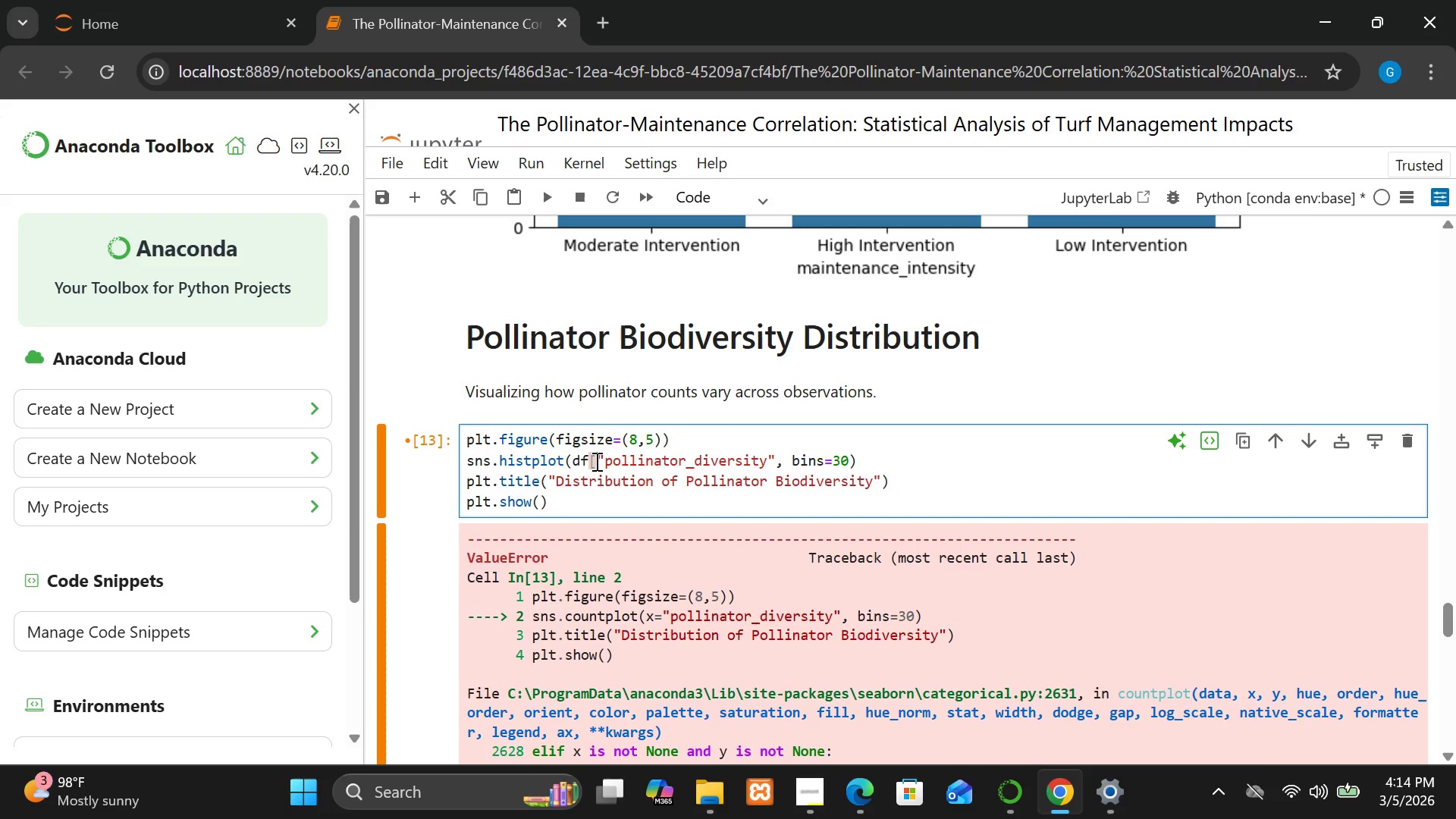 
key(BracketLeft)
 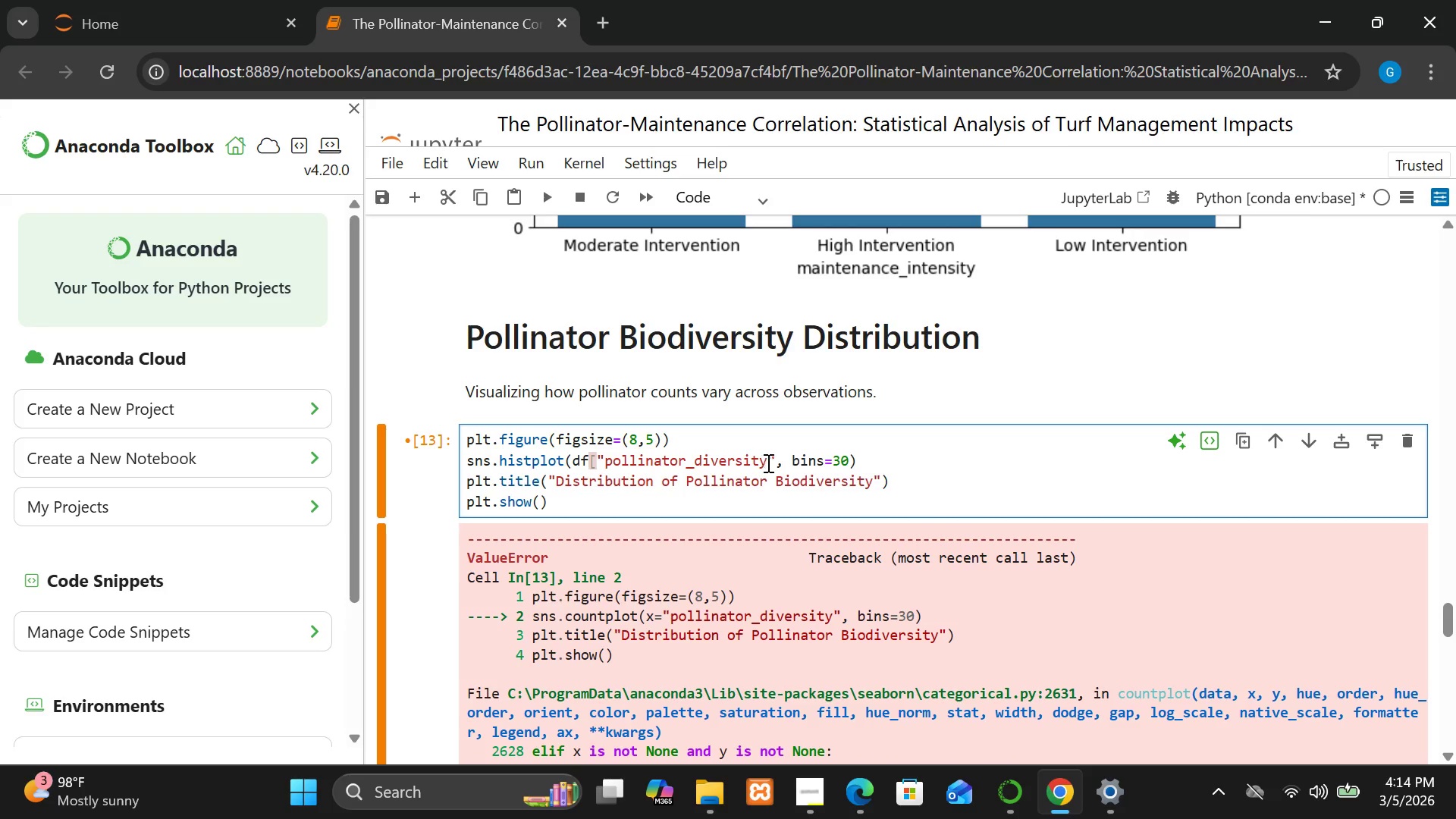 
left_click([777, 462])
 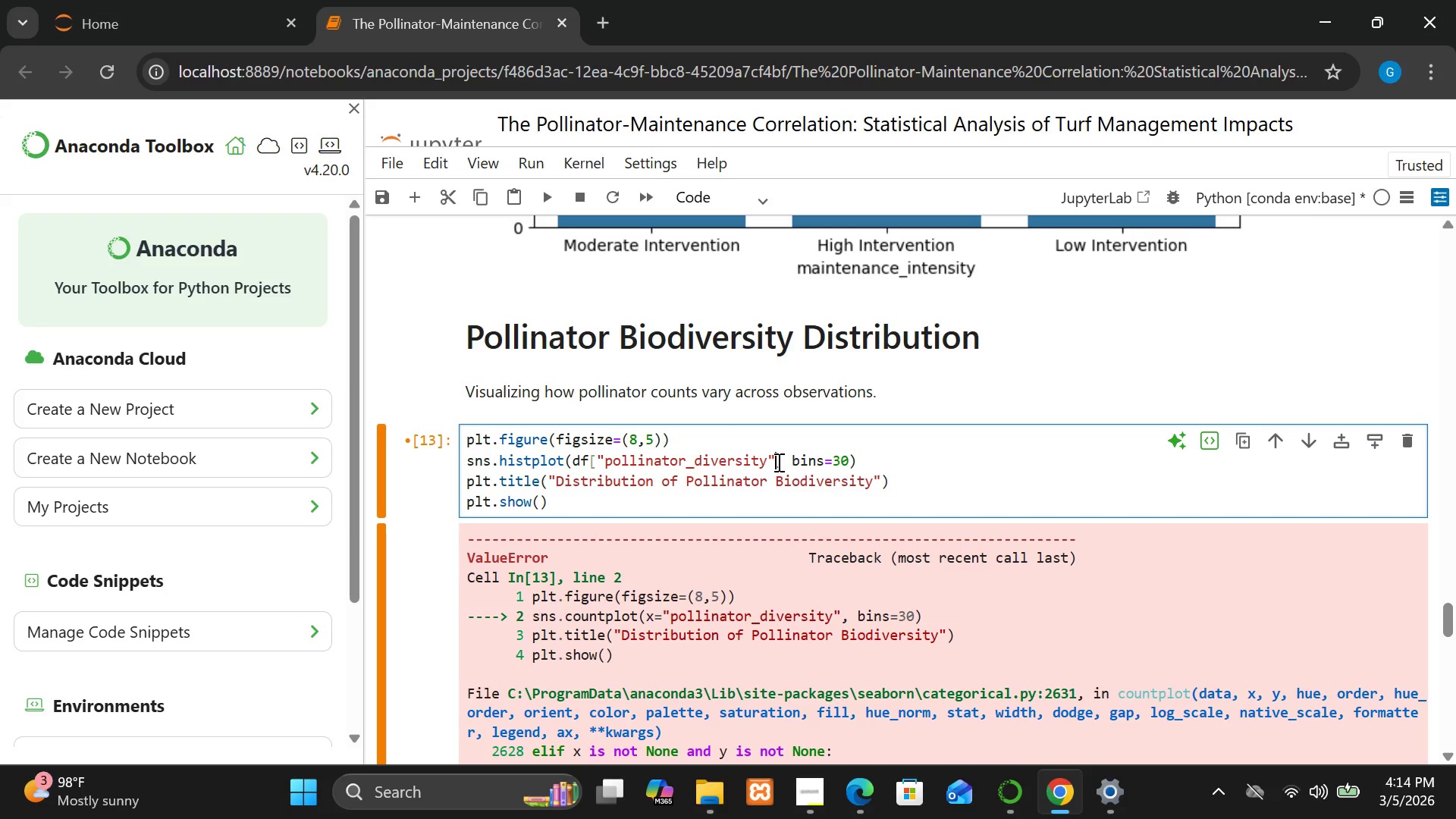 
key(BracketRight)
 